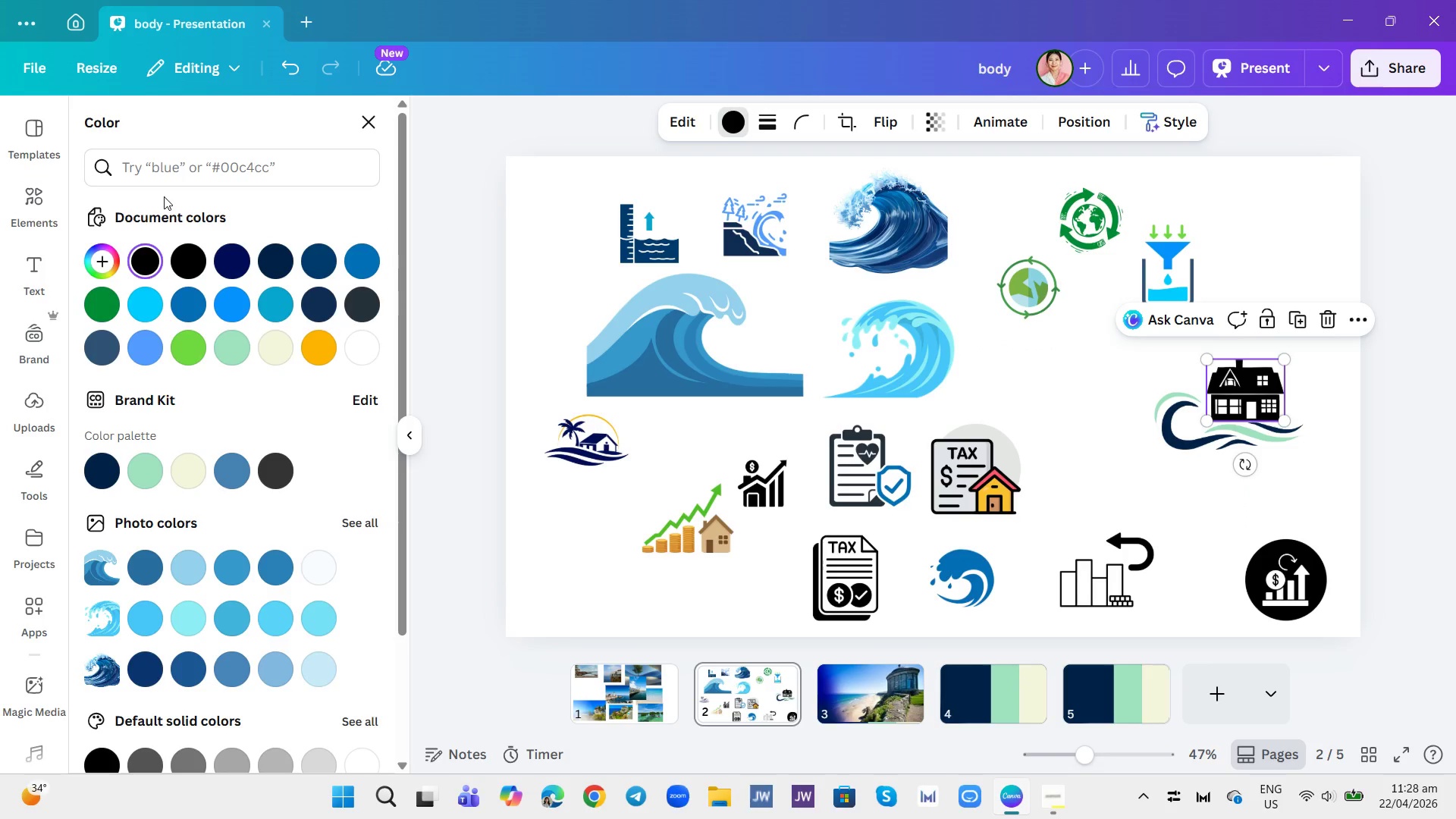 
left_click([180, 171])
 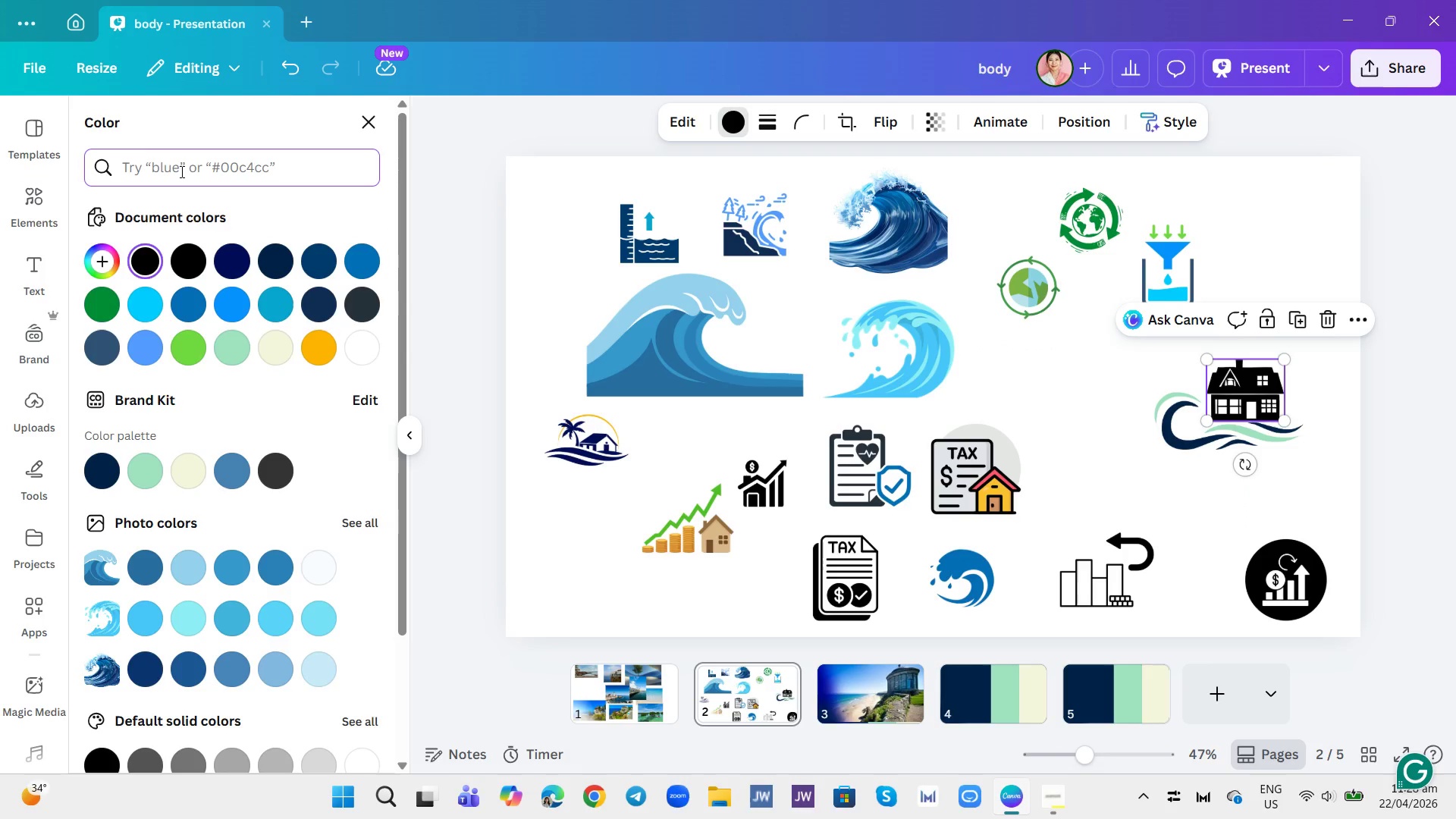 
type(brown)
 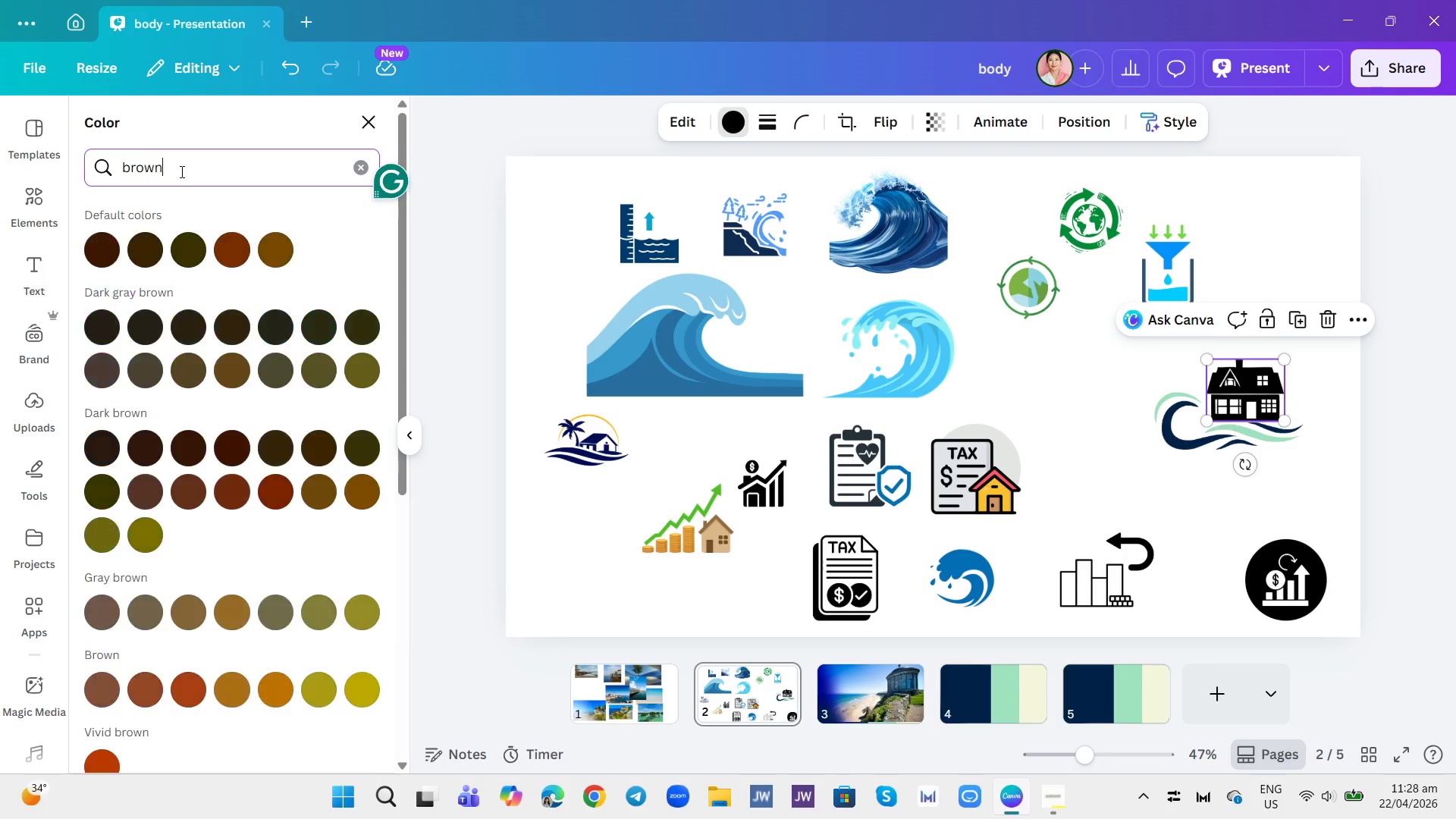 
key(Enter)
 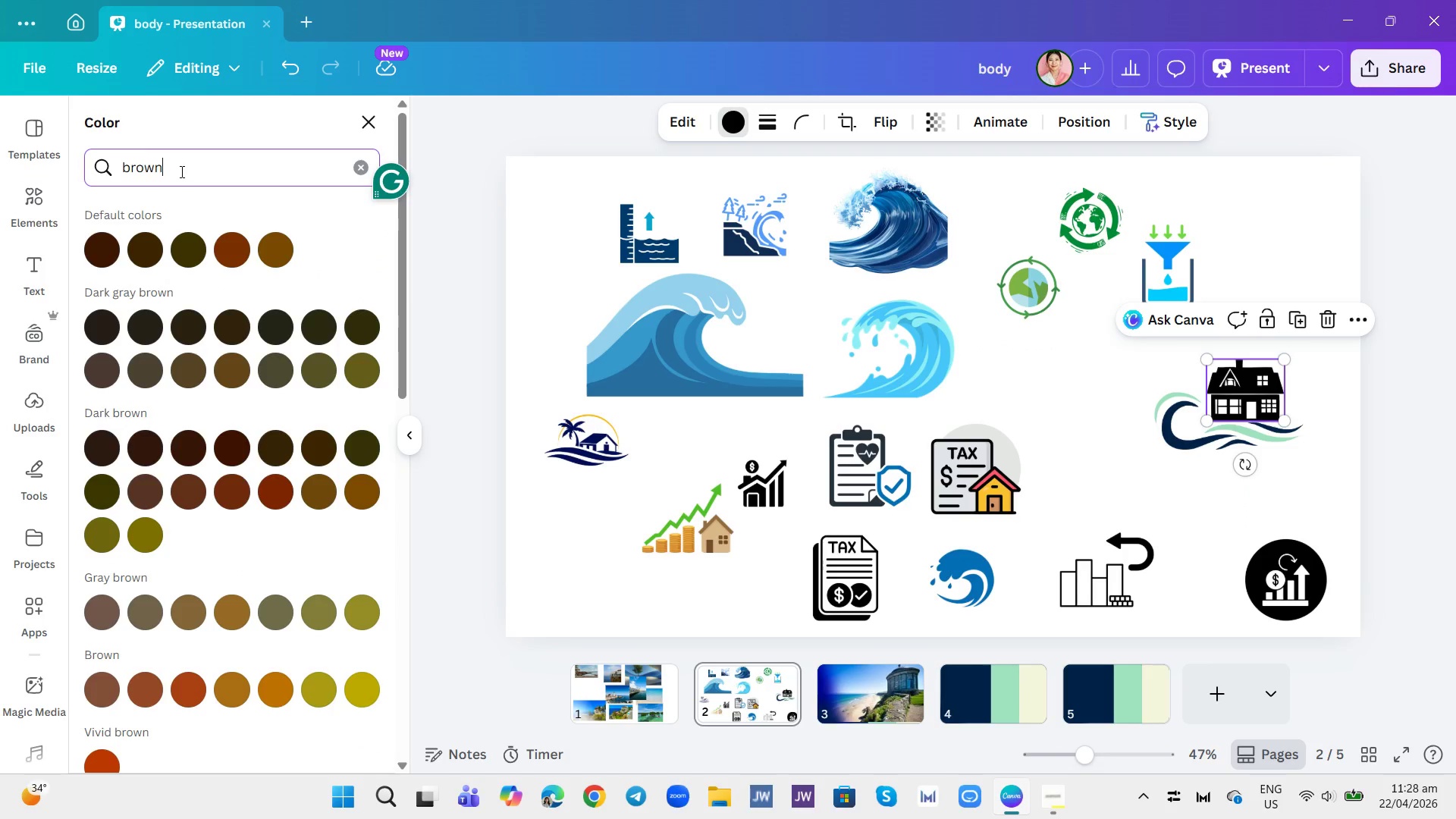 
scroll: coordinate [179, 278], scroll_direction: down, amount: 5.0
 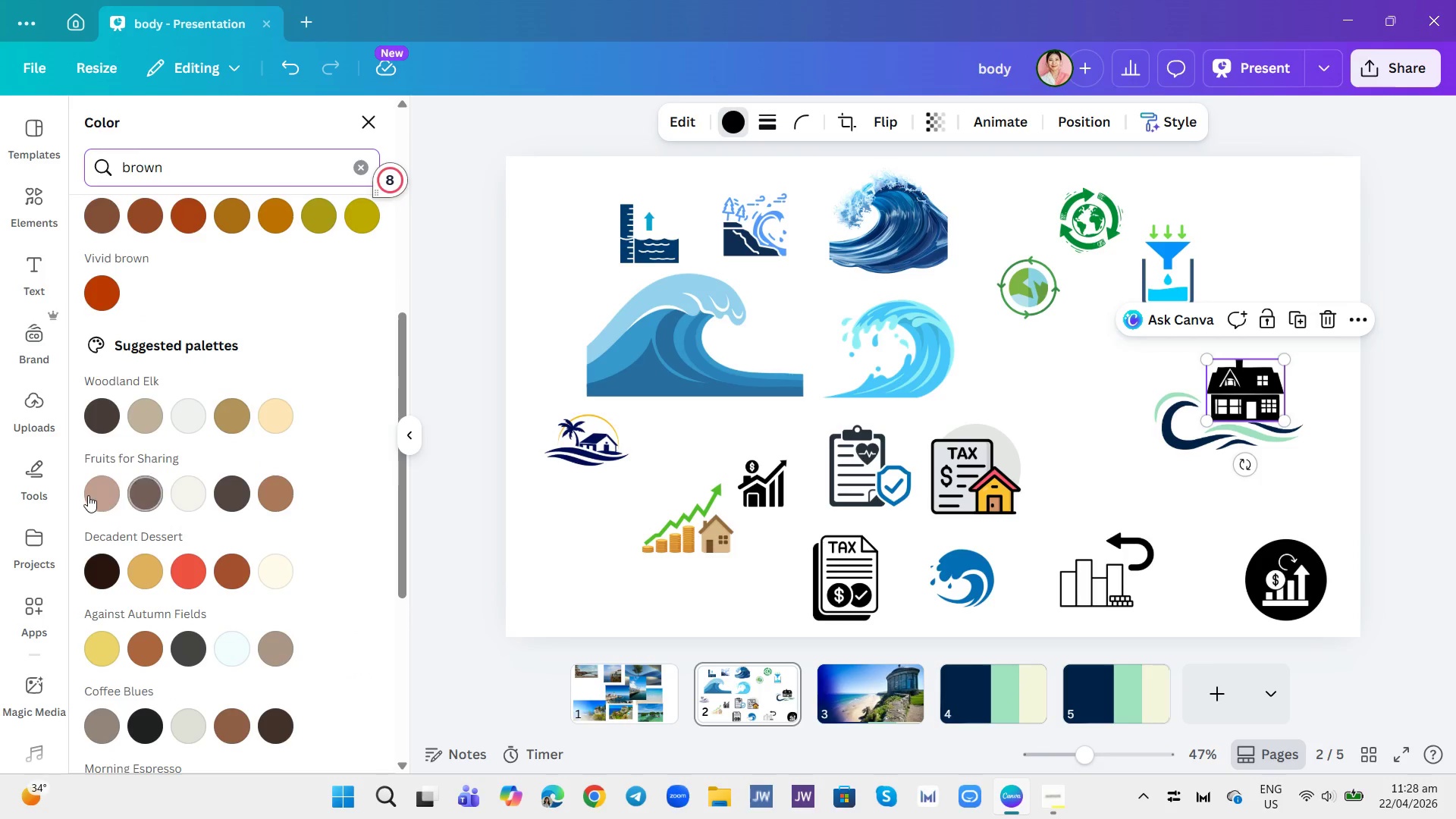 
left_click([98, 495])
 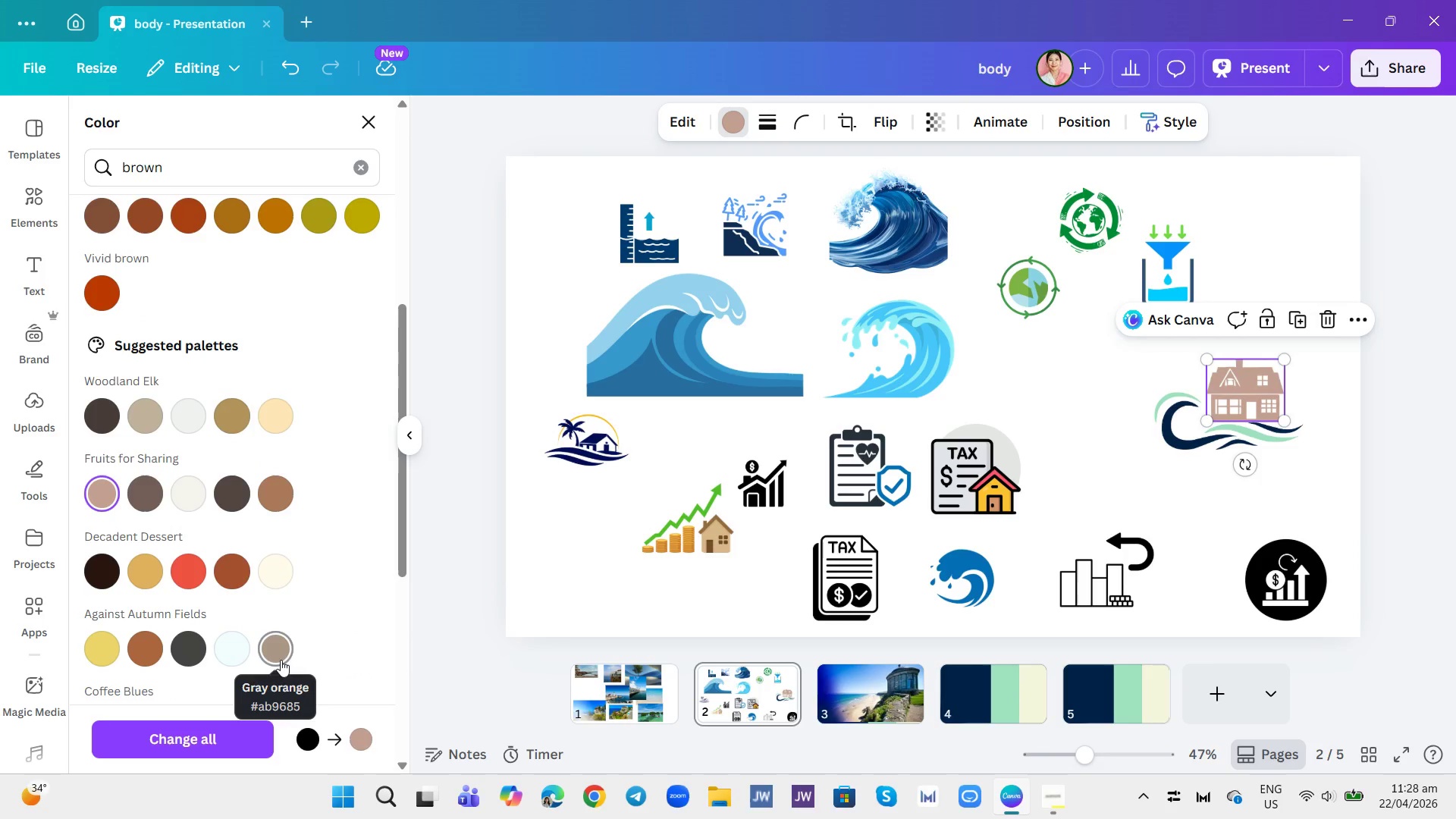 
left_click([270, 651])
 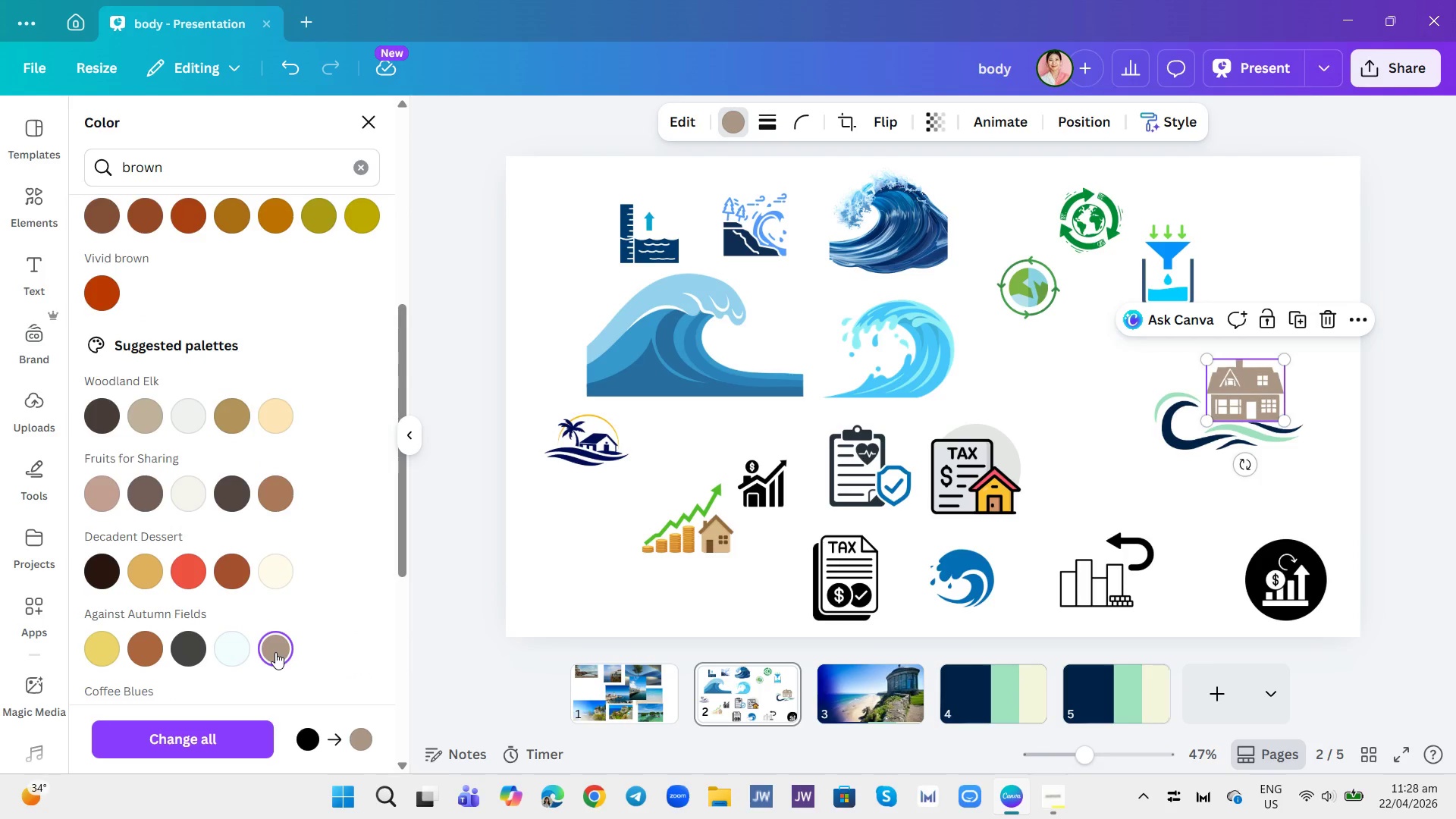 
mouse_move([303, 638])
 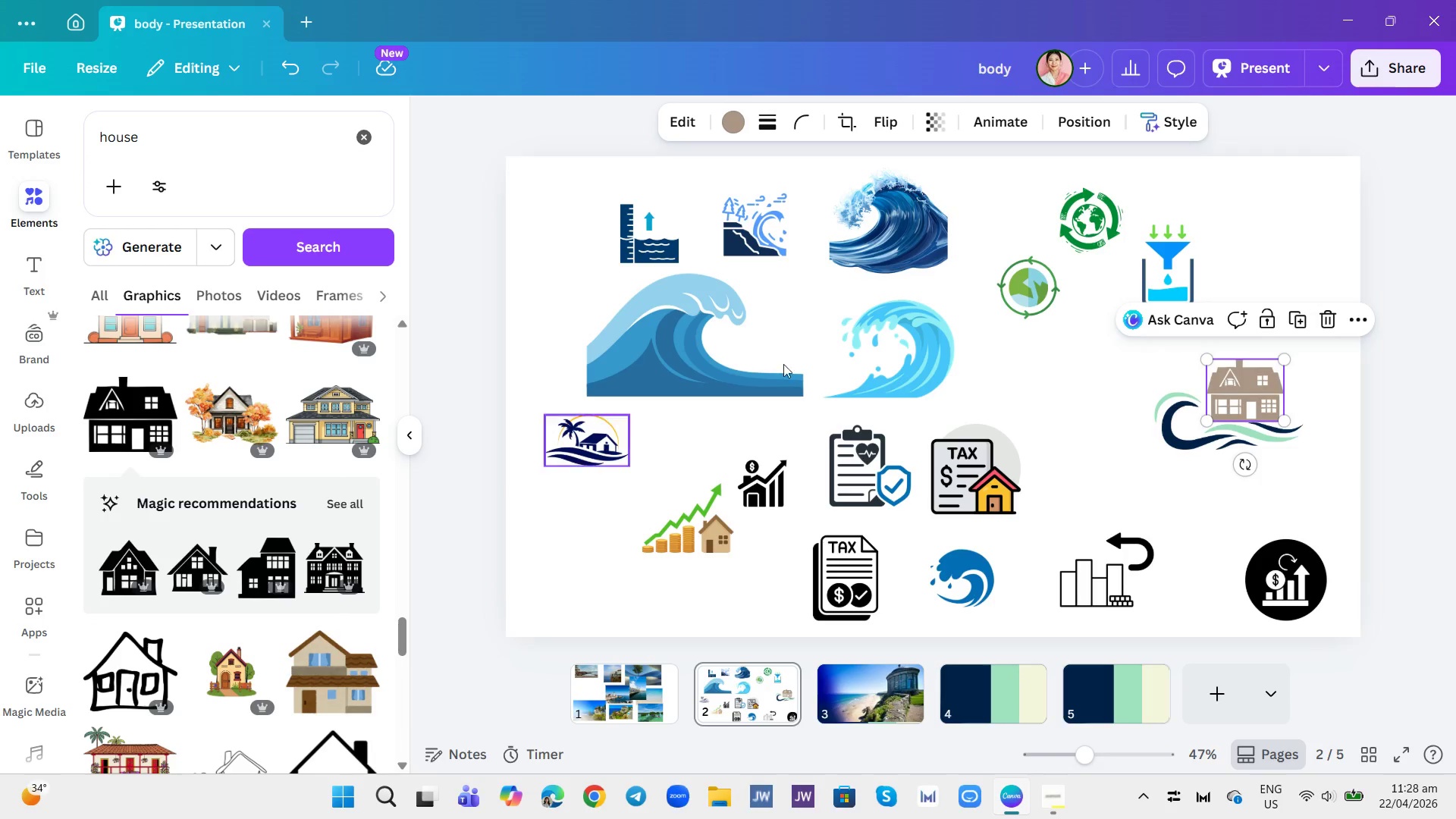 
left_click([1119, 394])
 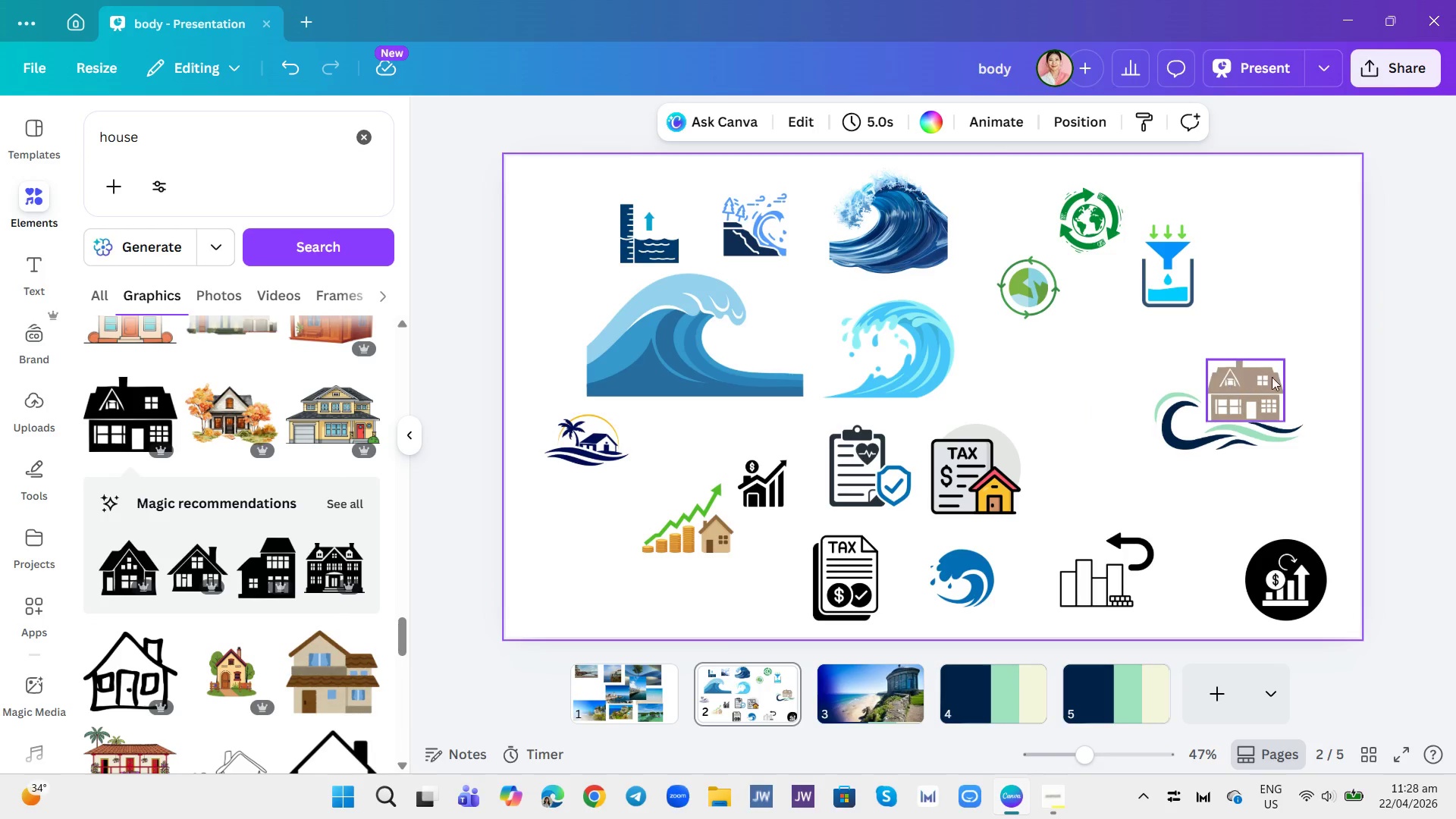 
left_click_drag(start_coordinate=[1249, 390], to_coordinate=[1243, 387])
 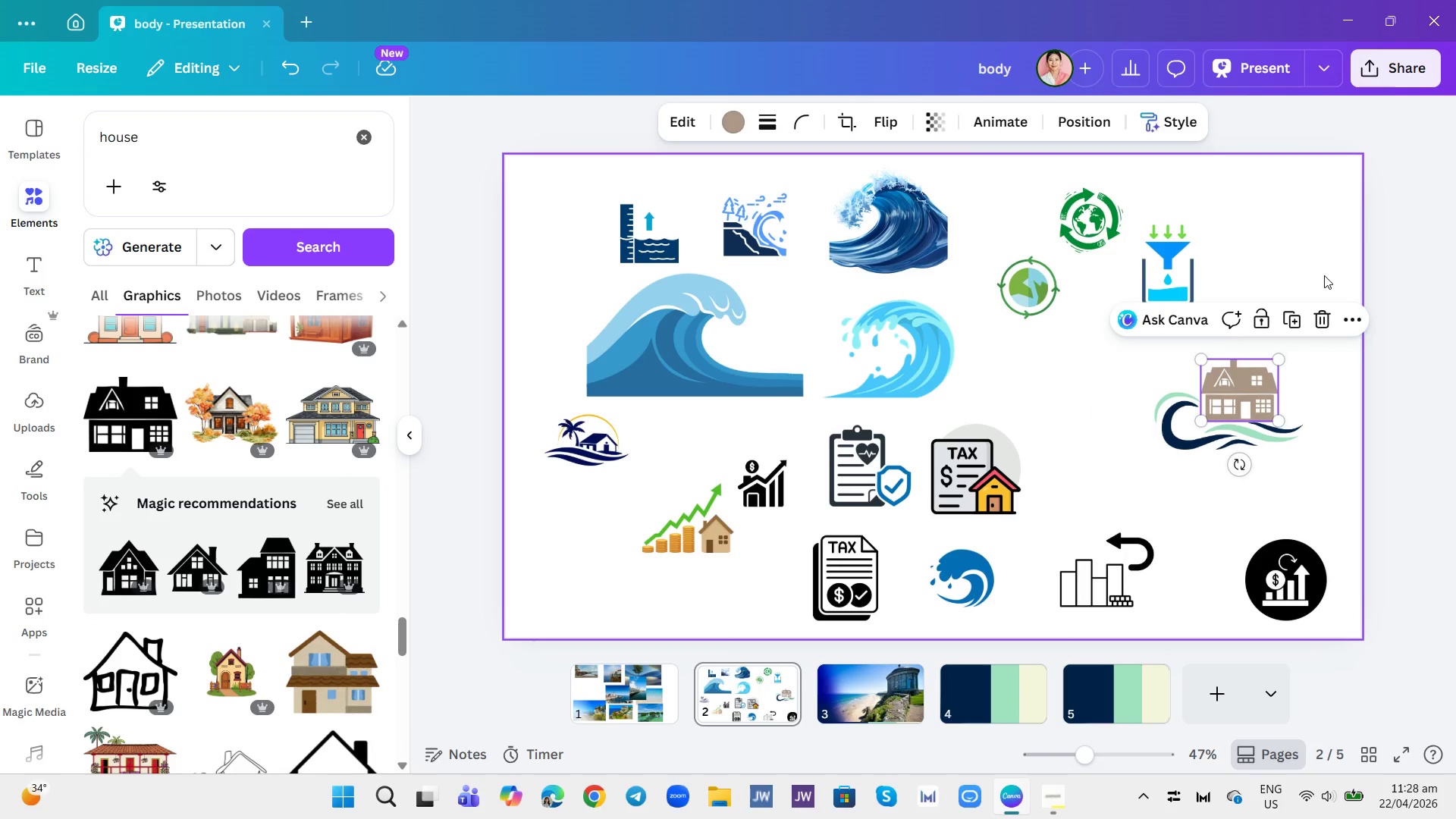 
left_click([1302, 258])
 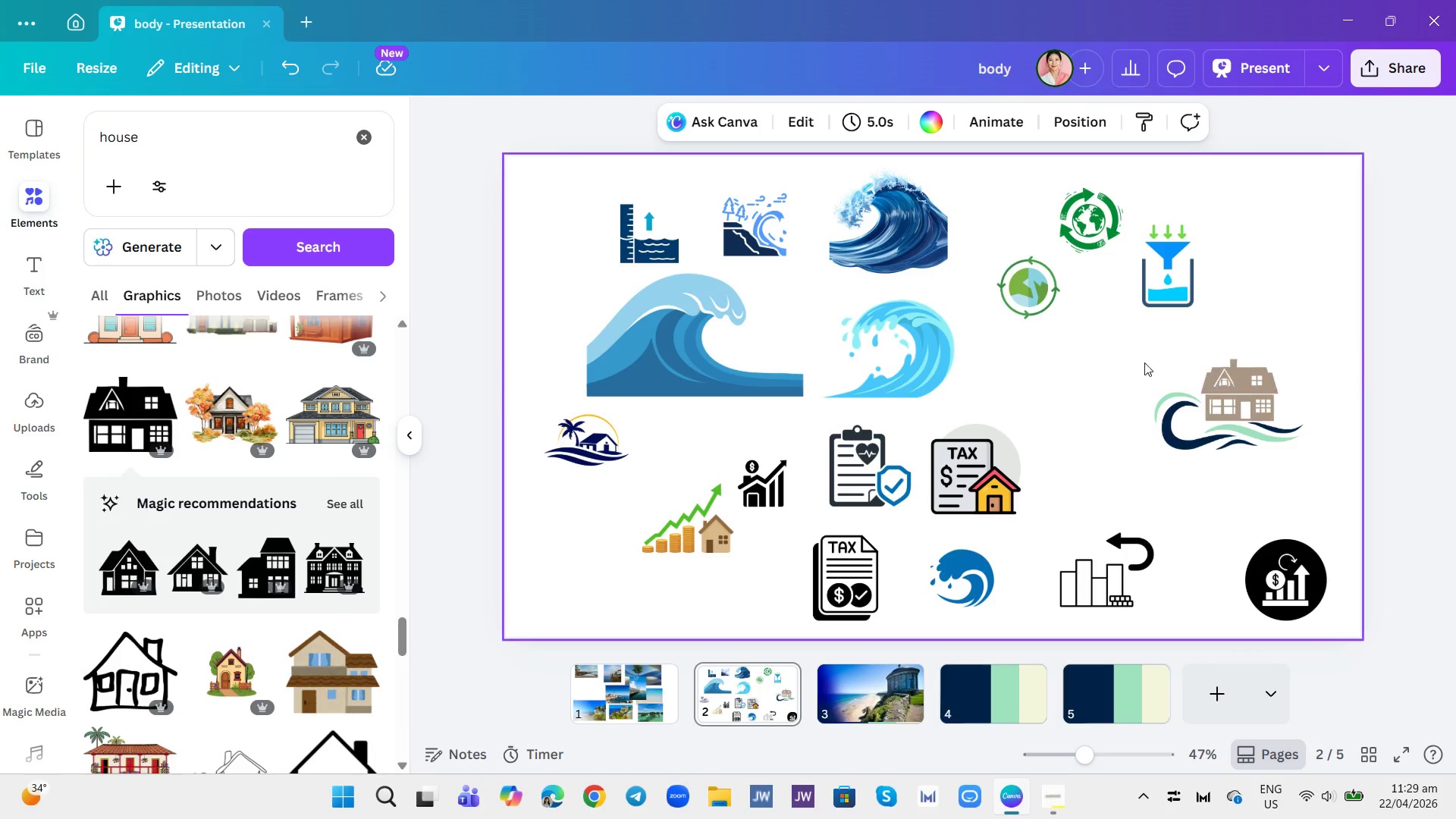 
left_click([226, 153])
 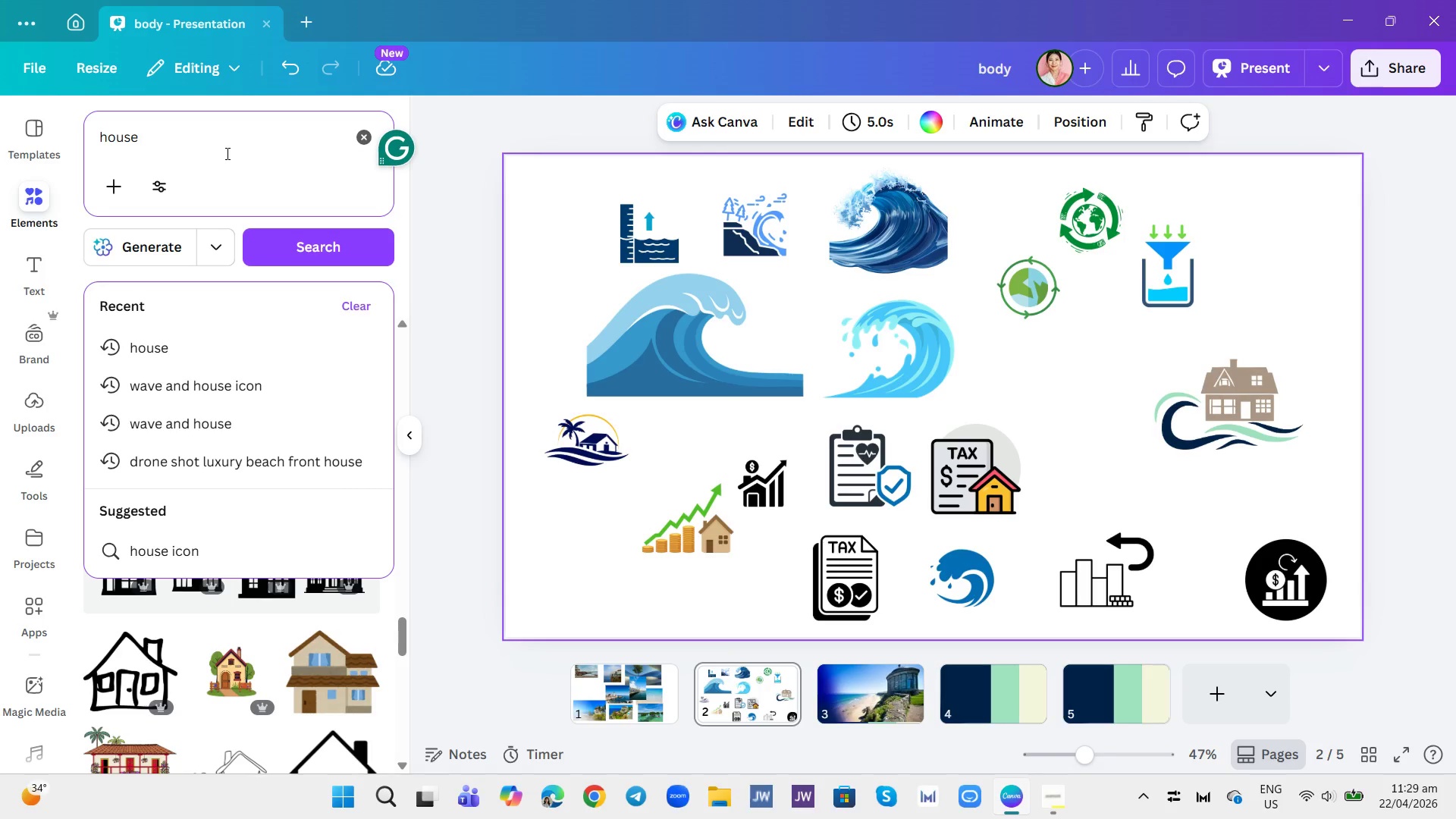 
hold_key(key=Backspace, duration=1.11)
 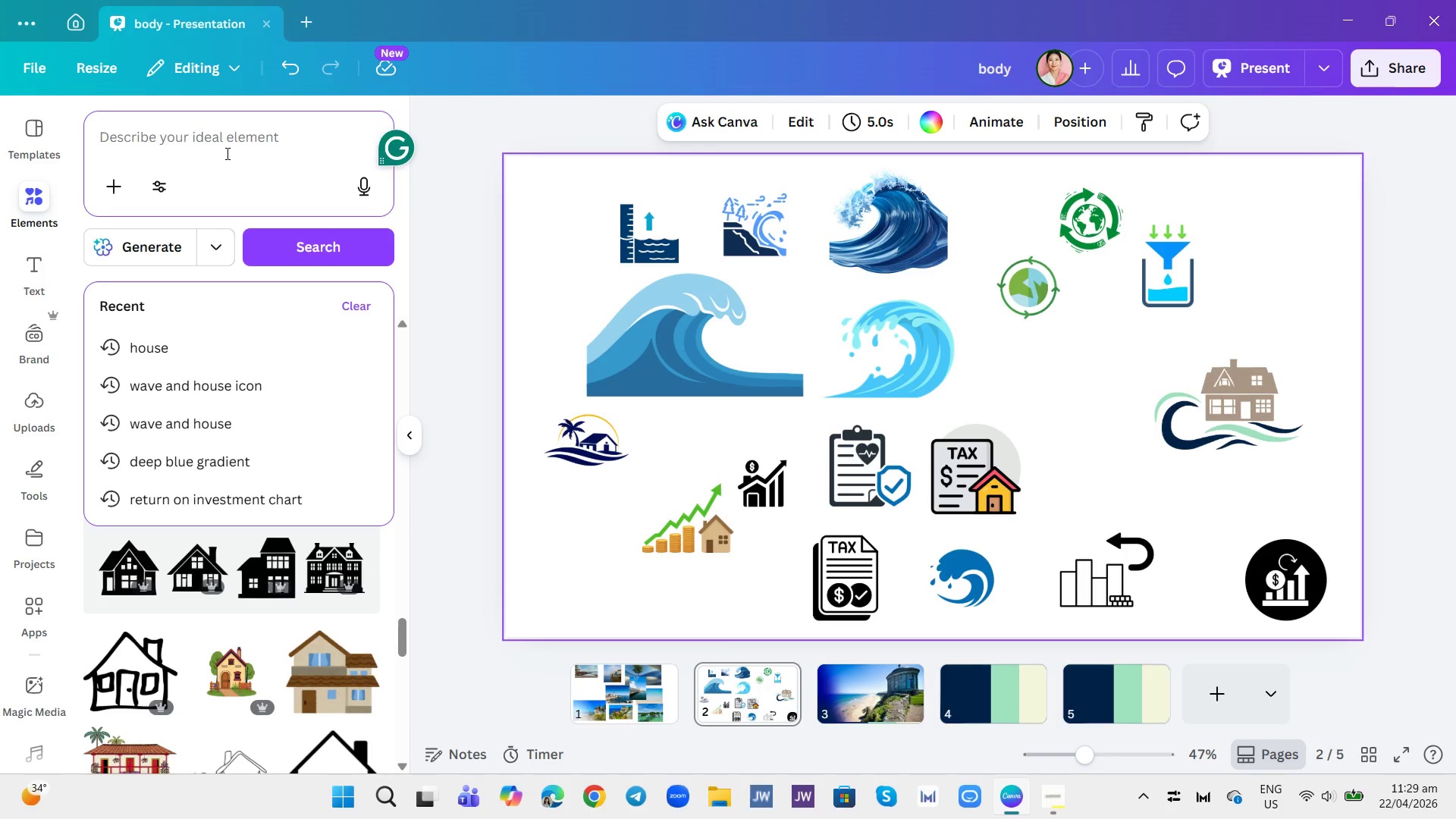 
type(light beige)
 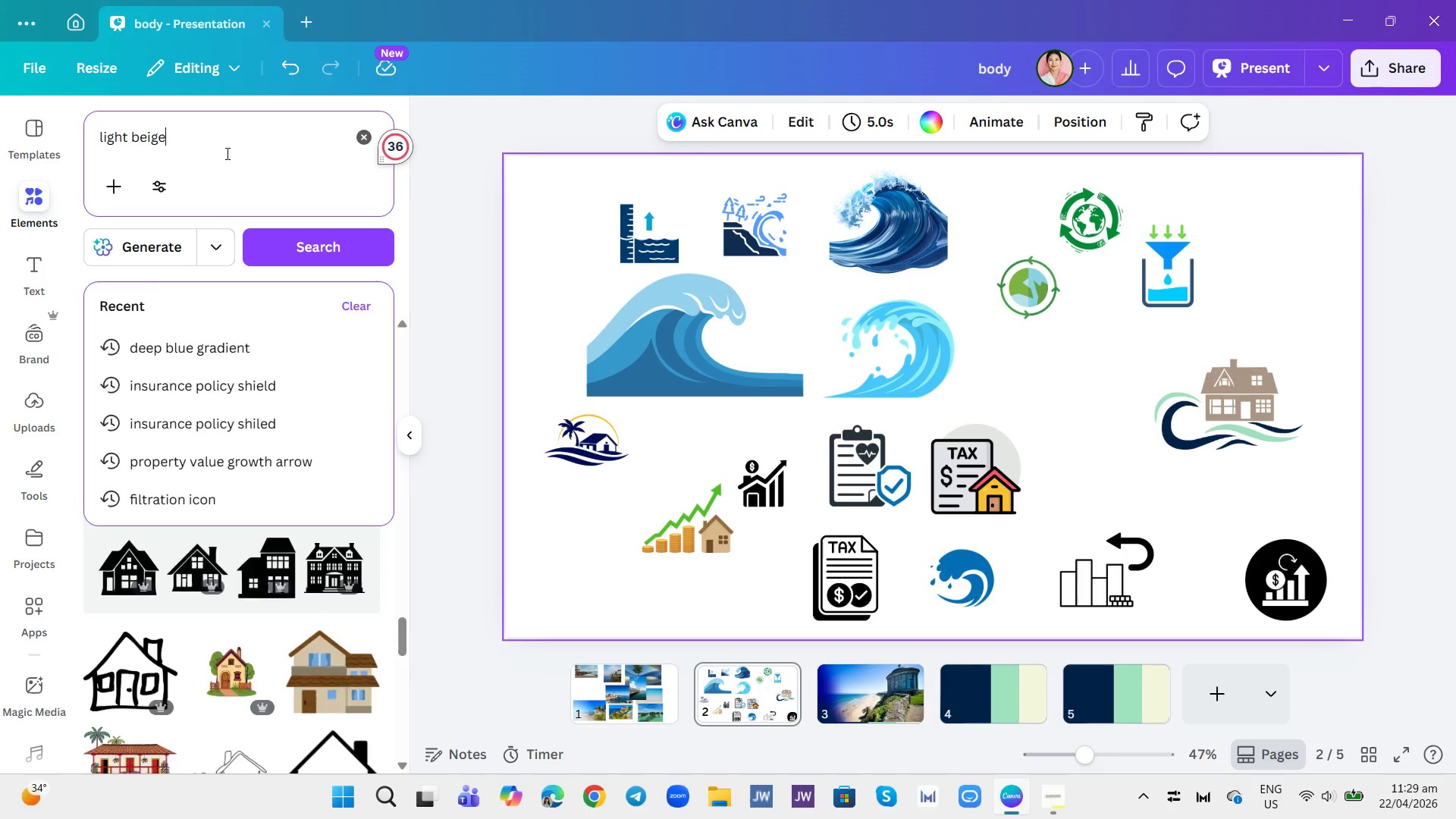 
key(Enter)
 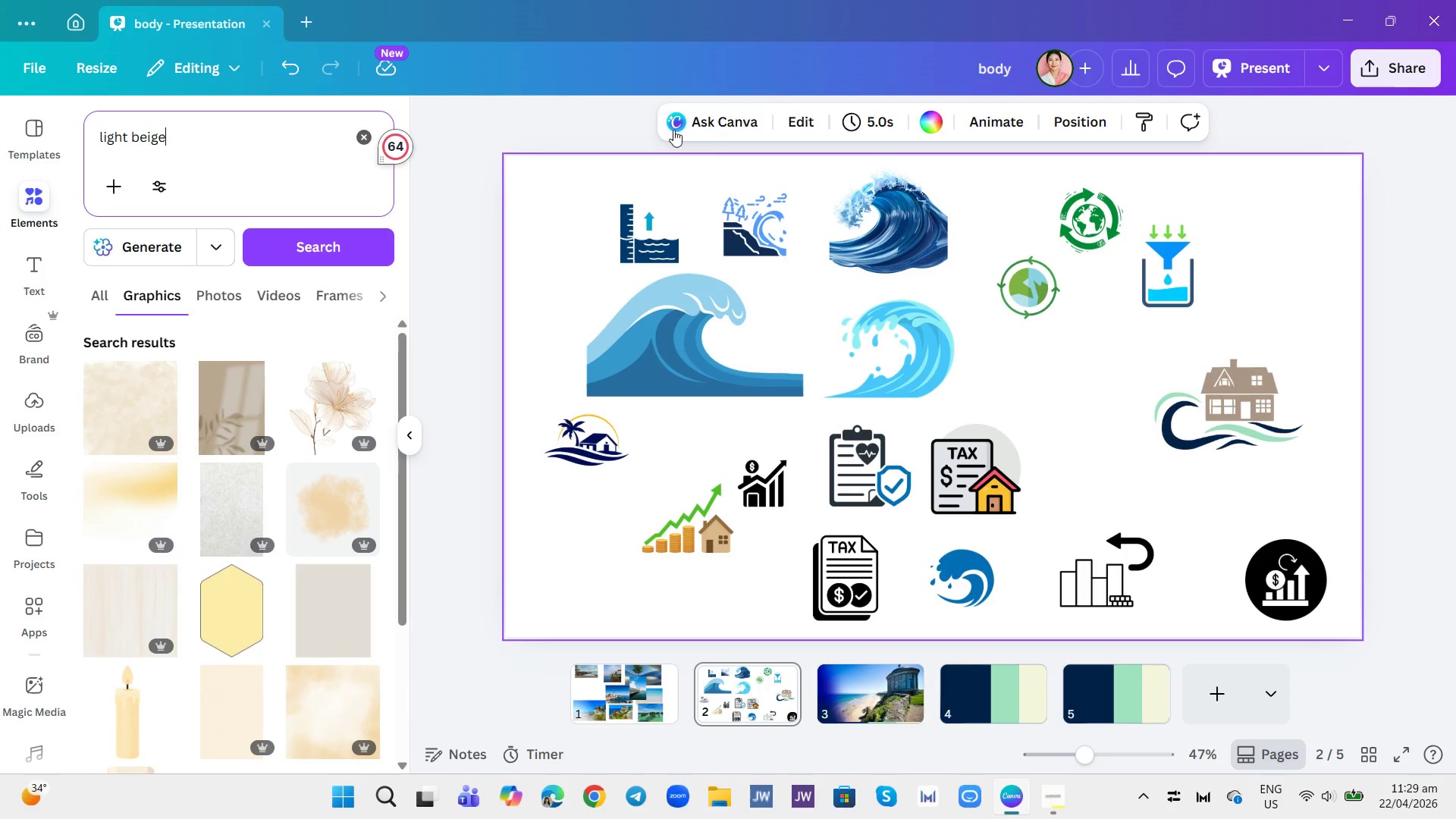 
left_click([922, 118])
 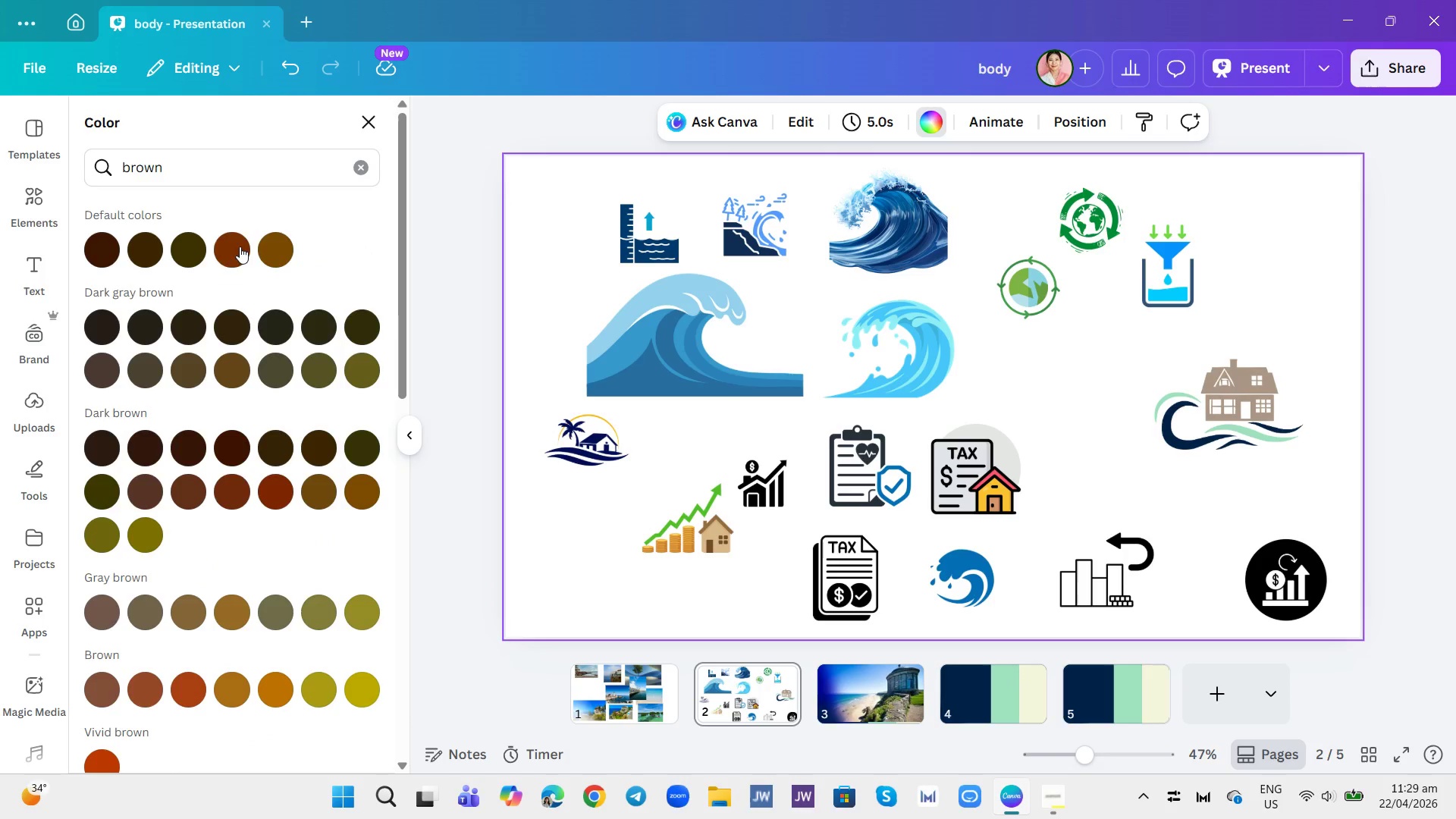 
left_click([237, 166])
 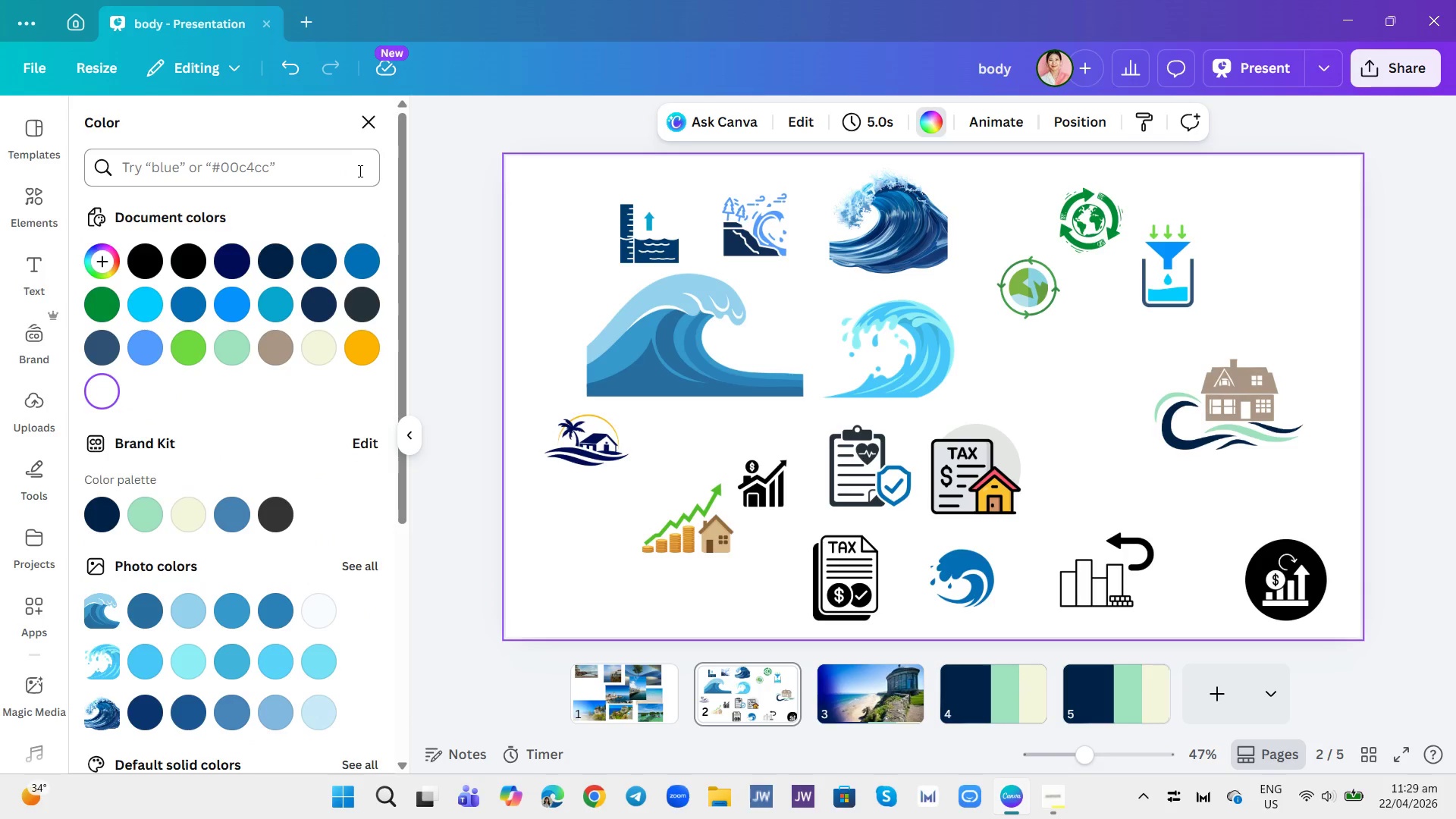 
type(light beige)
 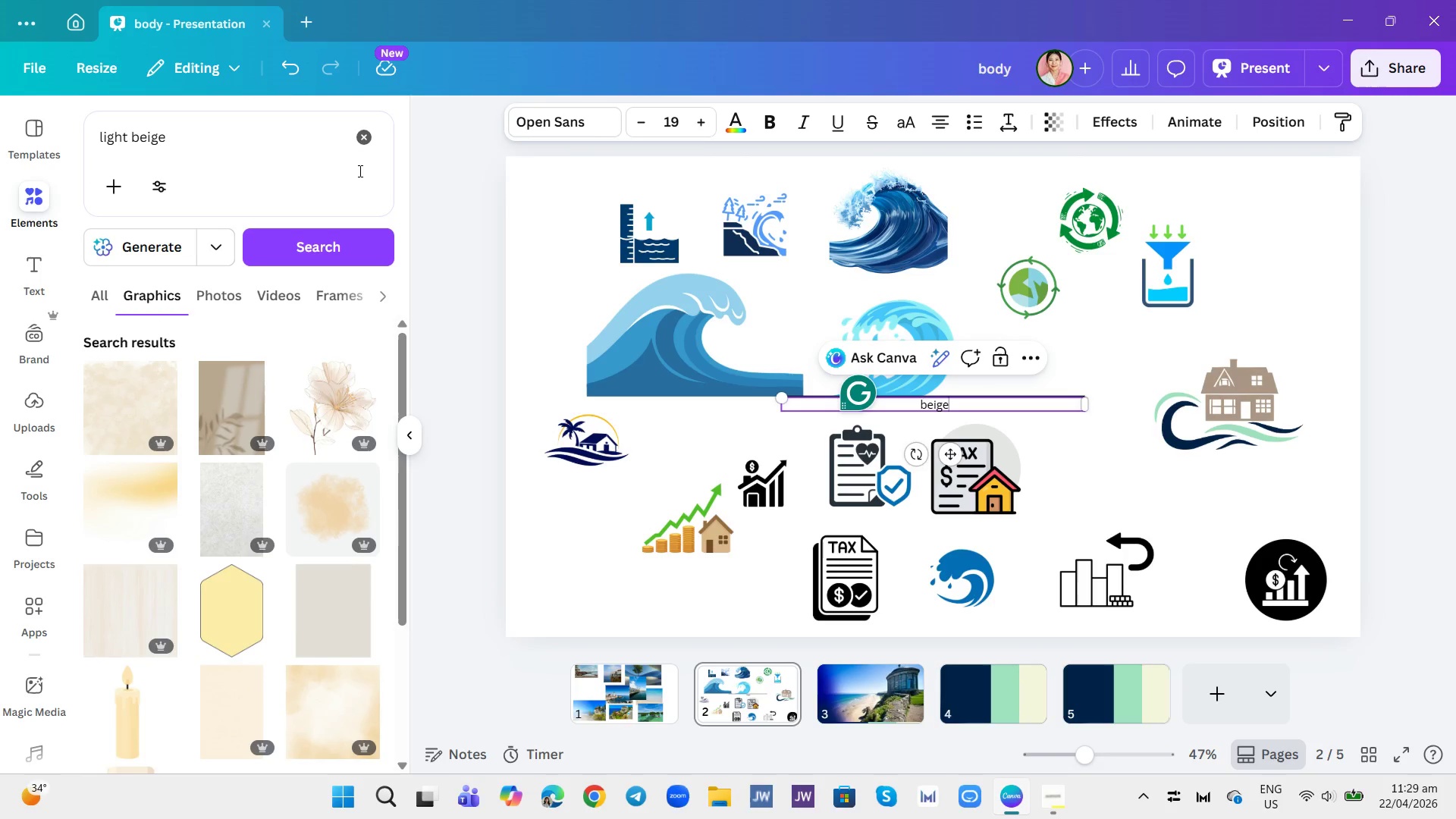 
key(Enter)
 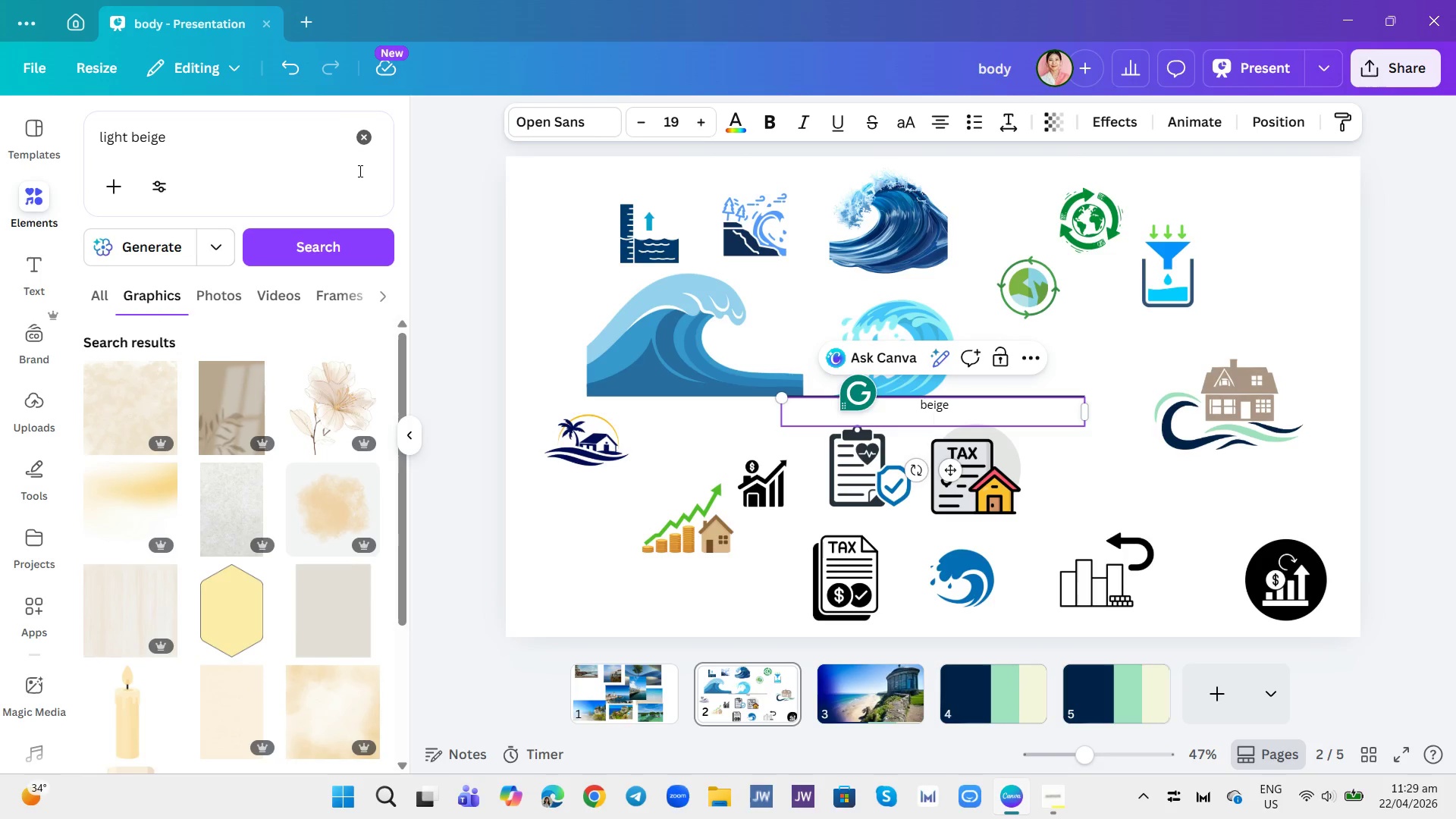 
key(Control+Z)
 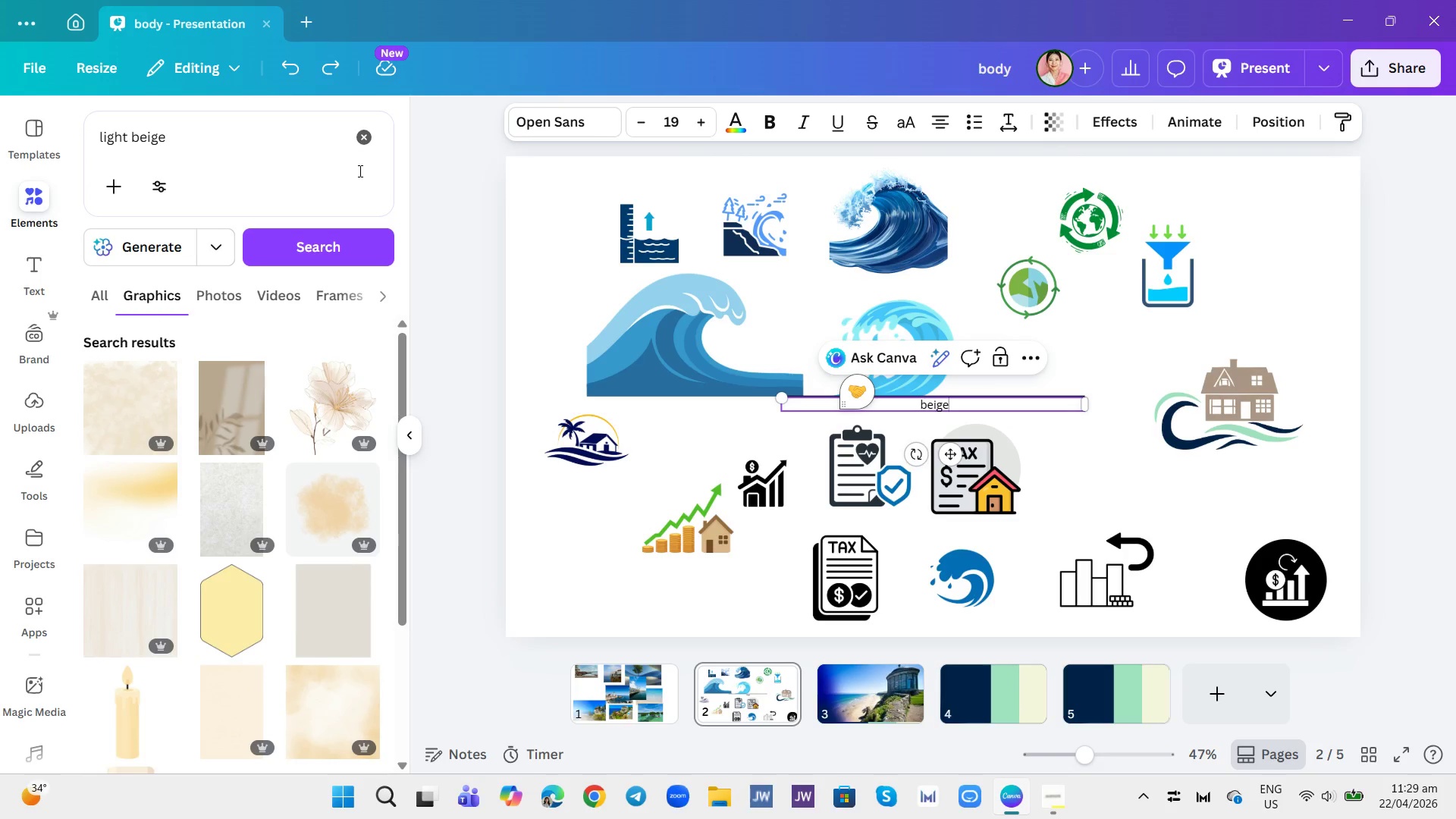 
key(Control+Z)
 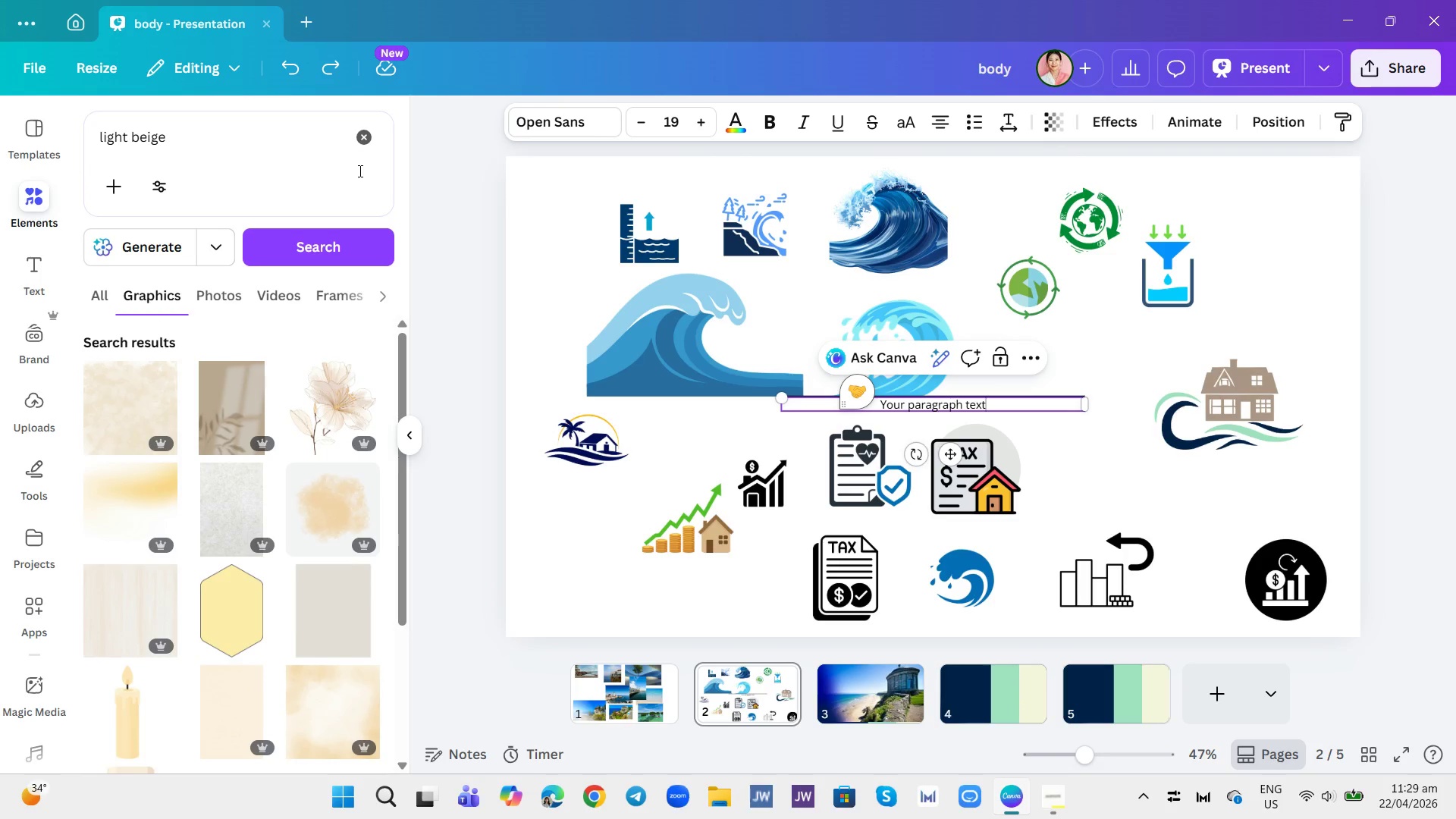 
key(Control+ControlLeft)
 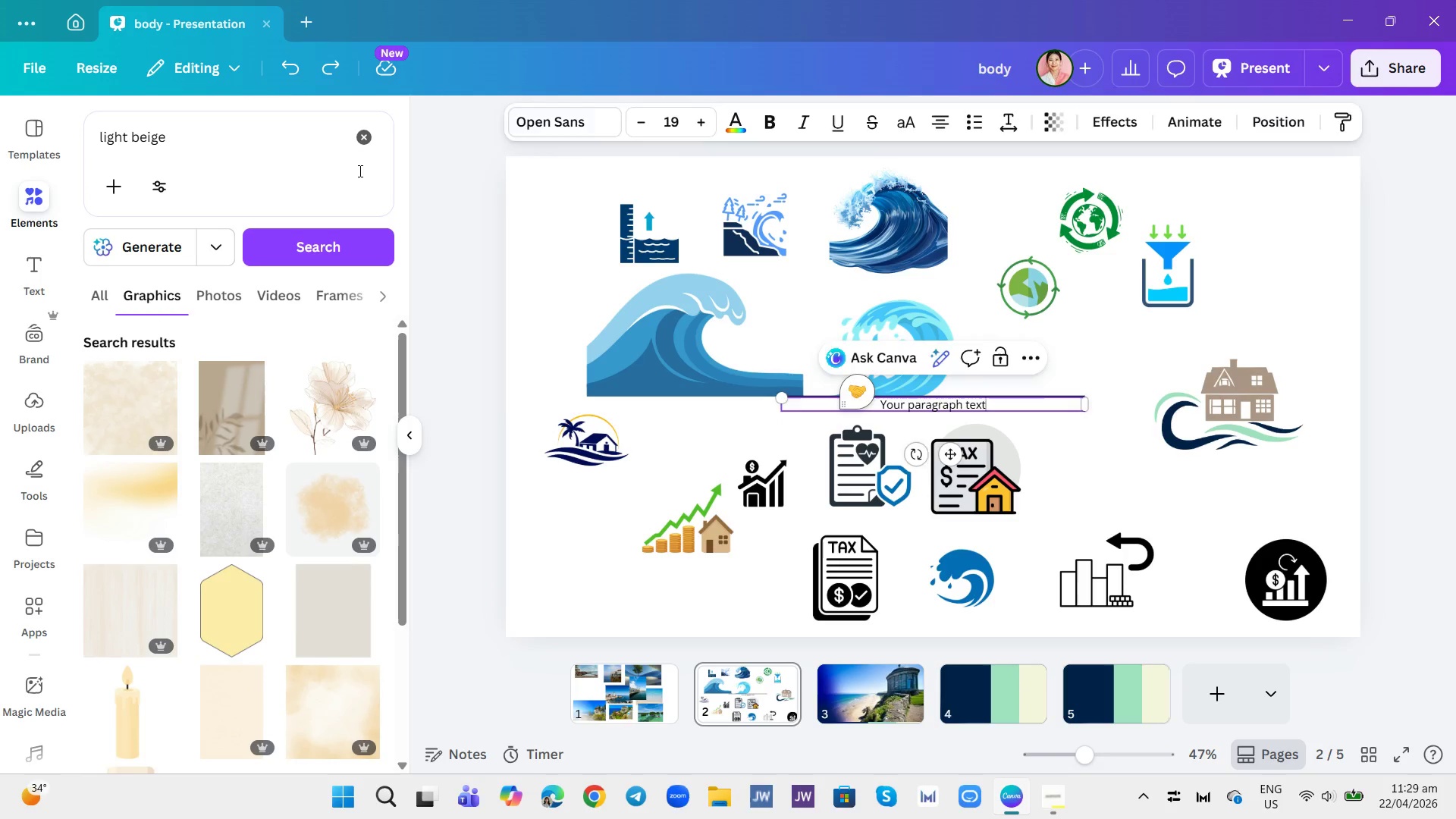 
key(Control+ControlLeft)
 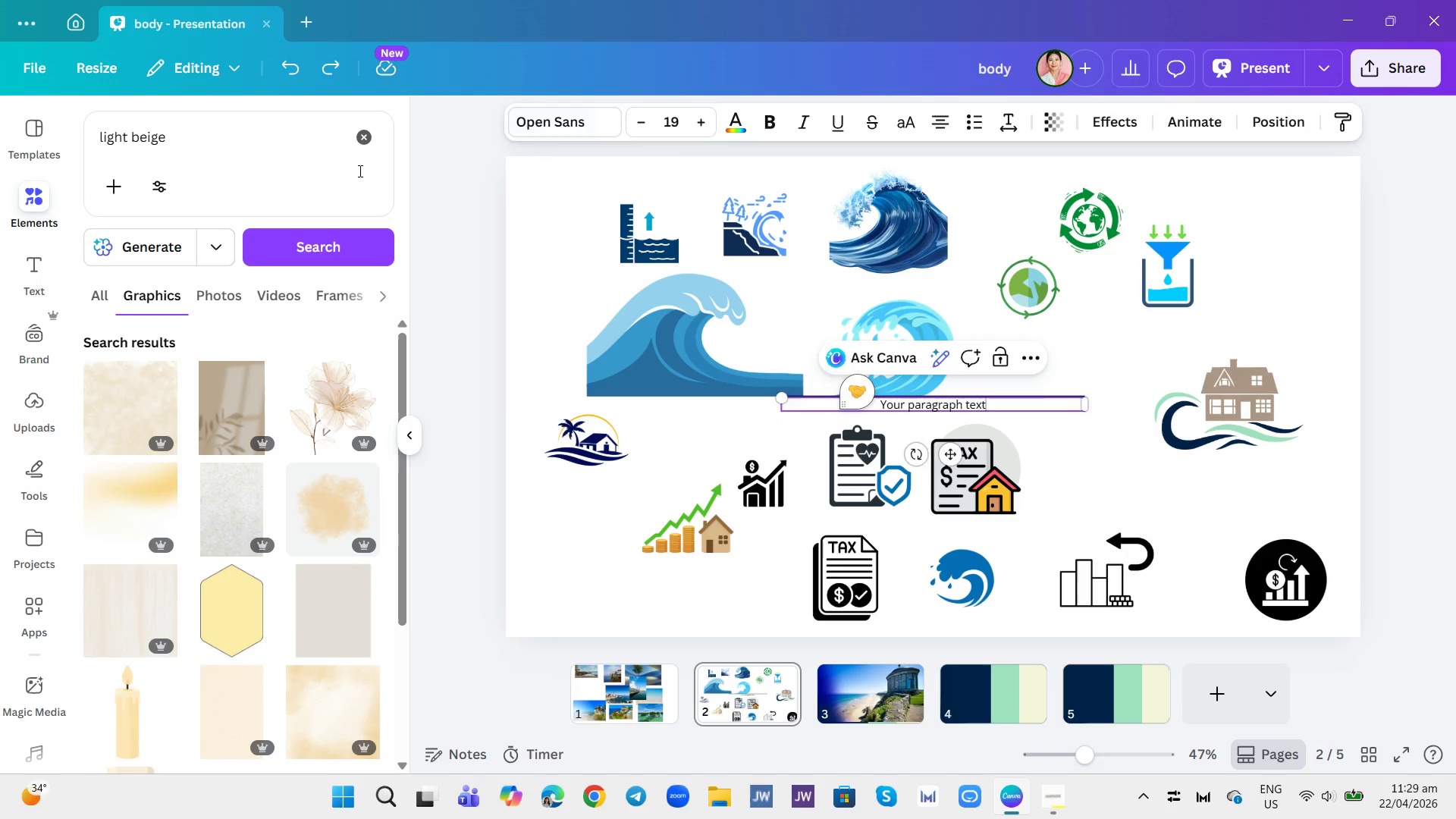 
key(Control+Z)
 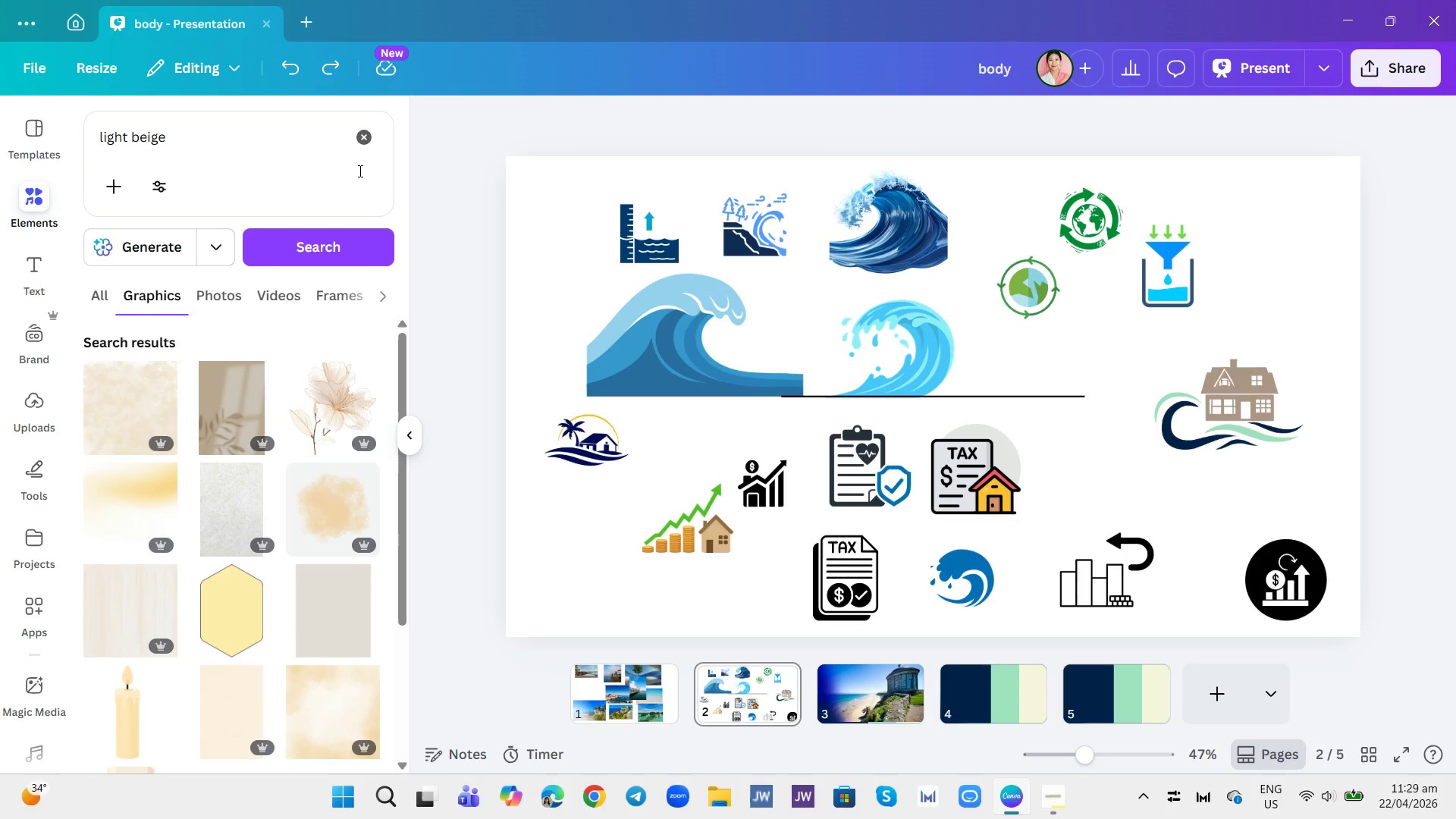 
key(Control+Z)
 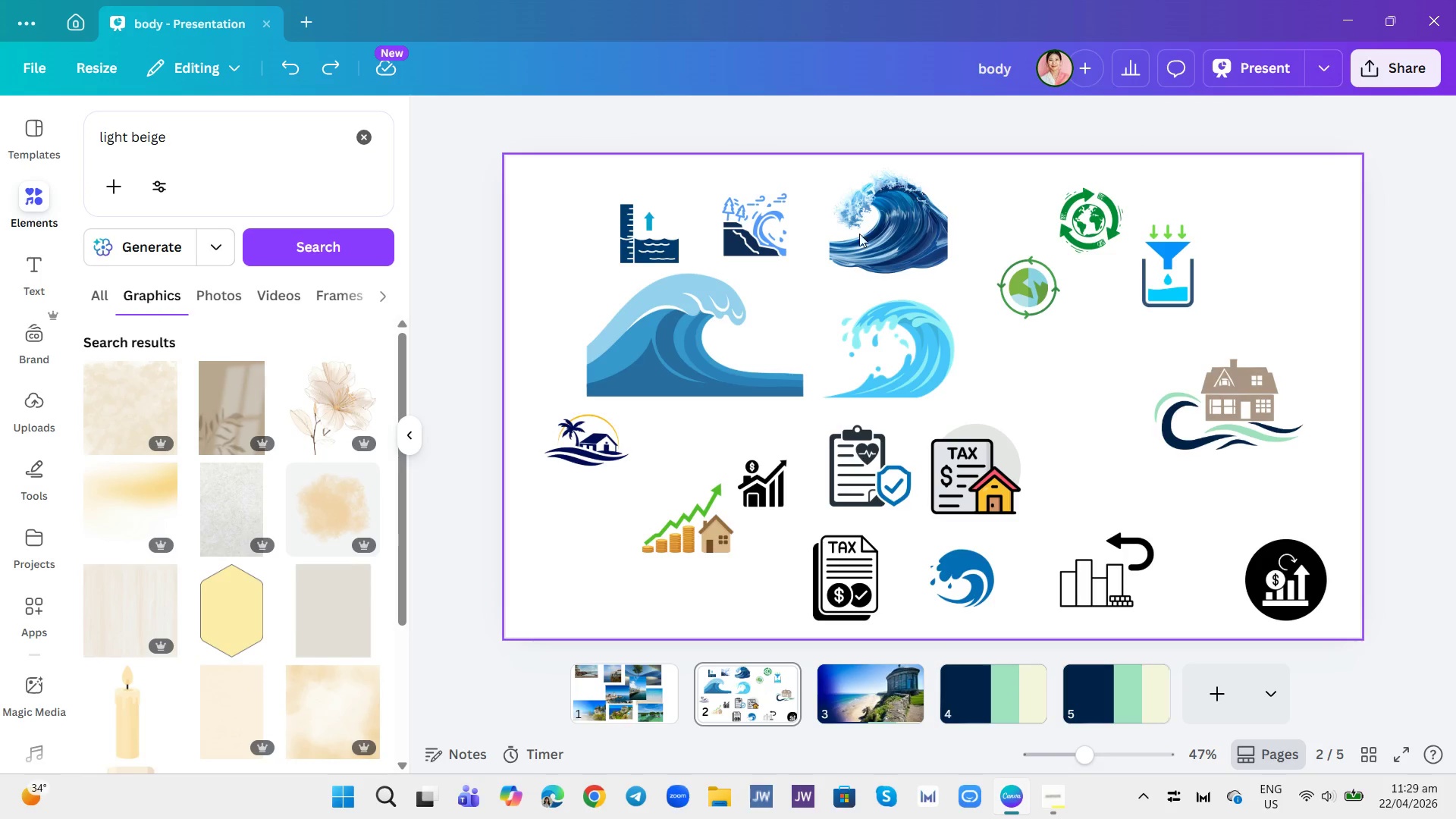 
left_click([1264, 370])
 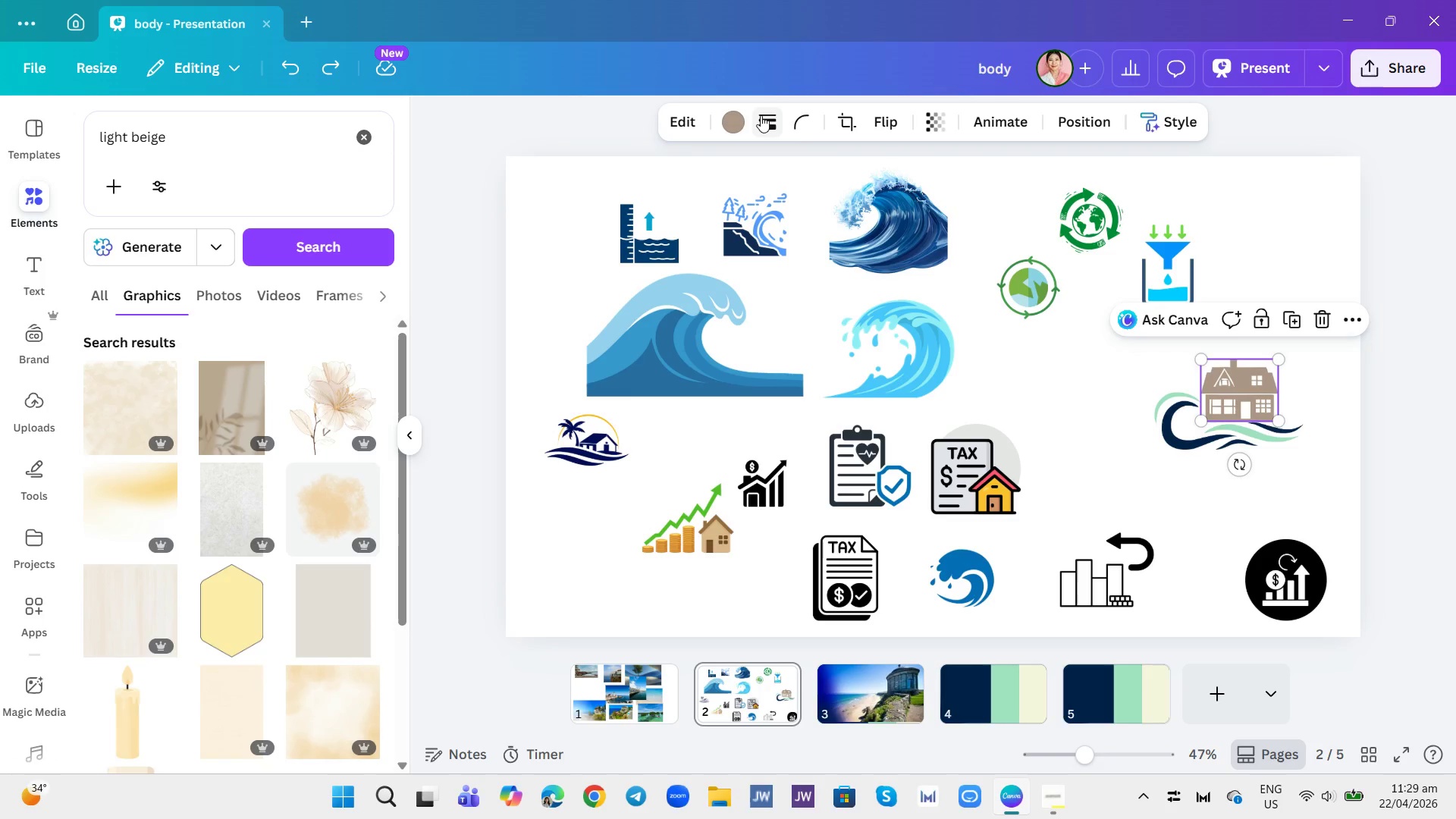 
left_click([734, 109])
 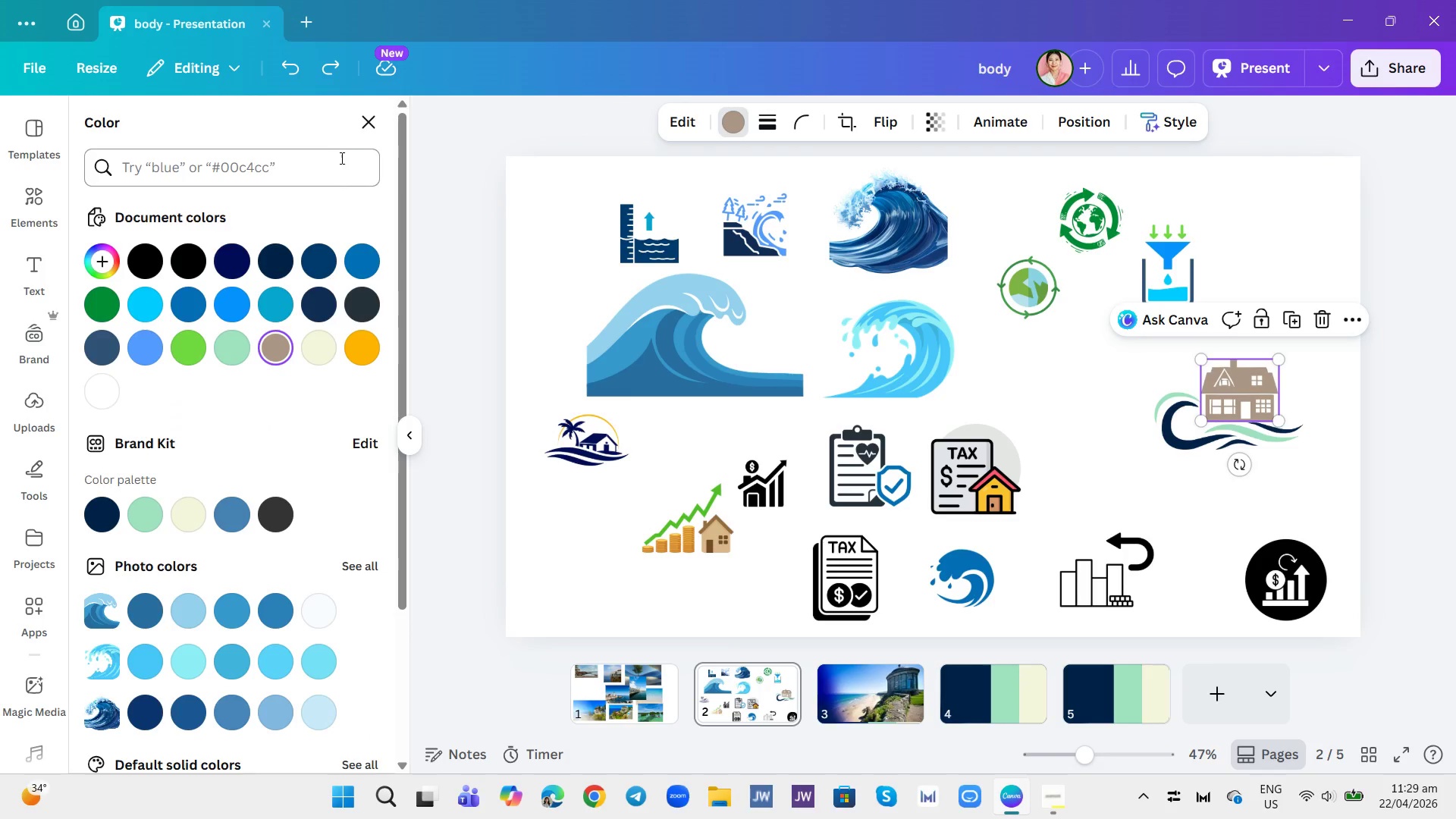 
left_click([322, 168])
 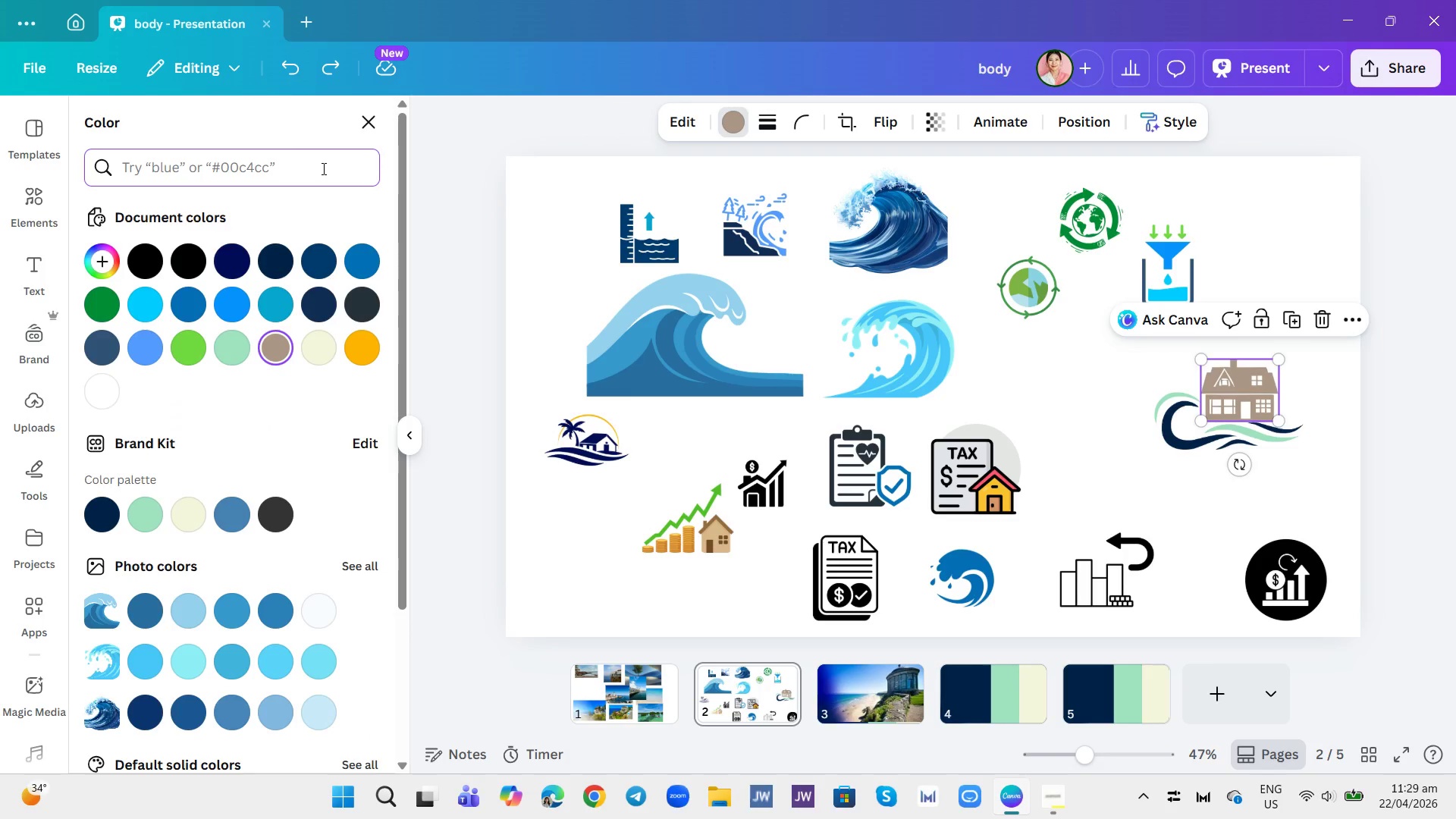 
type(light beif)
key(Backspace)
type(ge)
 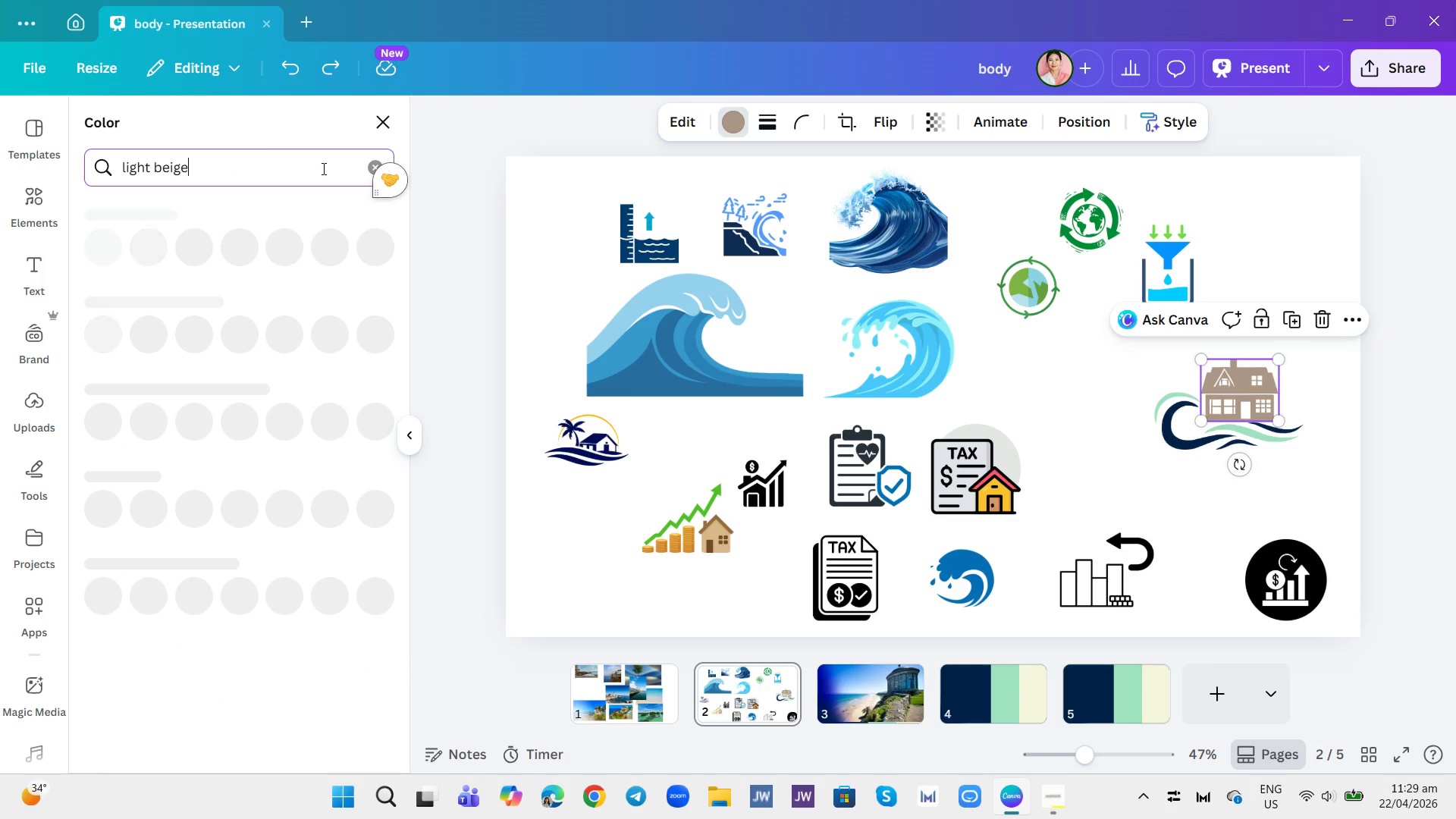 
key(Enter)
 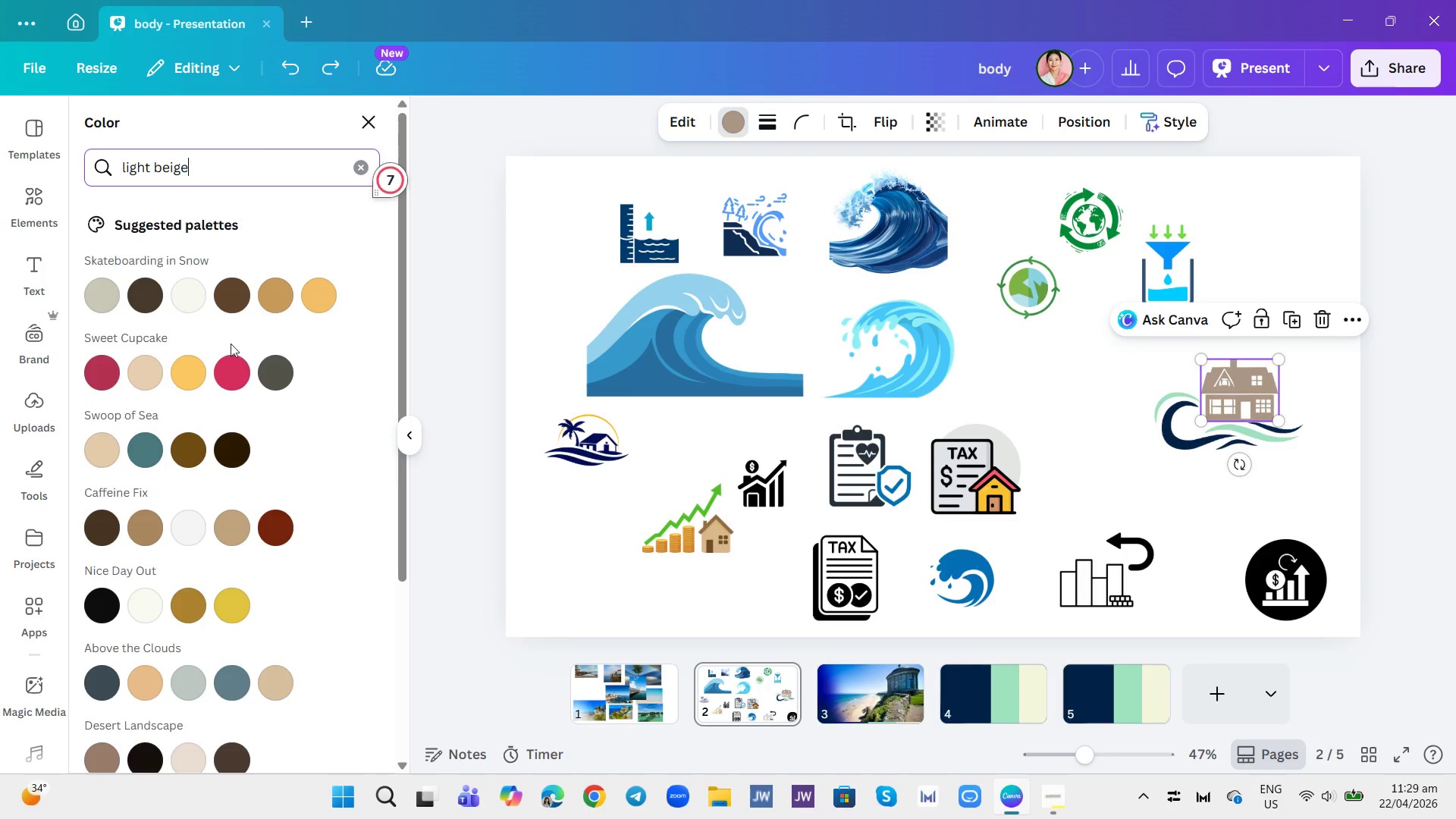 
left_click([137, 366])
 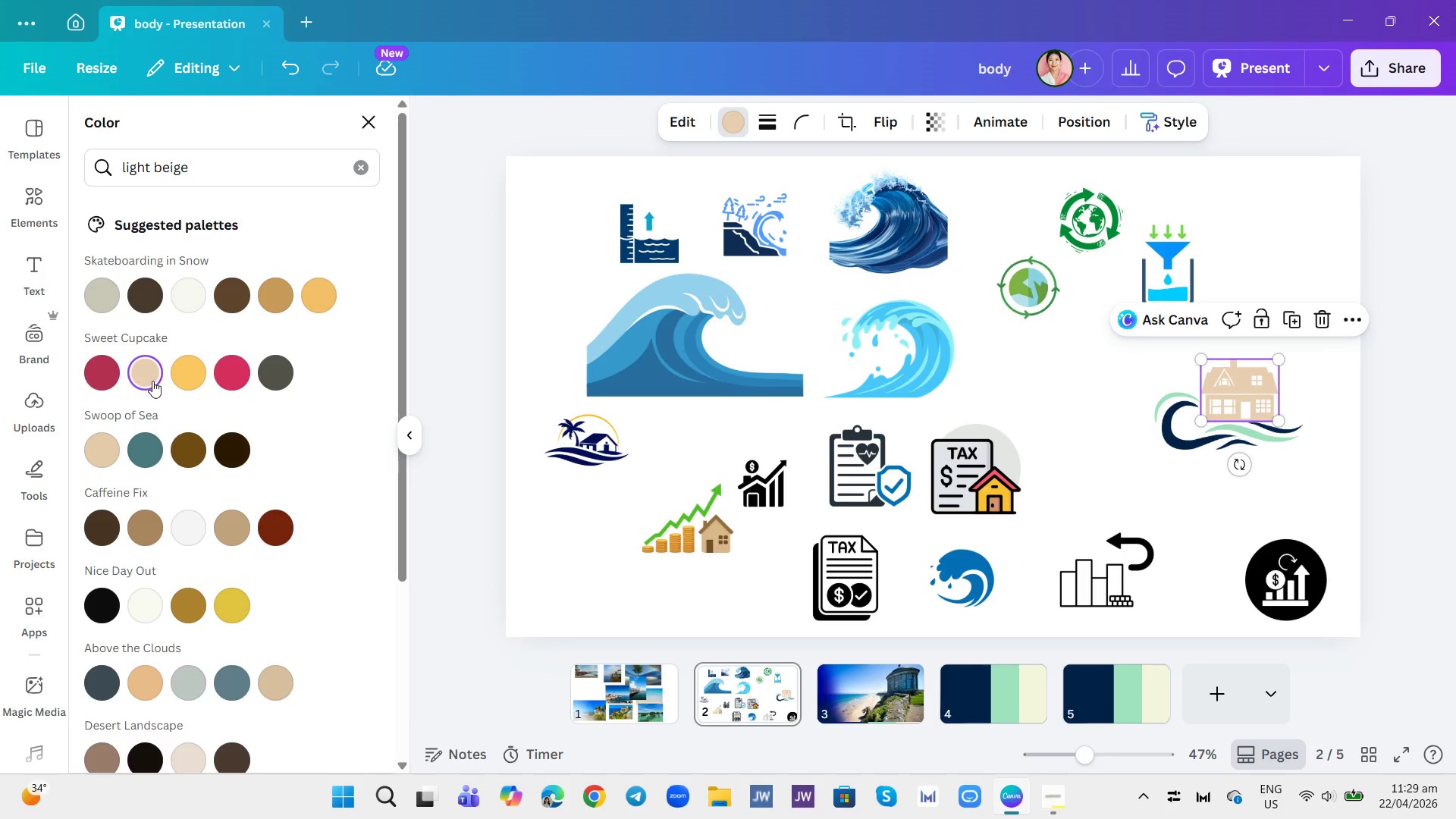 
left_click([115, 438])
 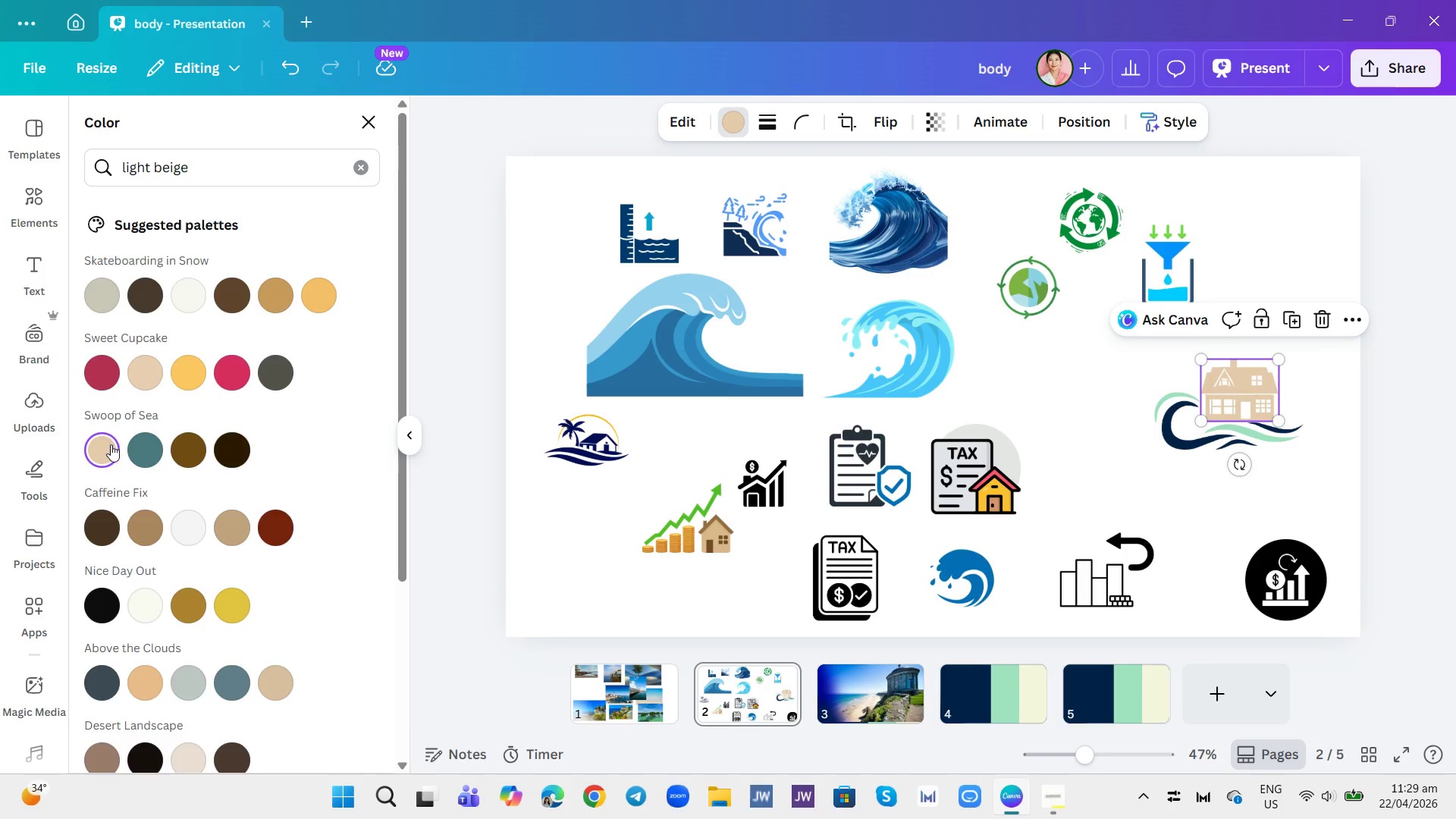 
mouse_move([99, 440])
 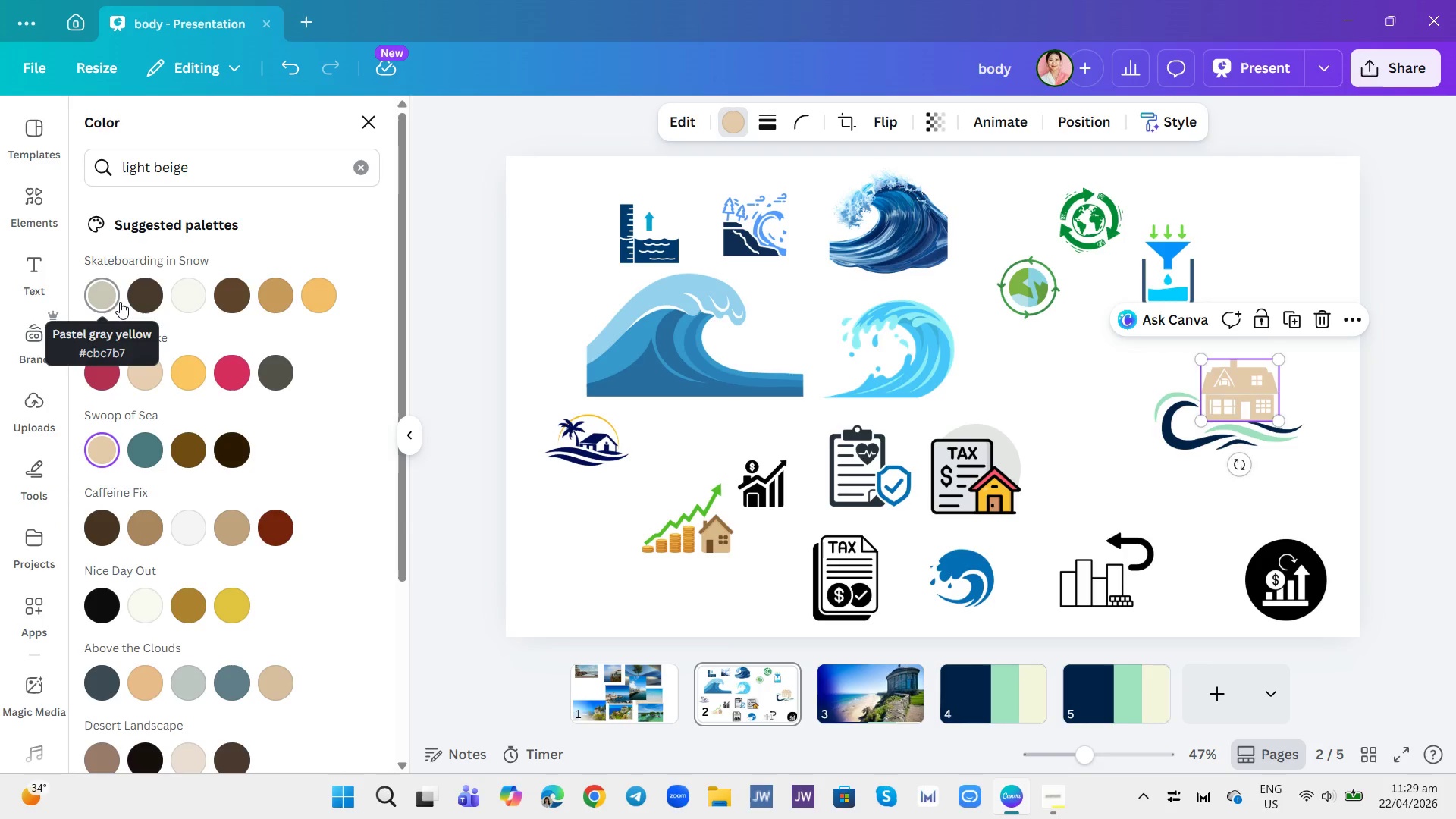 
left_click([113, 295])
 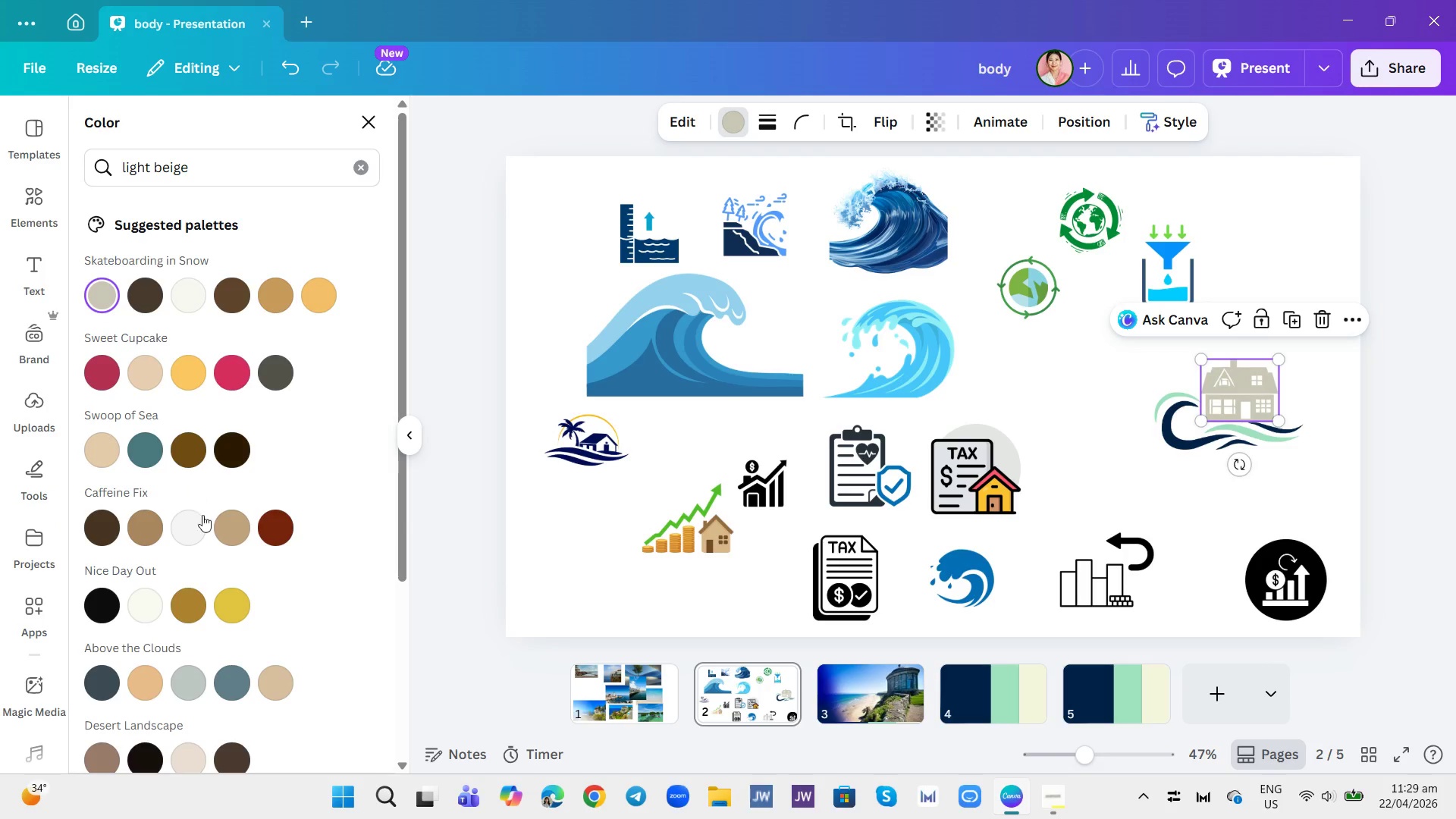 
left_click([278, 674])
 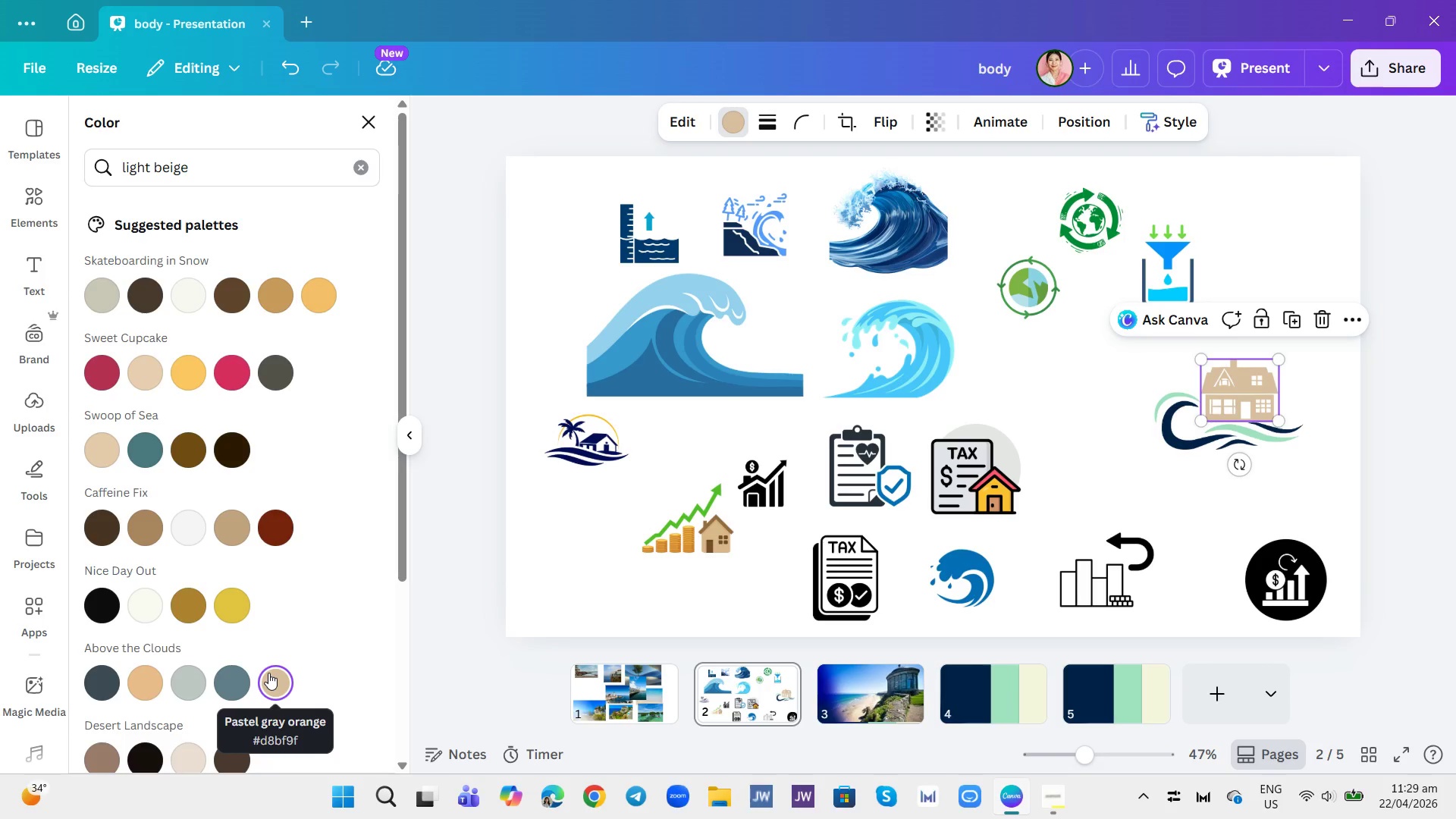 
wait(11.22)
 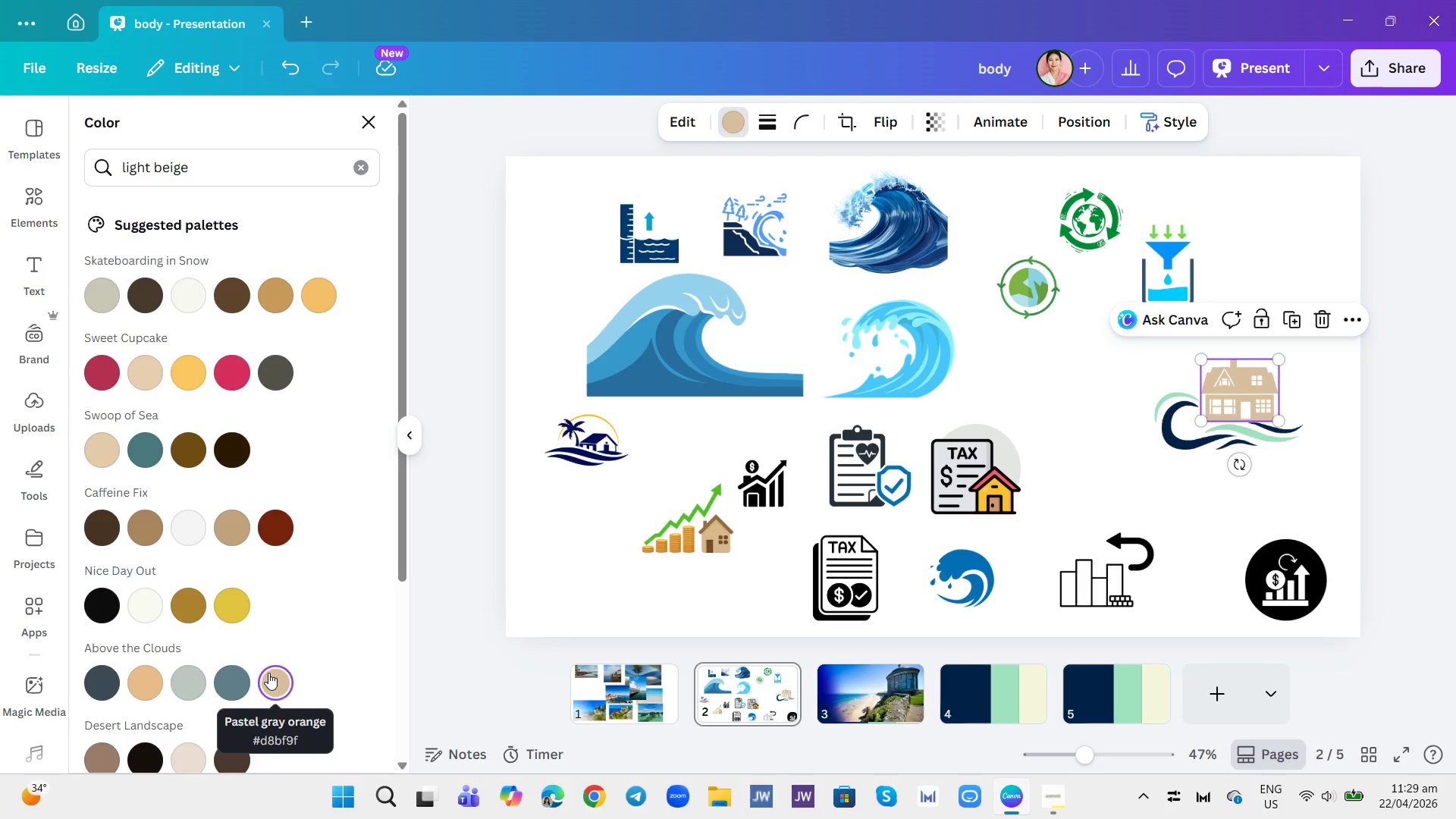 
left_click([481, 476])
 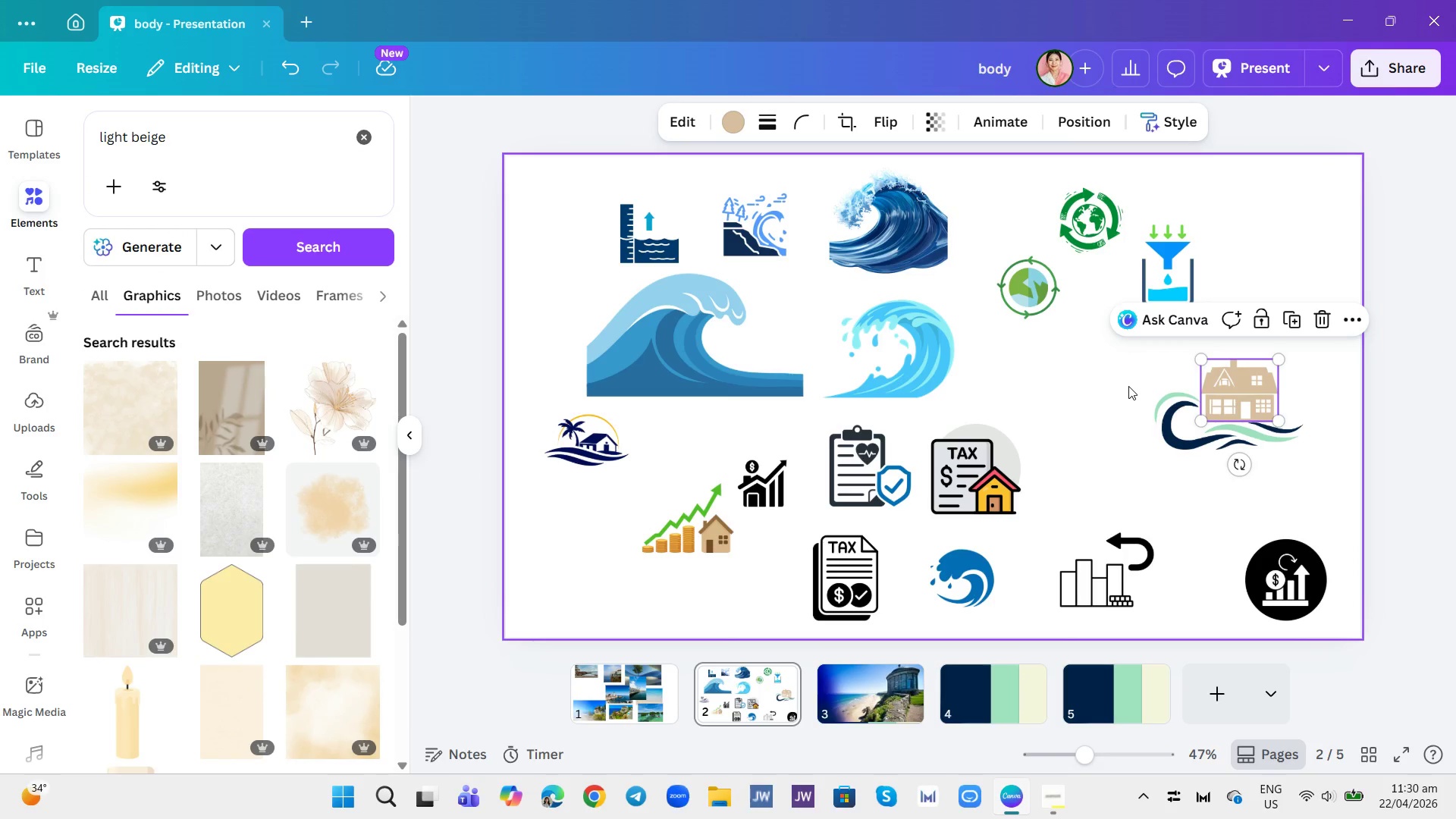 
left_click([1120, 381])
 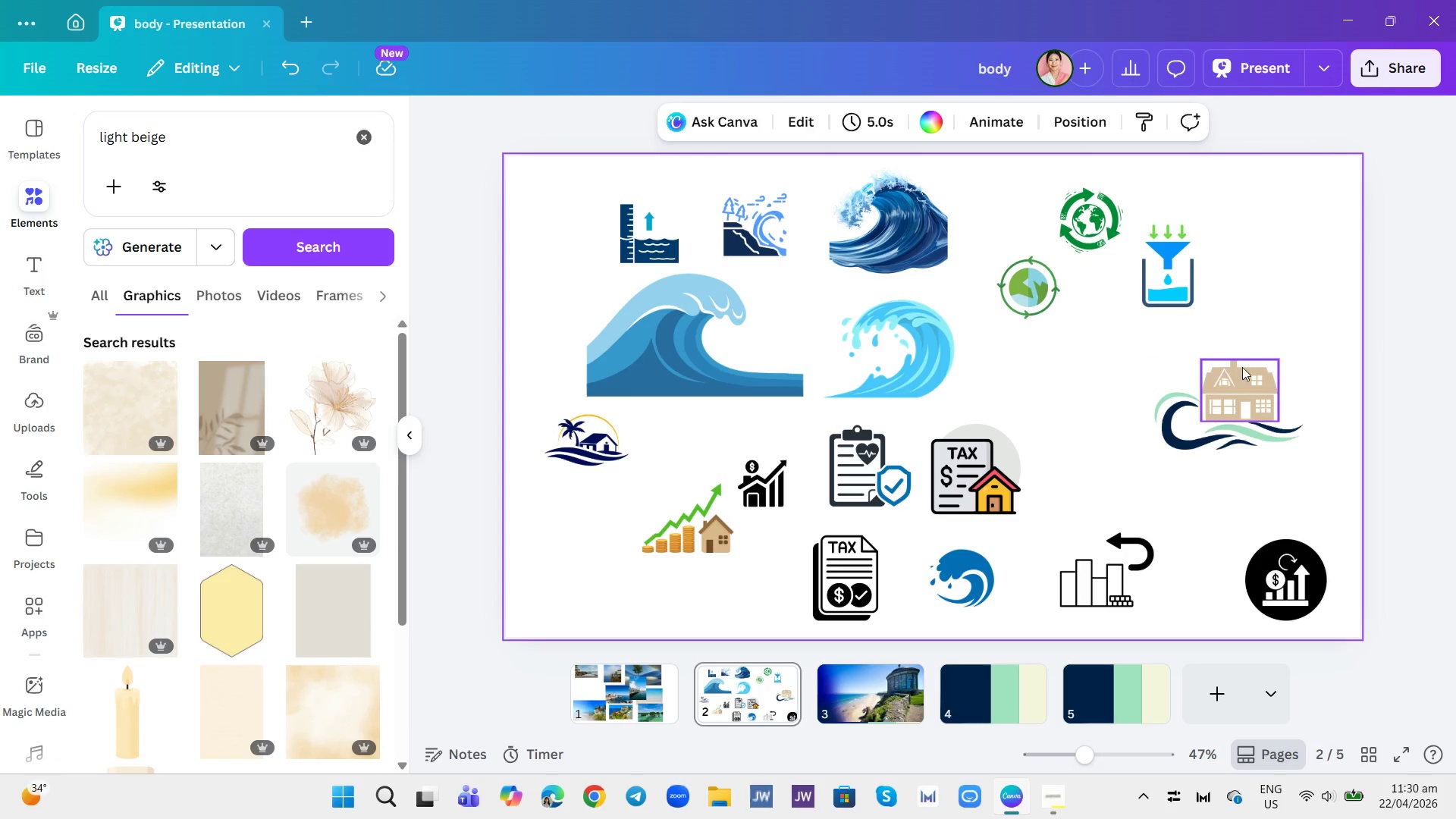 
left_click([1245, 378])
 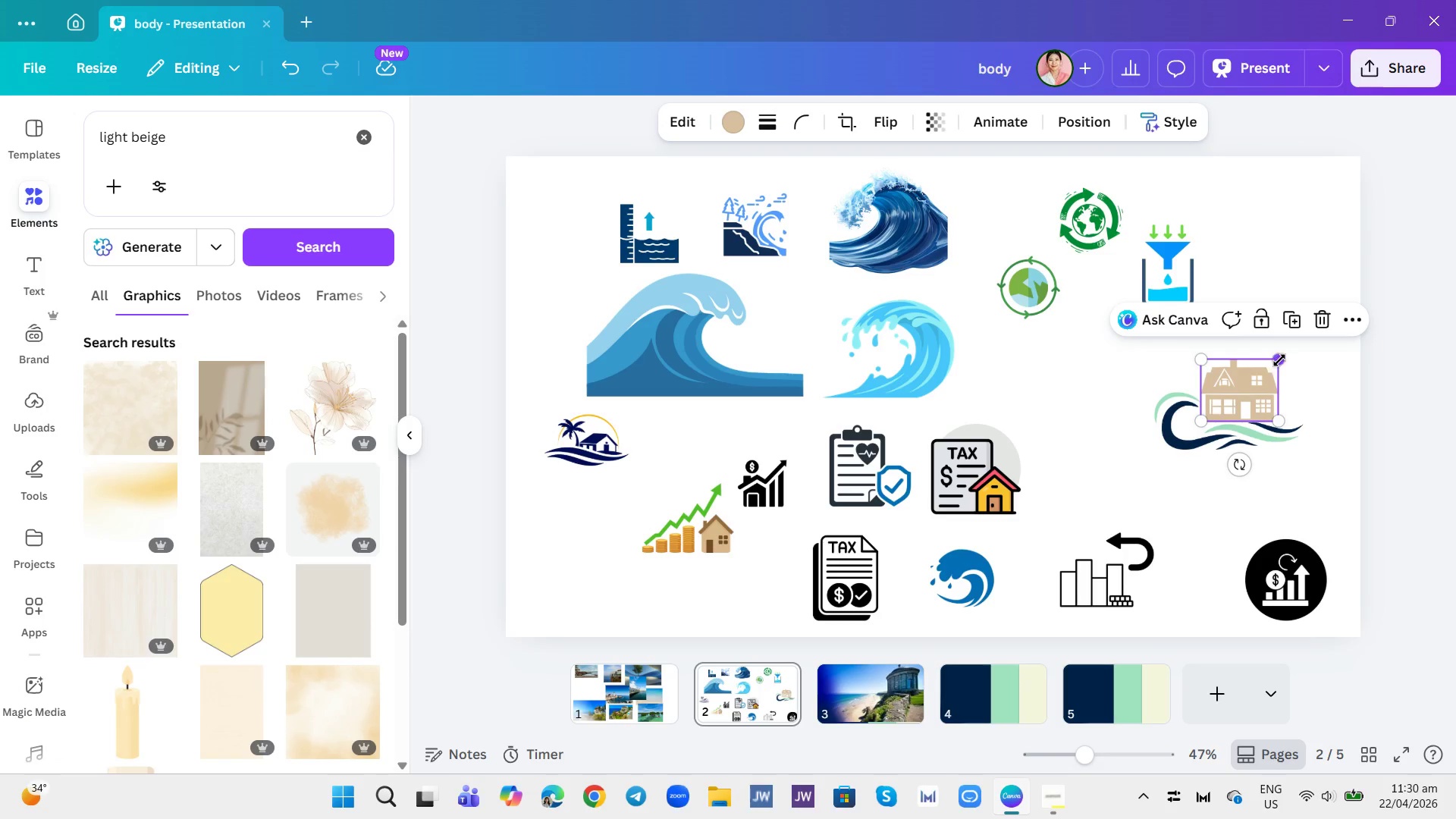 
left_click_drag(start_coordinate=[1279, 360], to_coordinate=[1263, 371])
 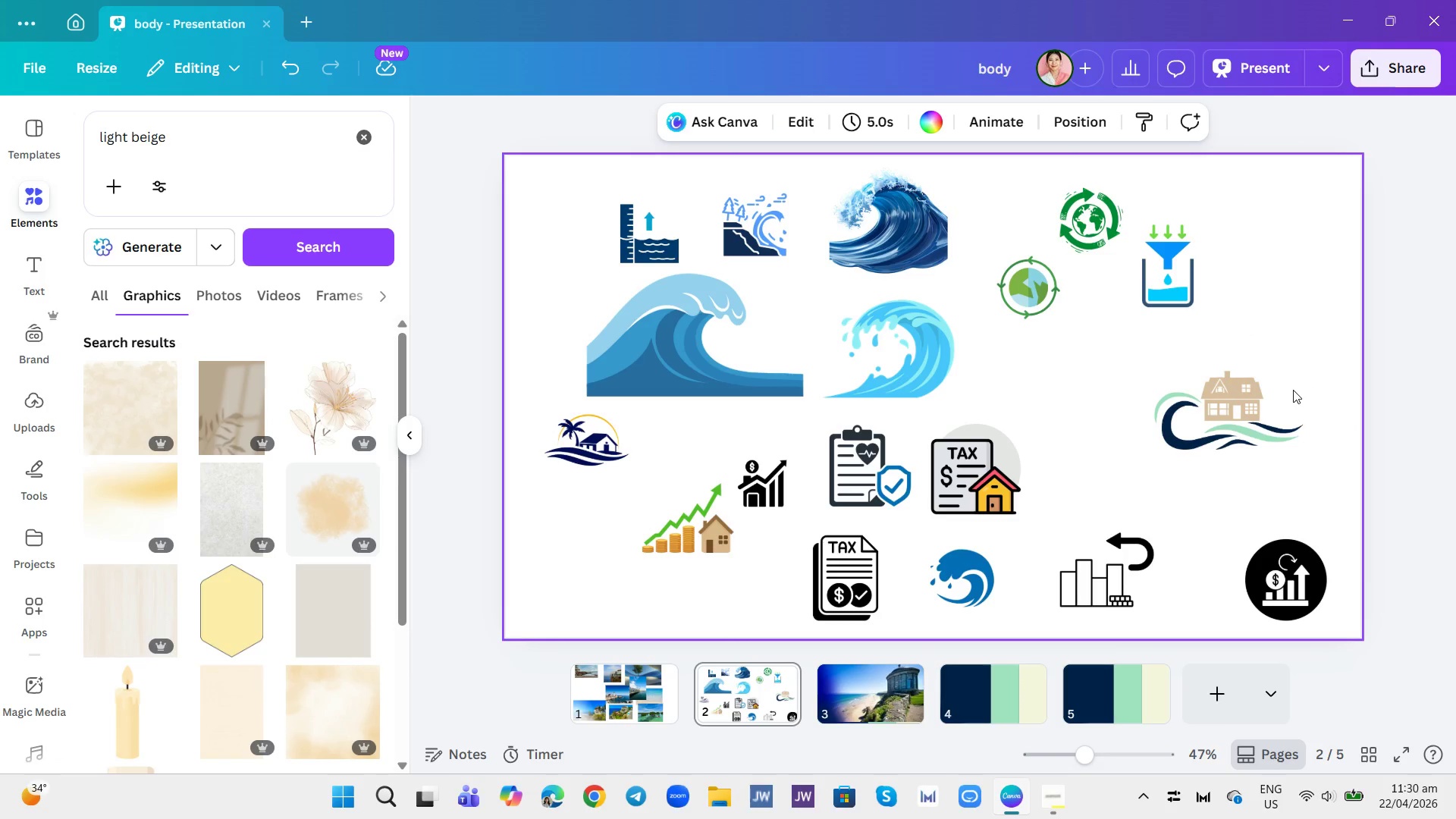 
mouse_move([1266, 369])
 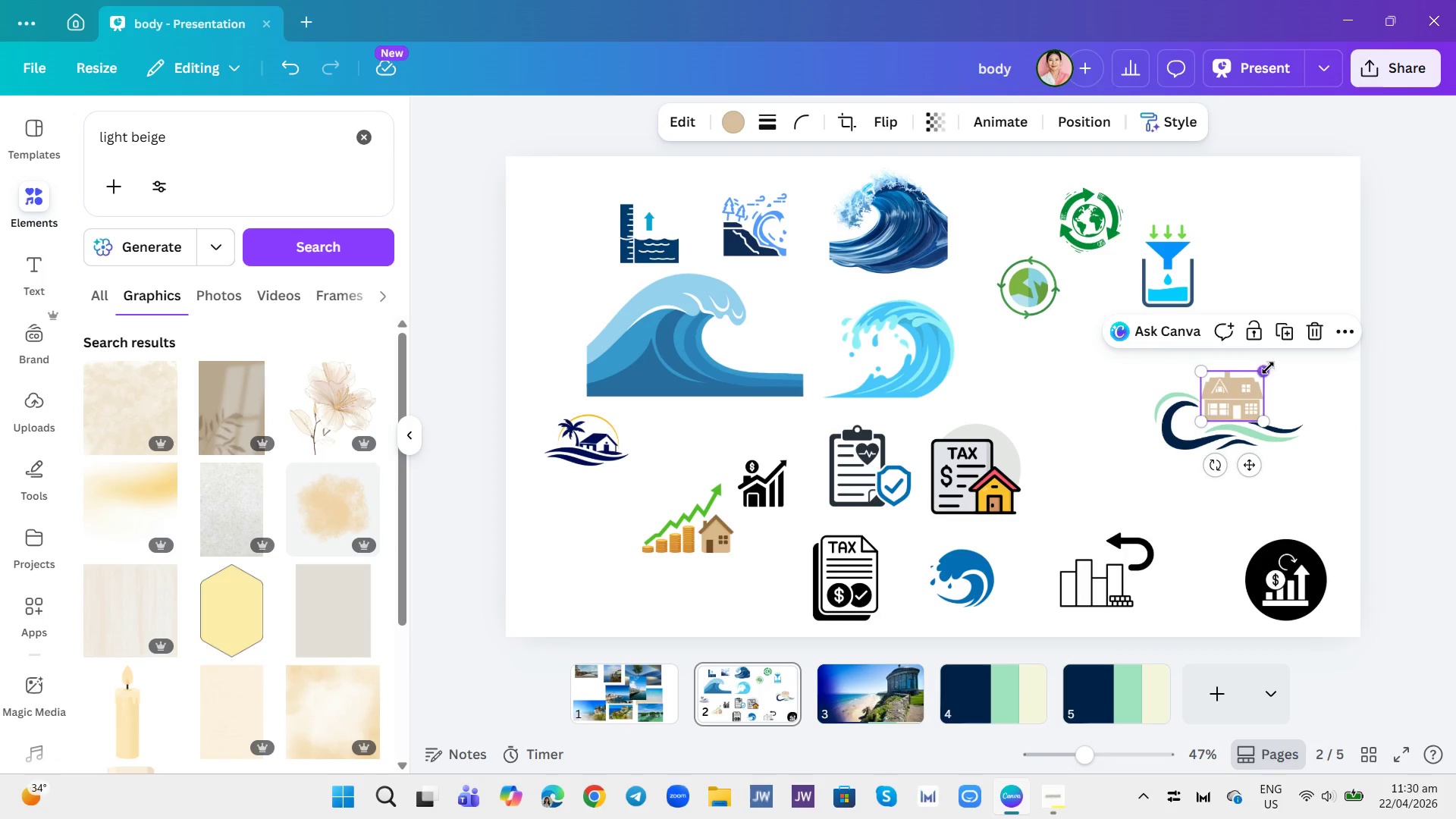 
double_click([1268, 368])
 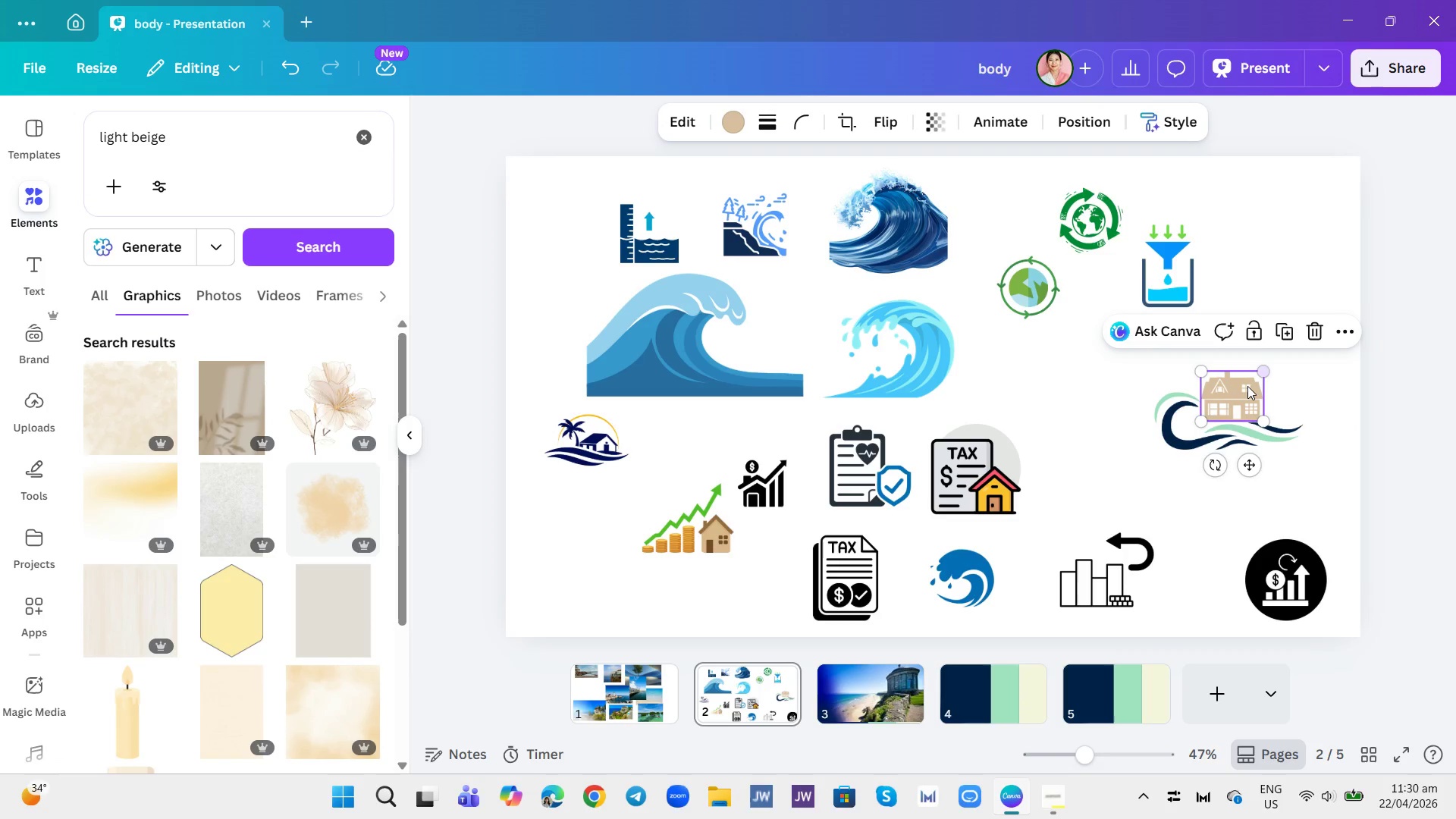 
left_click([1243, 390])
 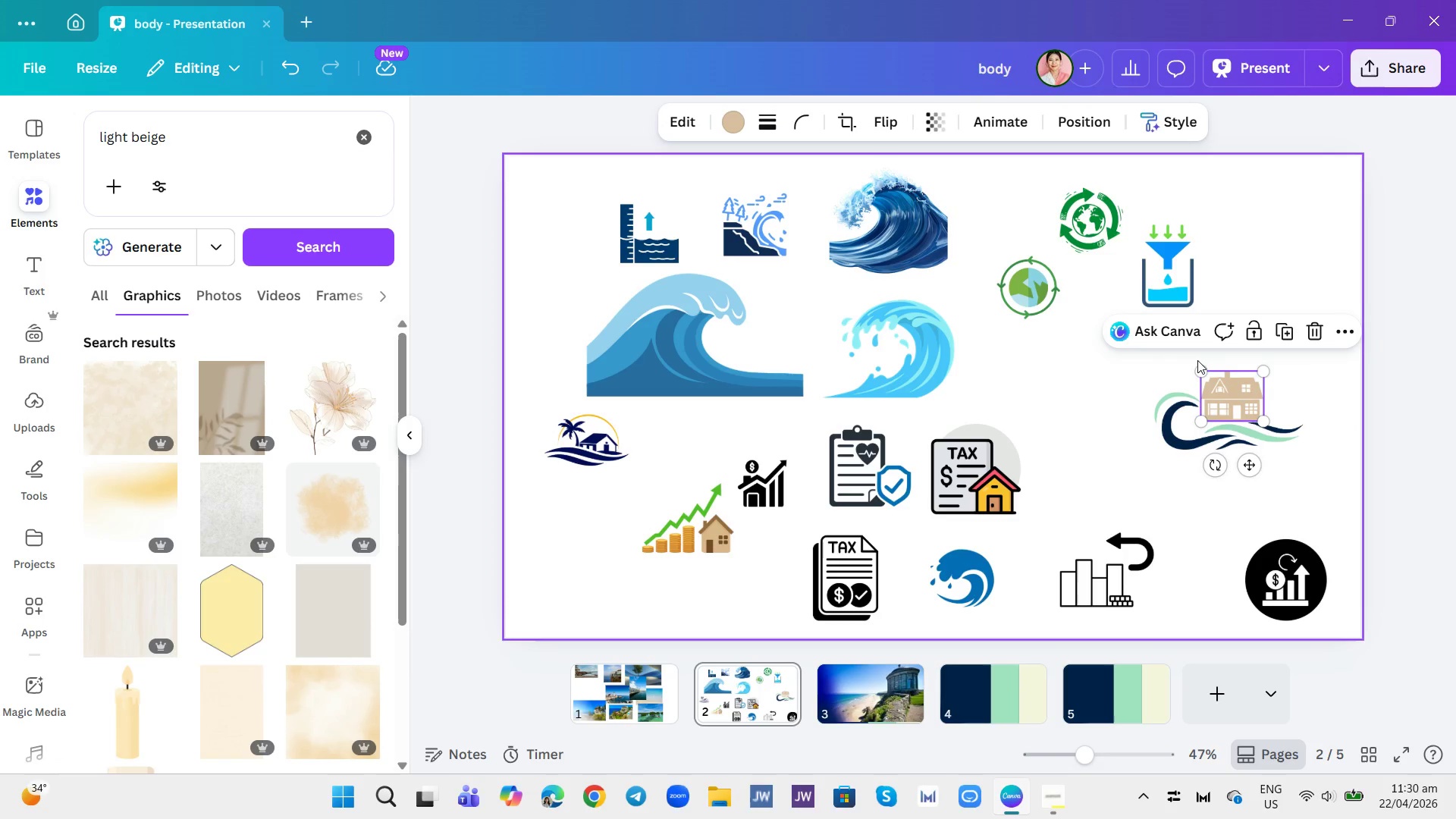 
left_click([1227, 388])
 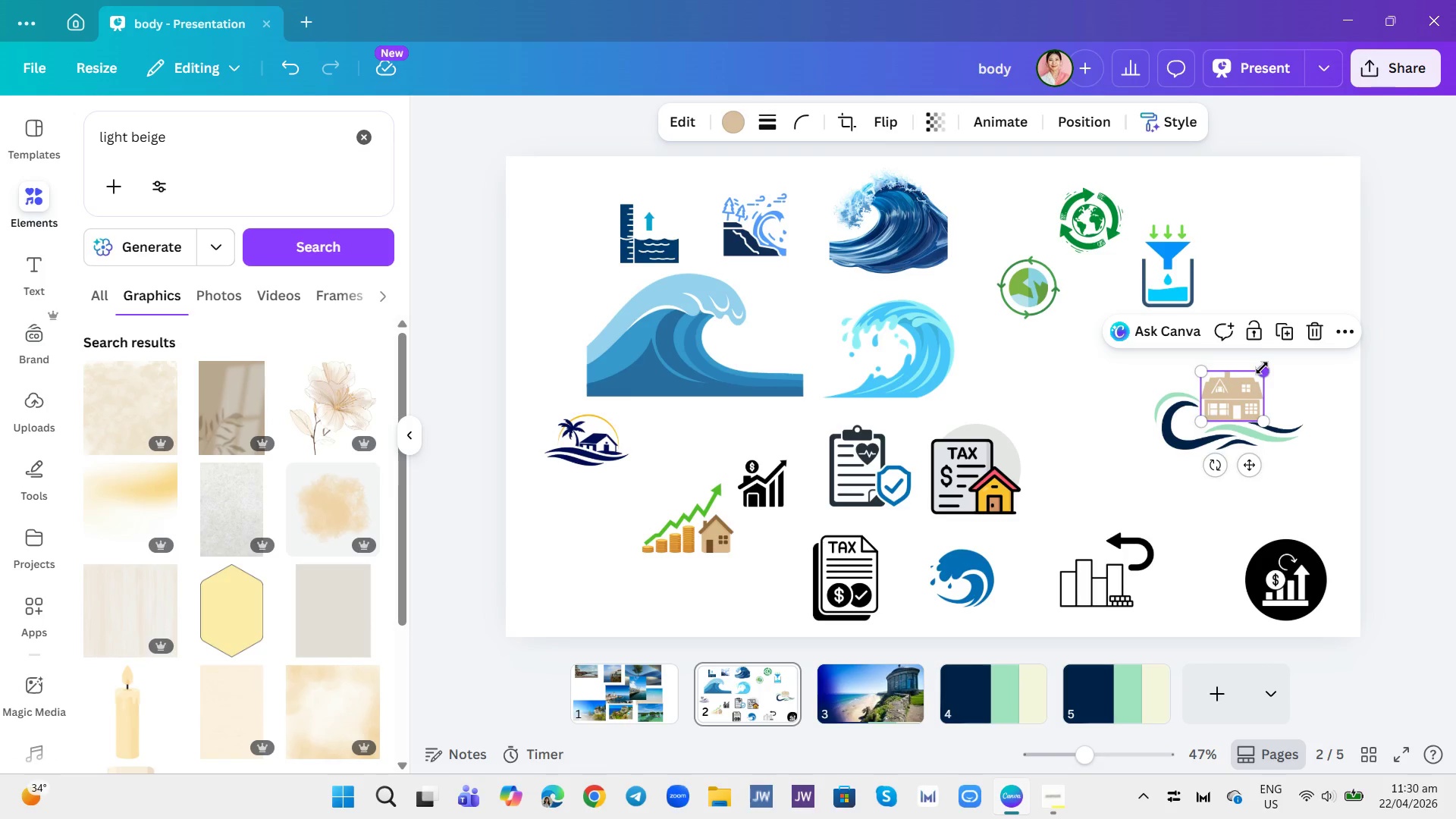 
left_click_drag(start_coordinate=[1263, 368], to_coordinate=[1279, 360])
 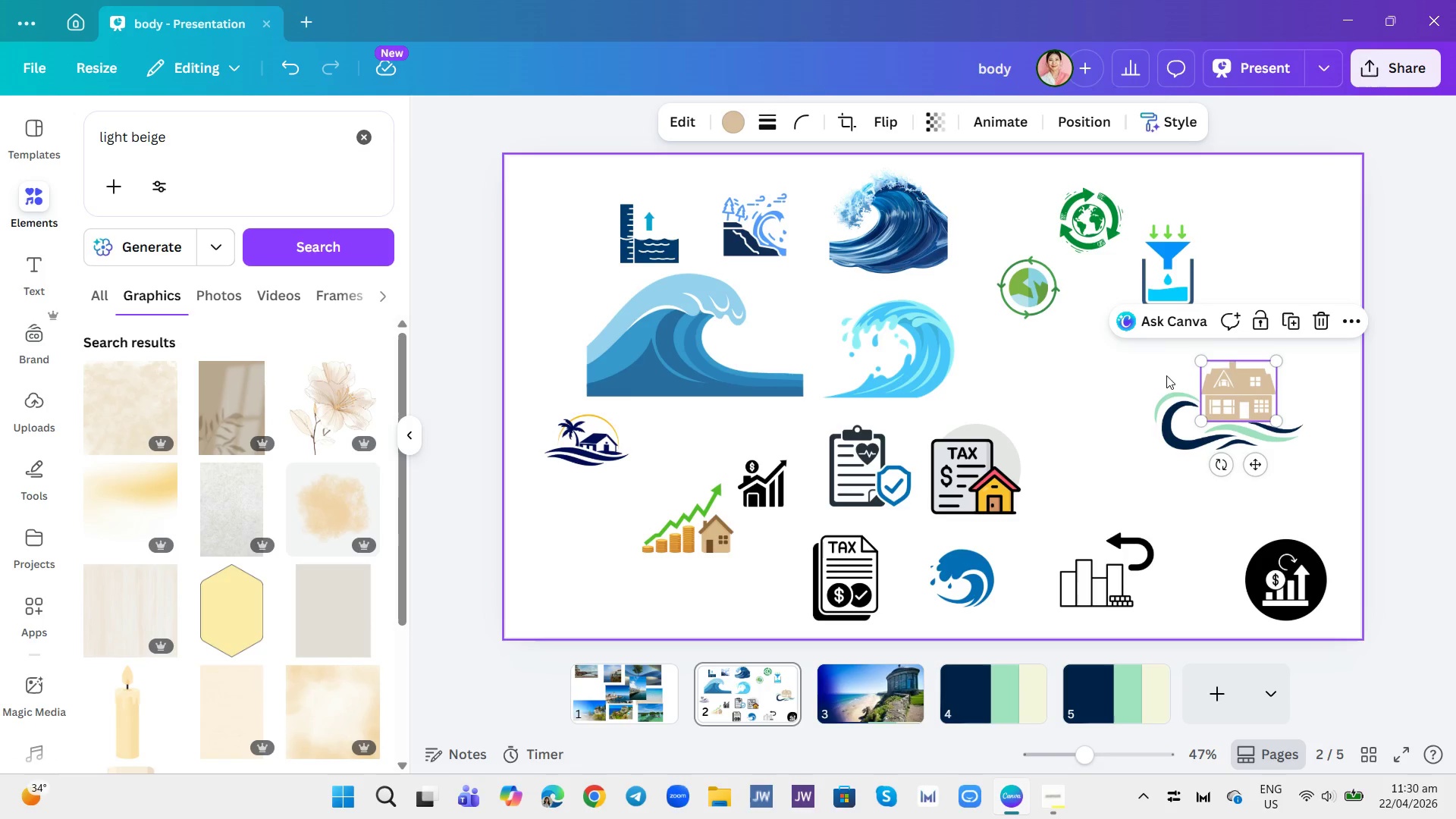 
left_click([1147, 376])
 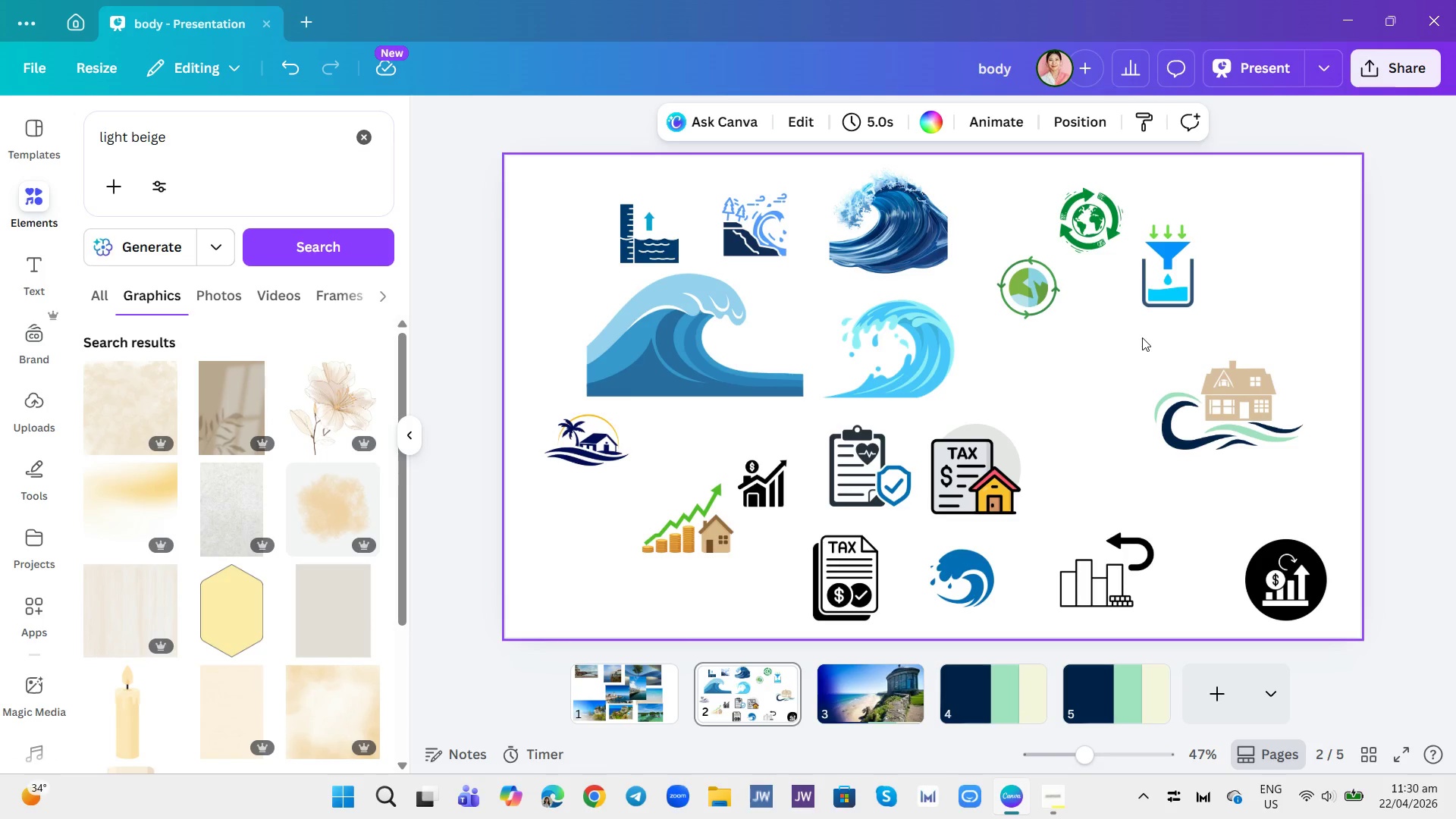 
left_click_drag(start_coordinate=[1135, 333], to_coordinate=[1315, 471])
 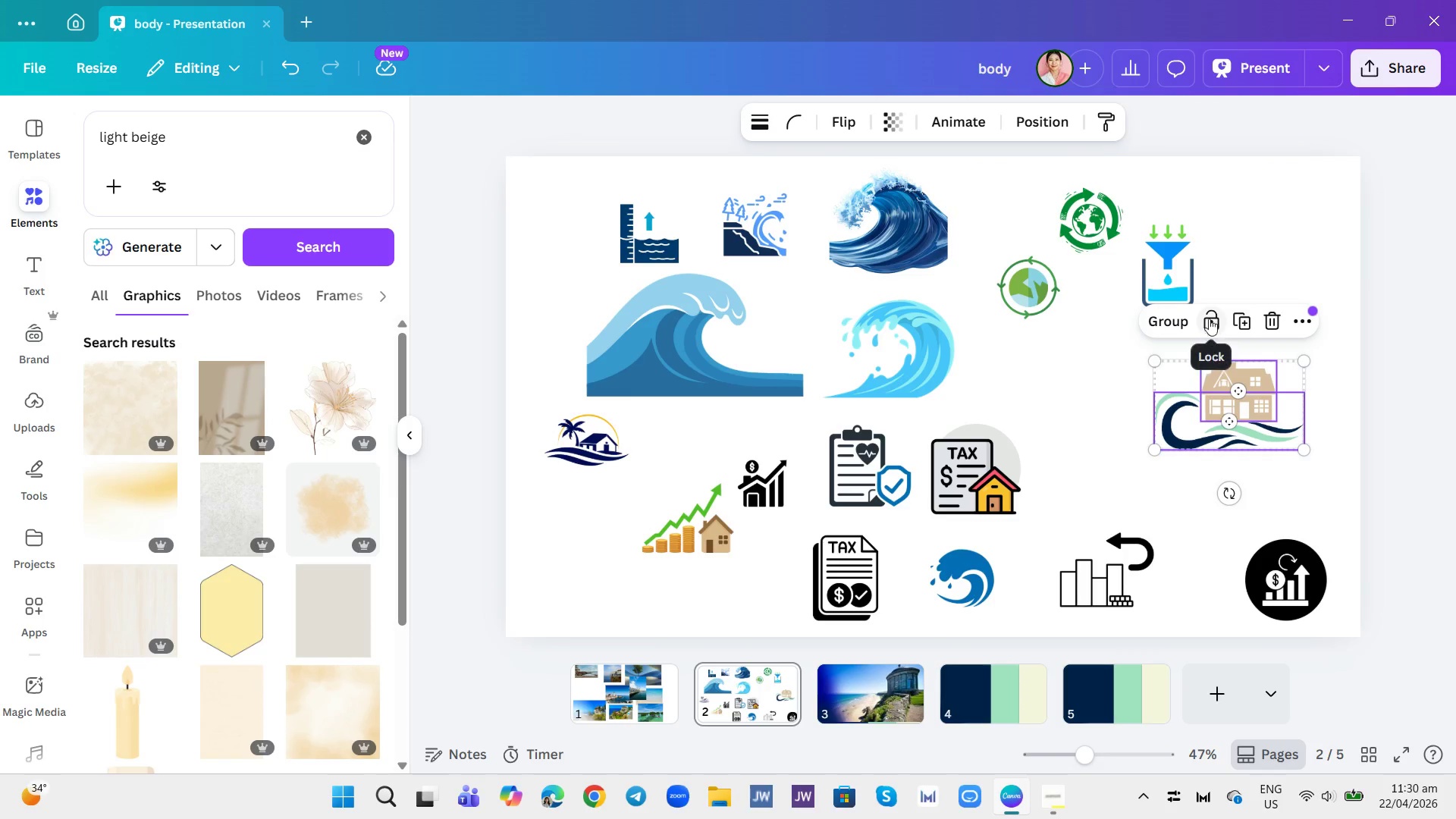 
left_click([1172, 316])
 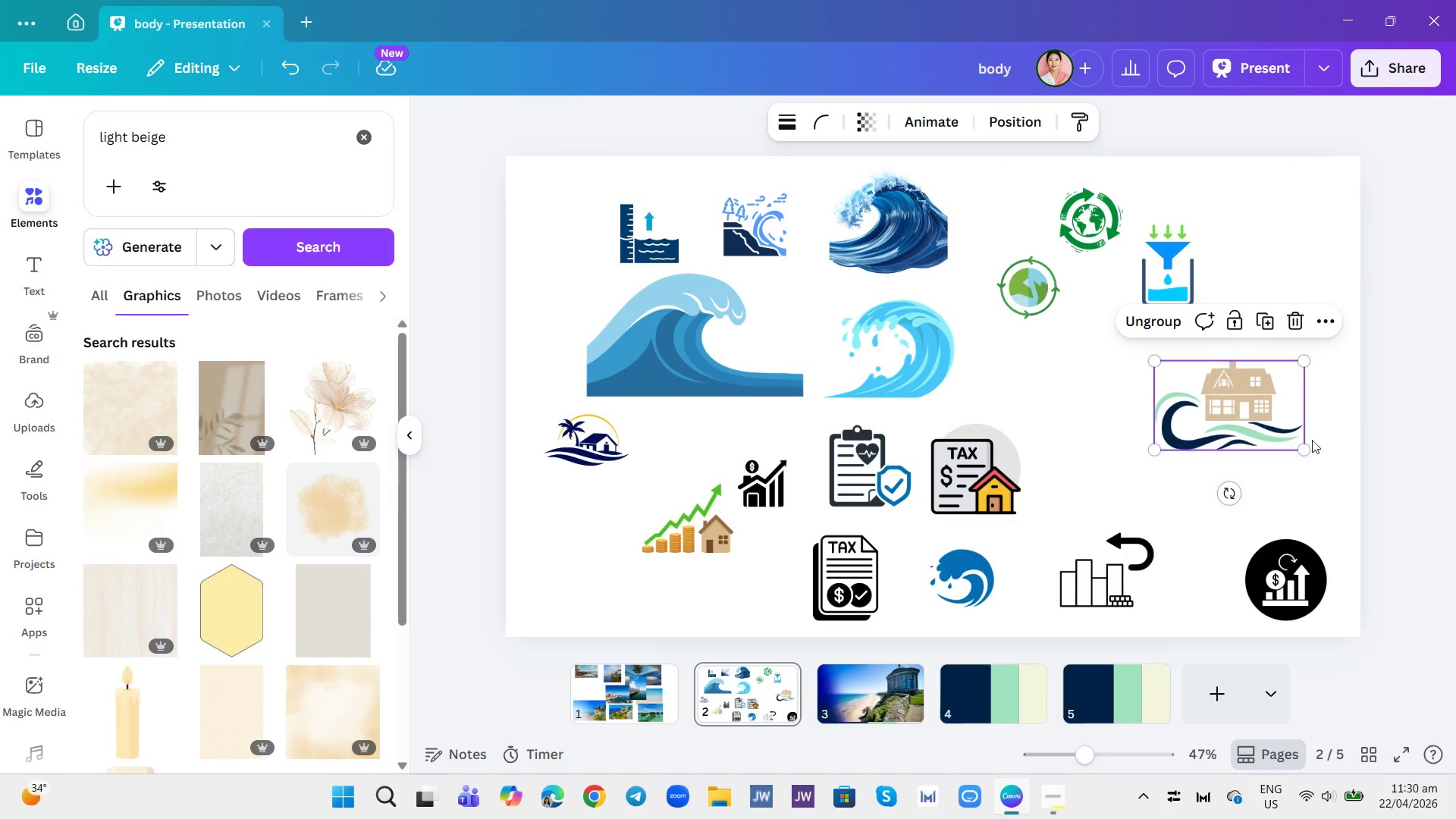 
left_click_drag(start_coordinate=[1308, 450], to_coordinate=[1264, 414])
 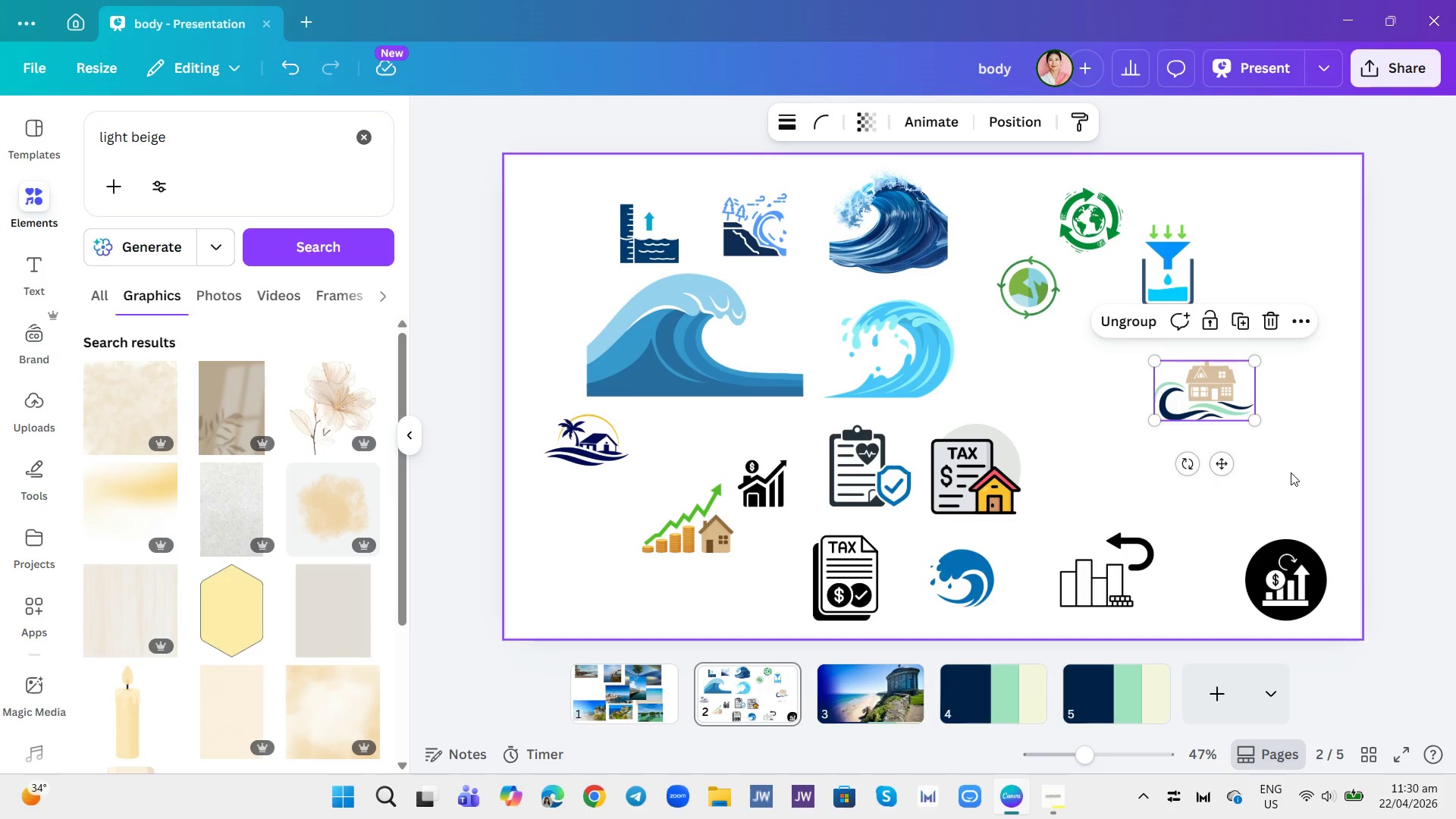 
left_click([1291, 473])
 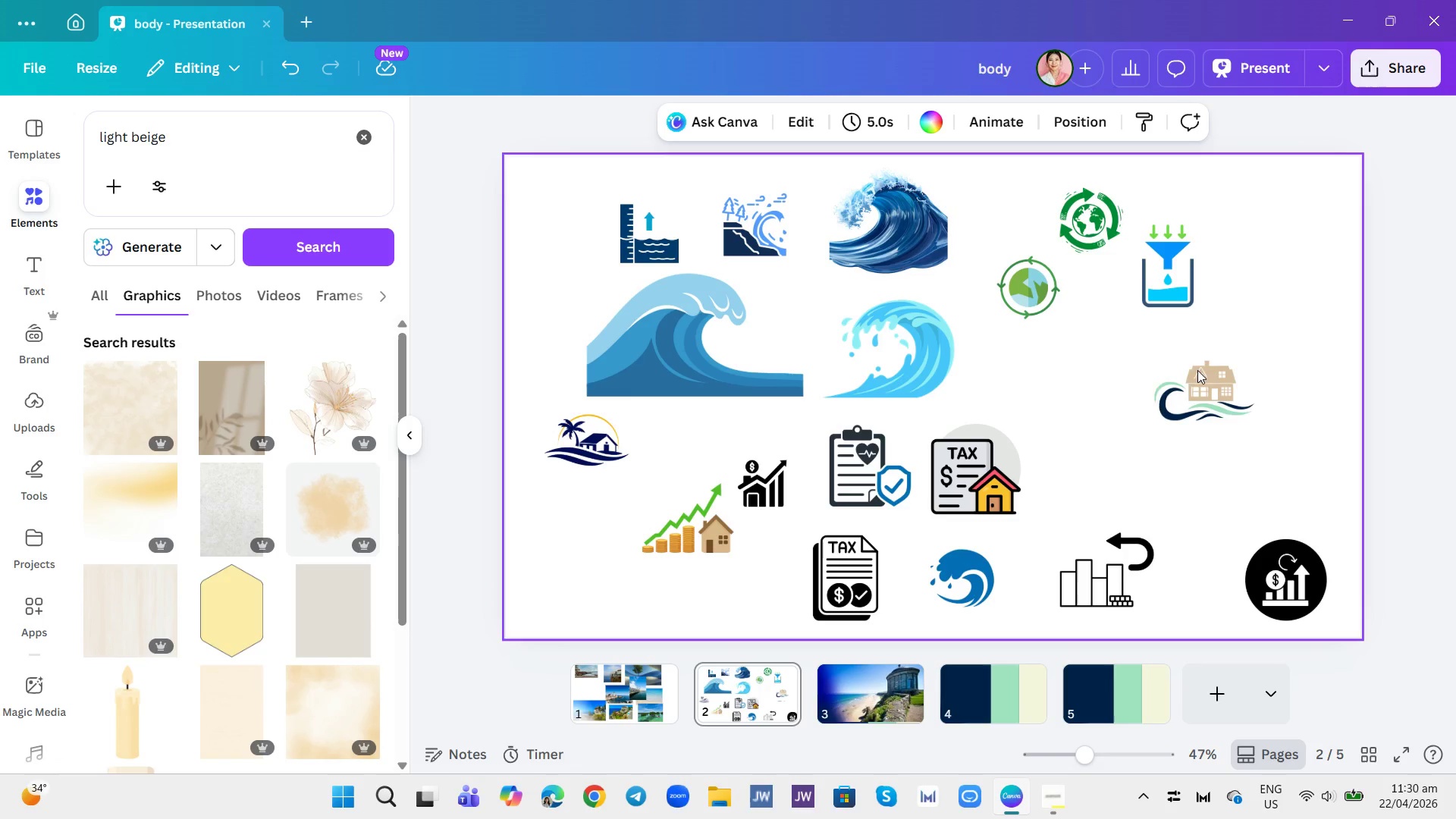 
wait(9.24)
 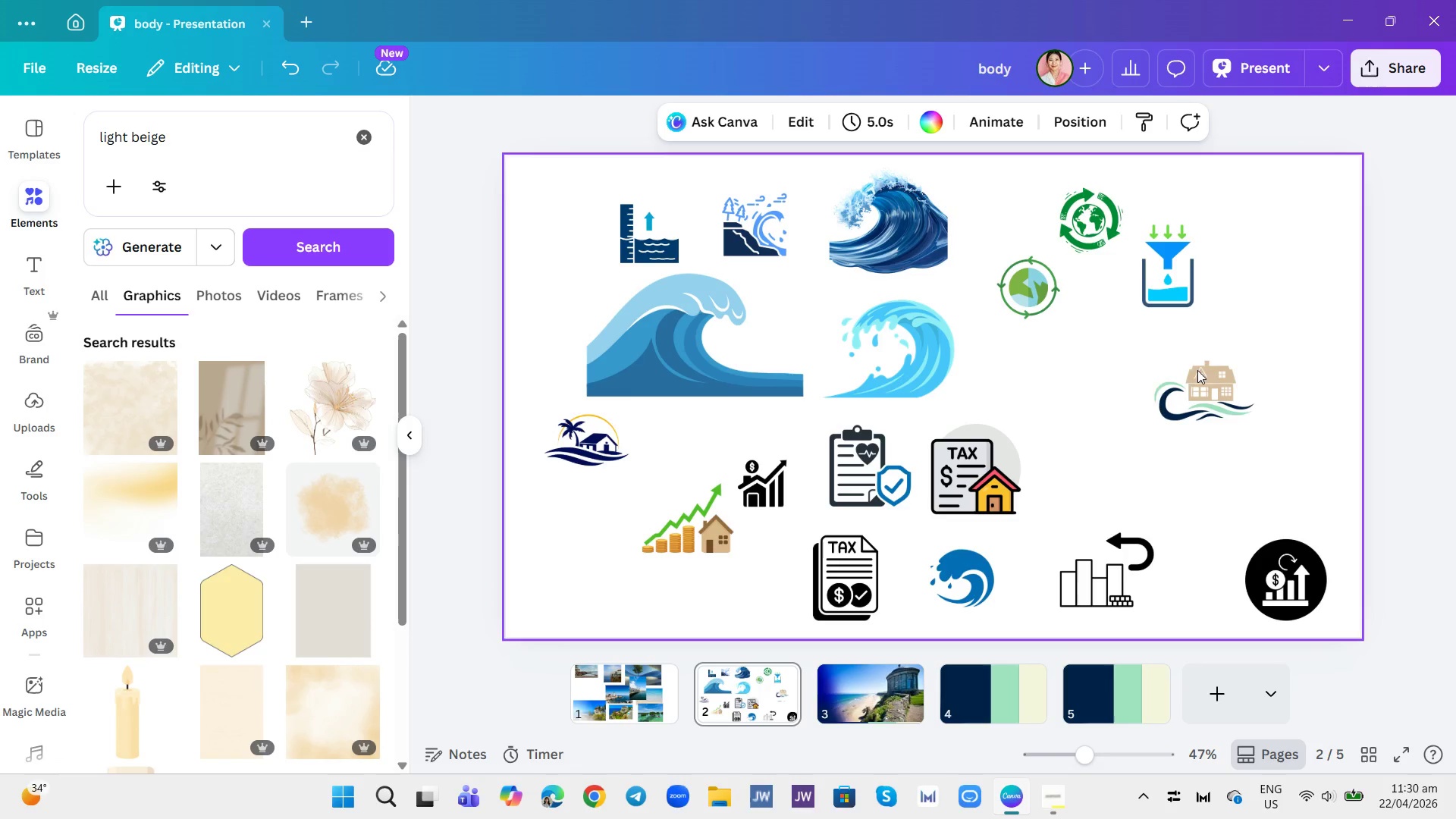 
left_click([40, 268])
 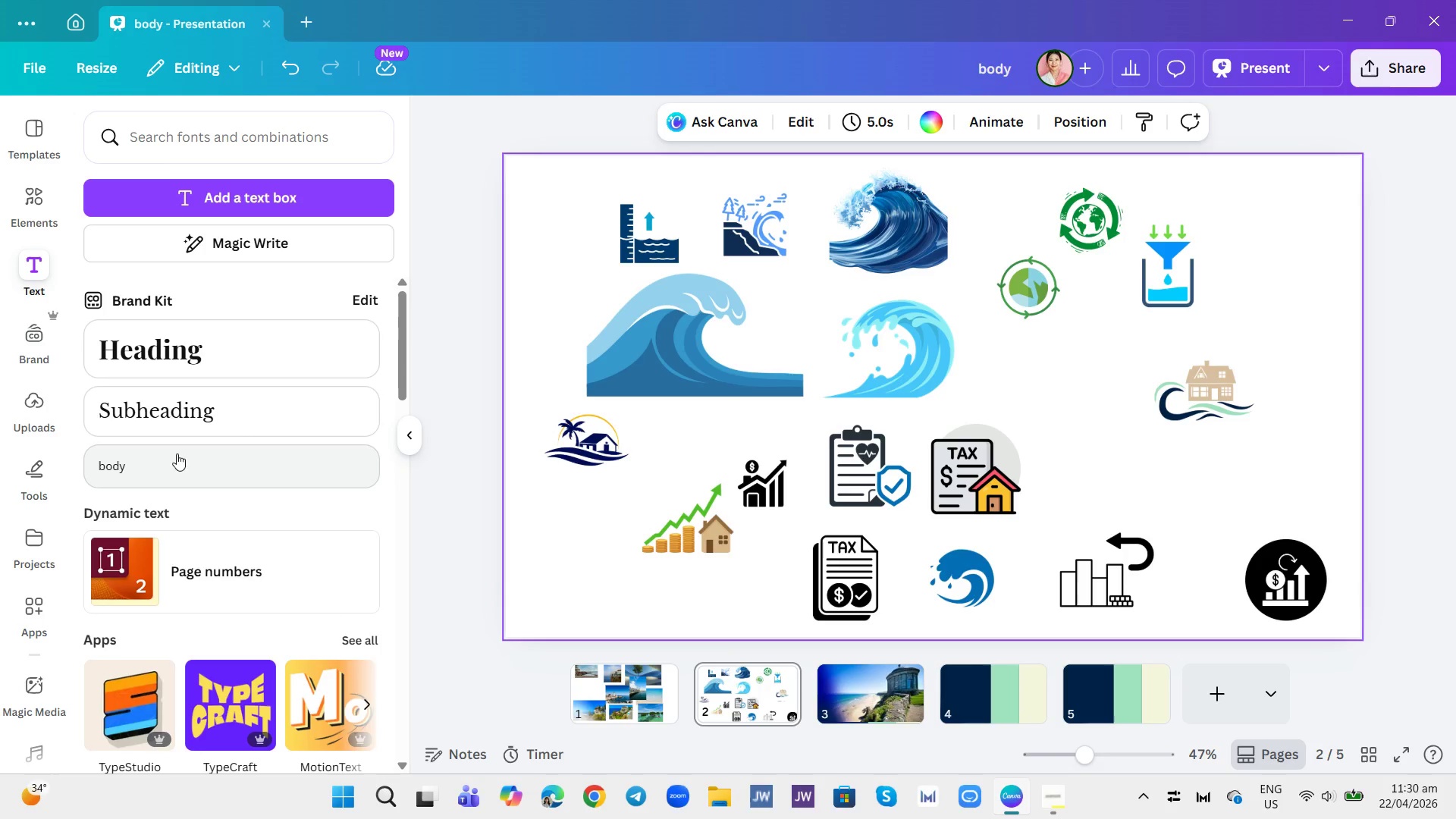 
wait(9.2)
 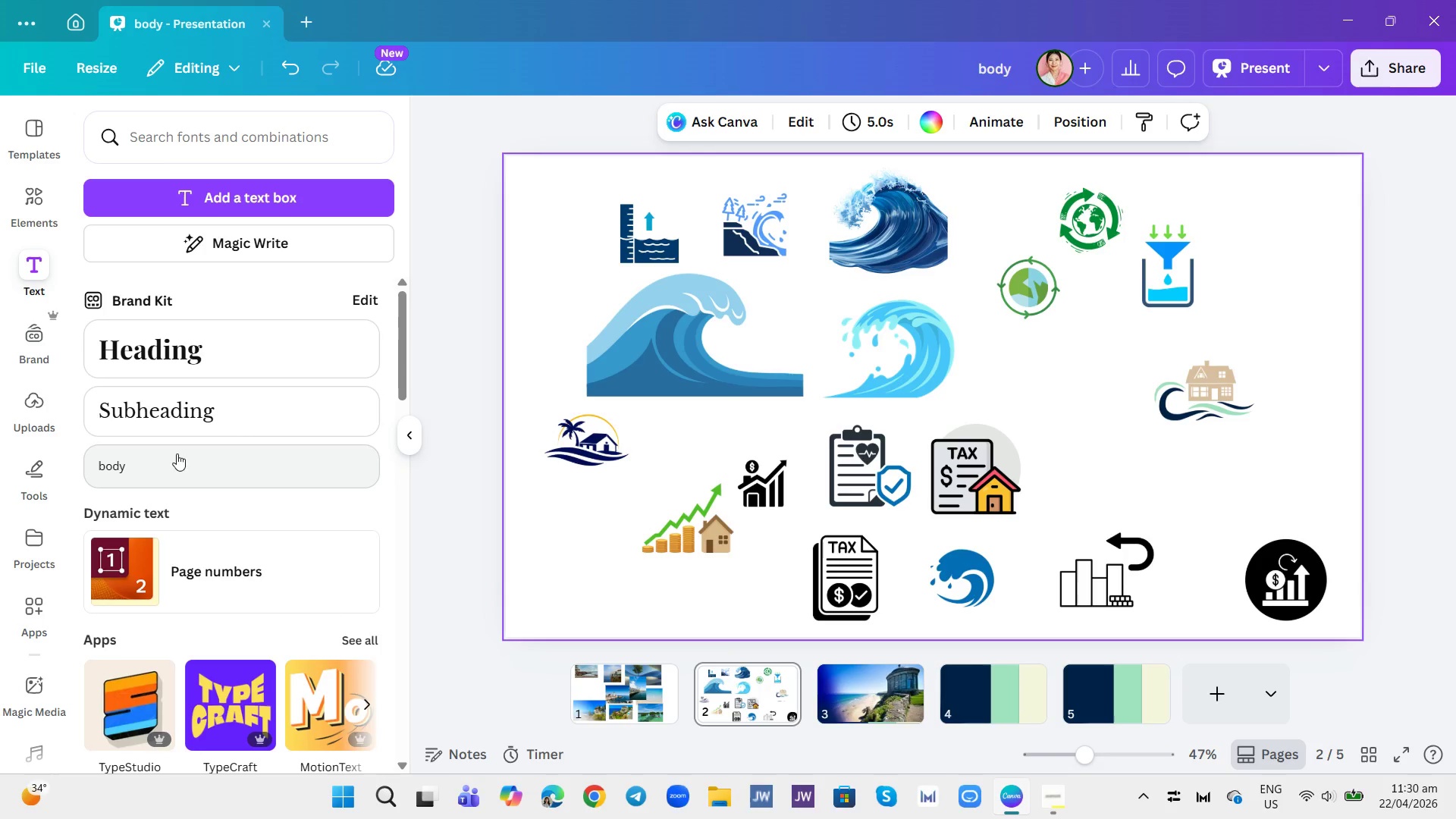 
left_click([234, 400])
 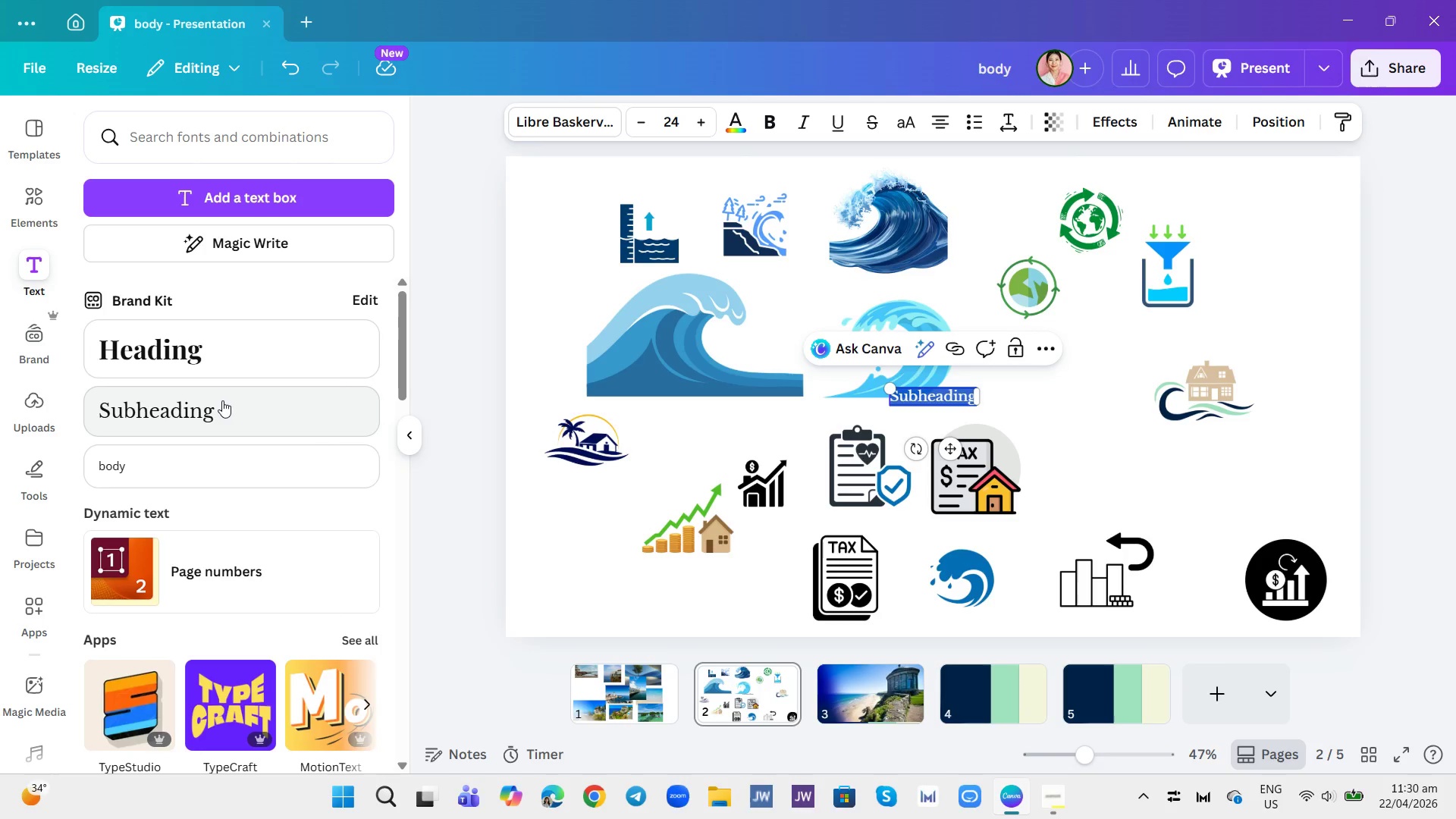 
type(High-Tide)
 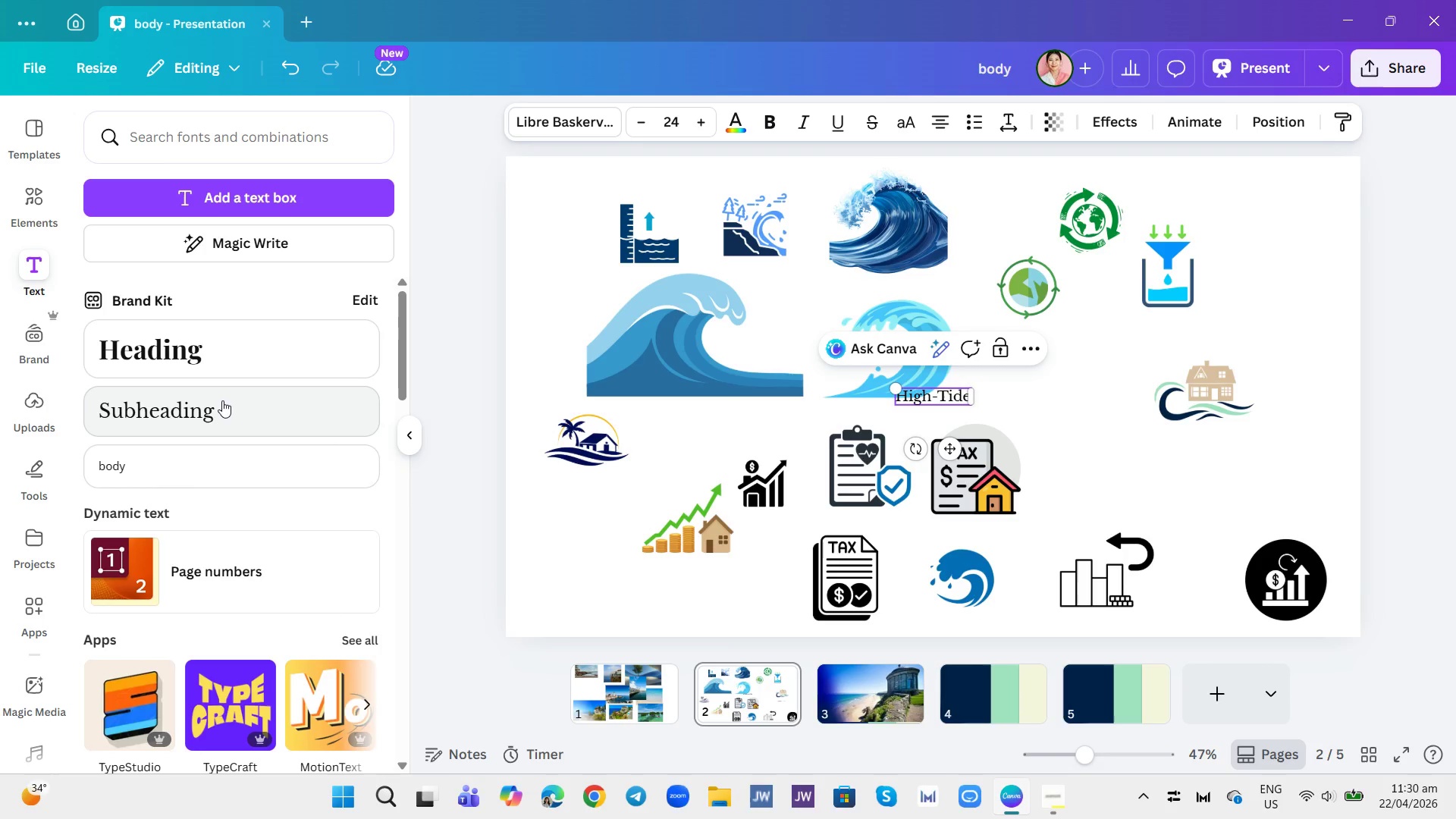 
key(Enter)
 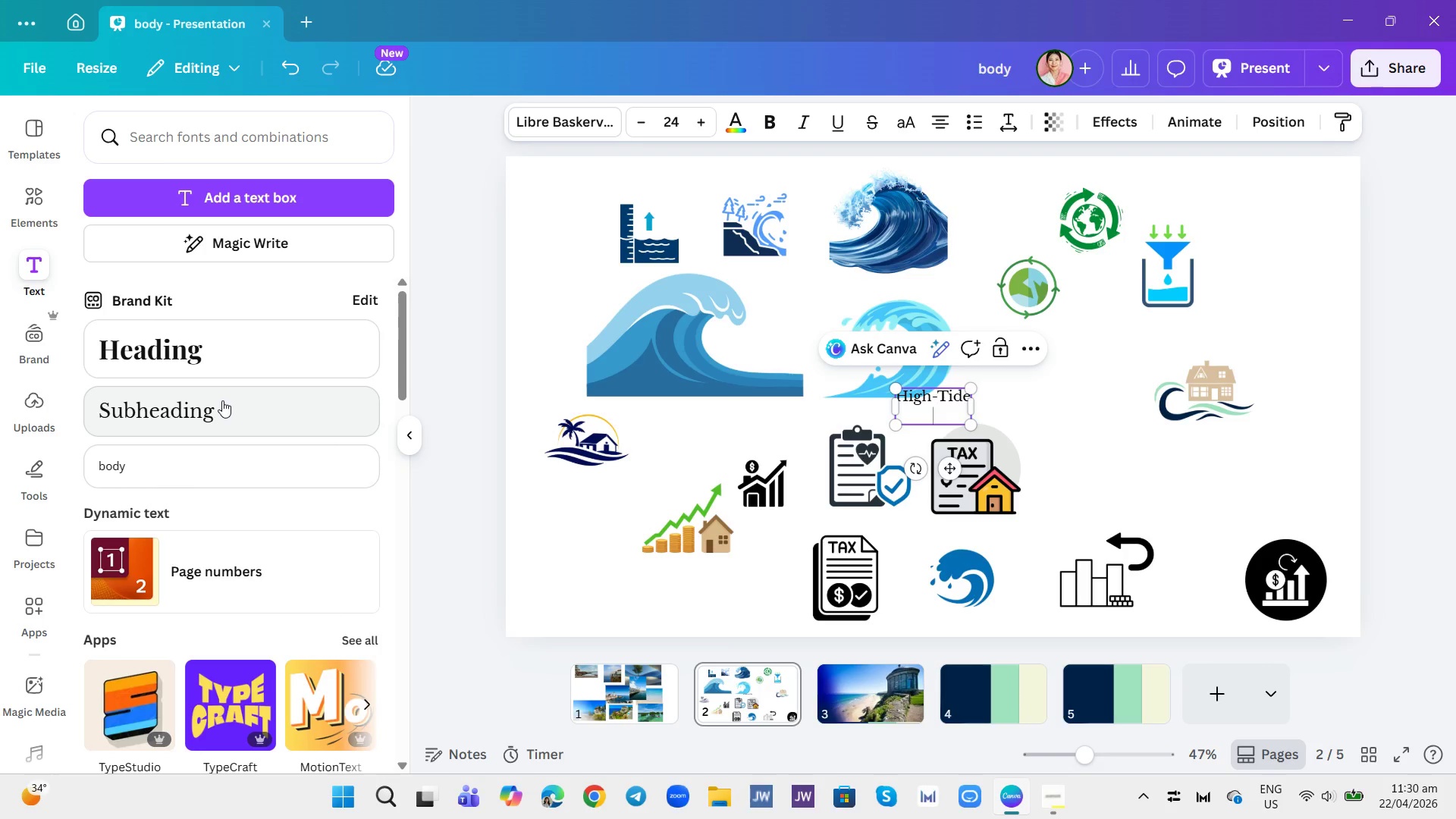 
key(Control+A)
 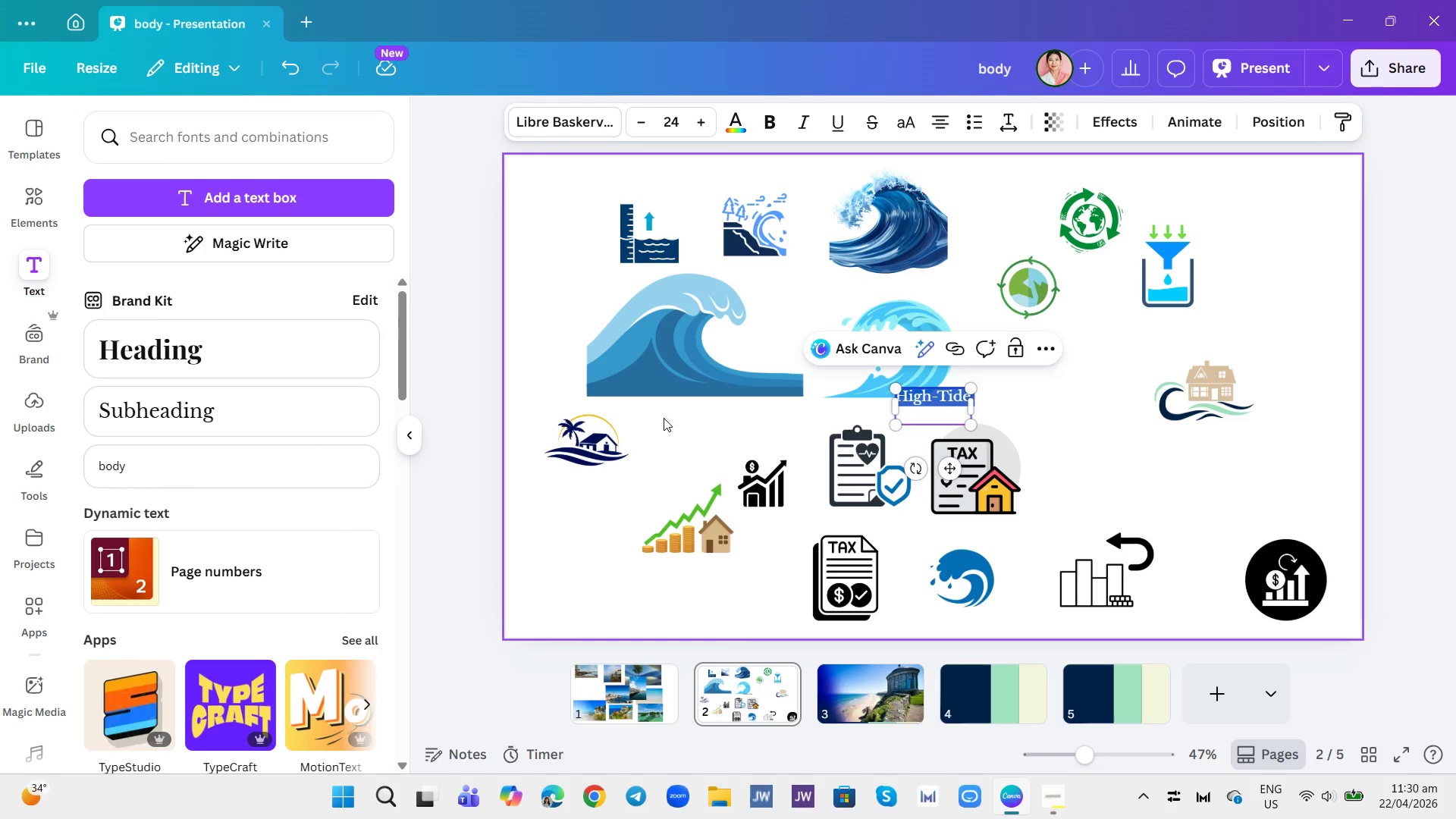 
left_click([983, 424])
 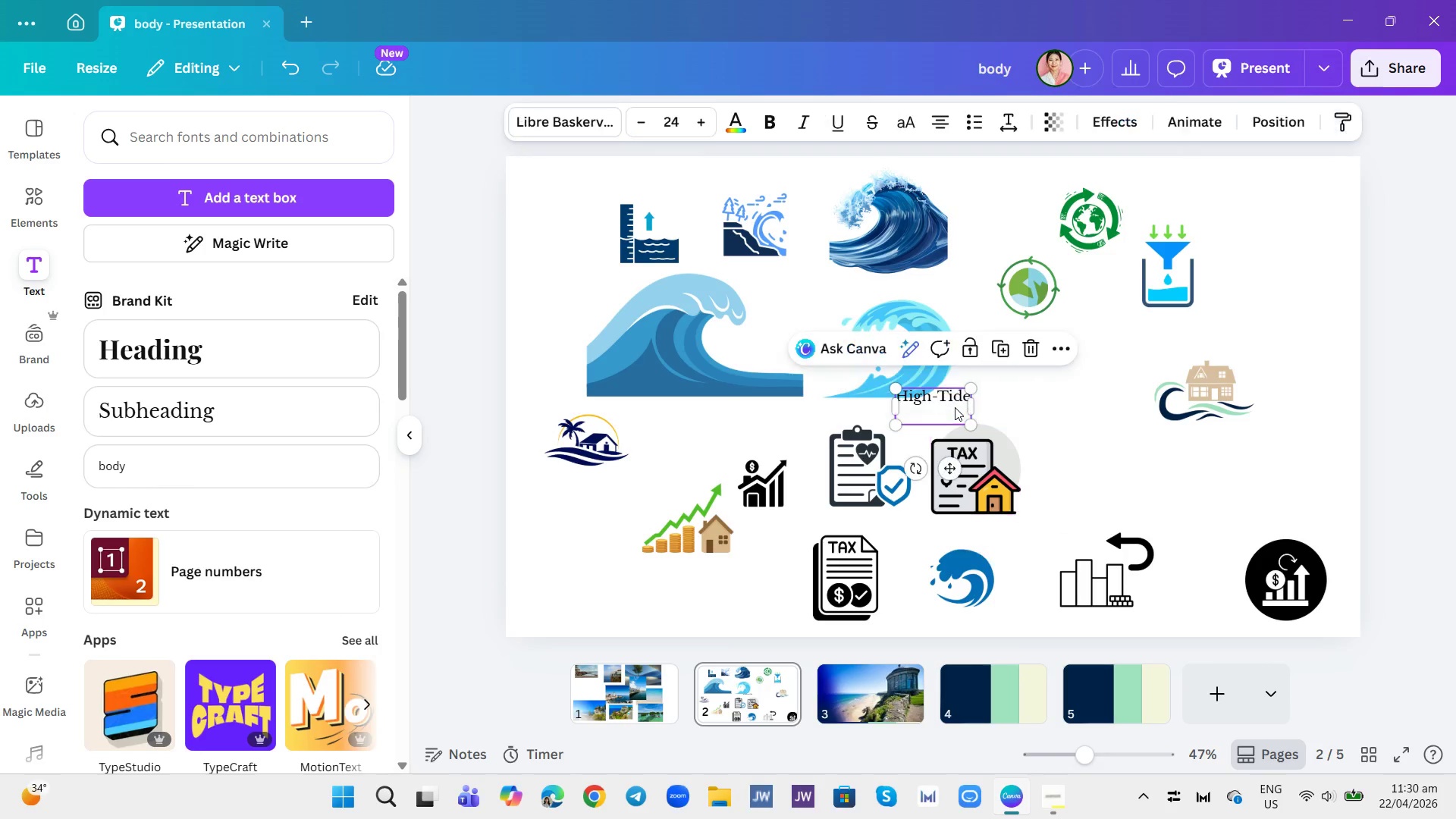 
double_click([955, 407])
 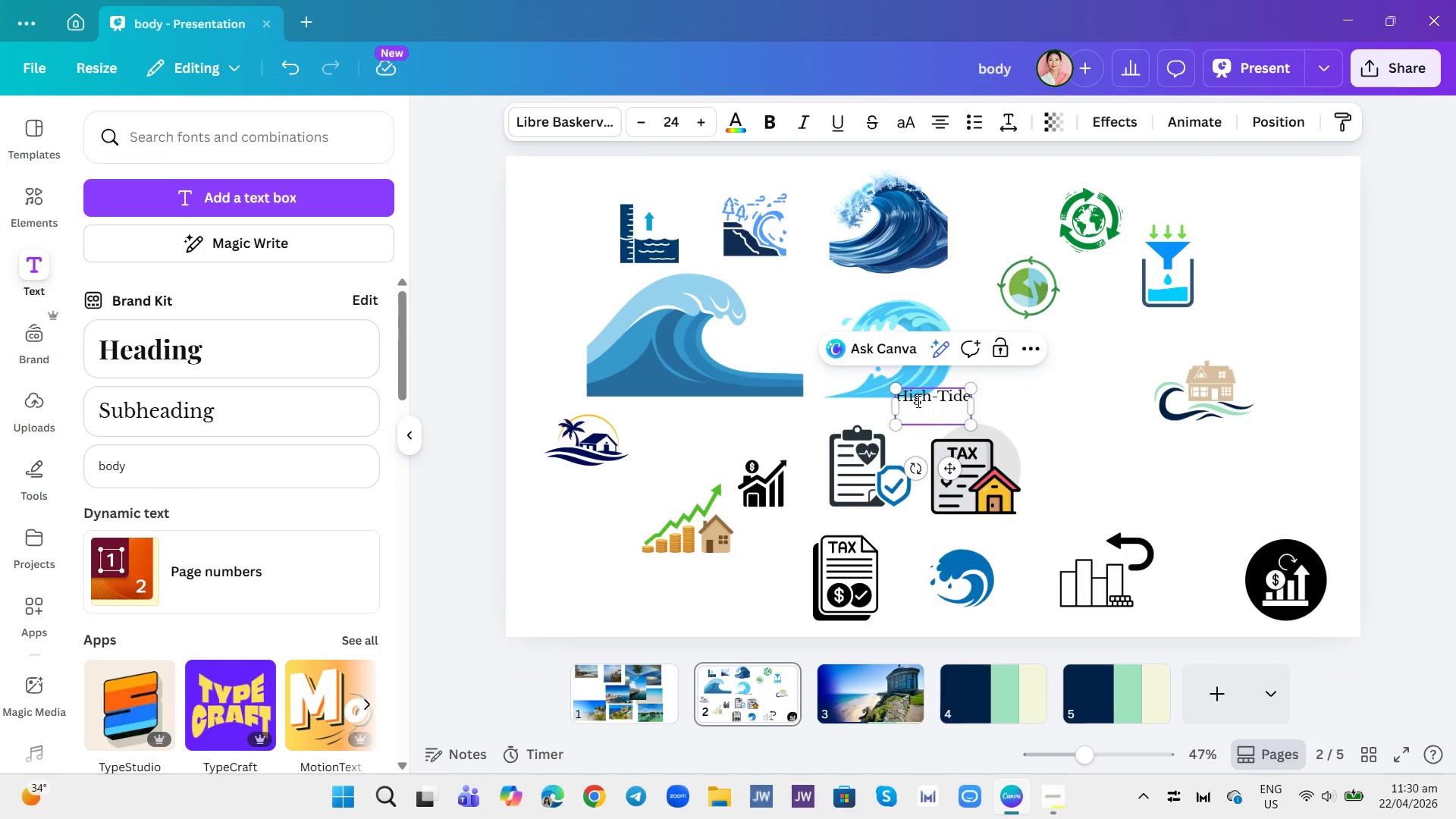 
key(Backspace)
 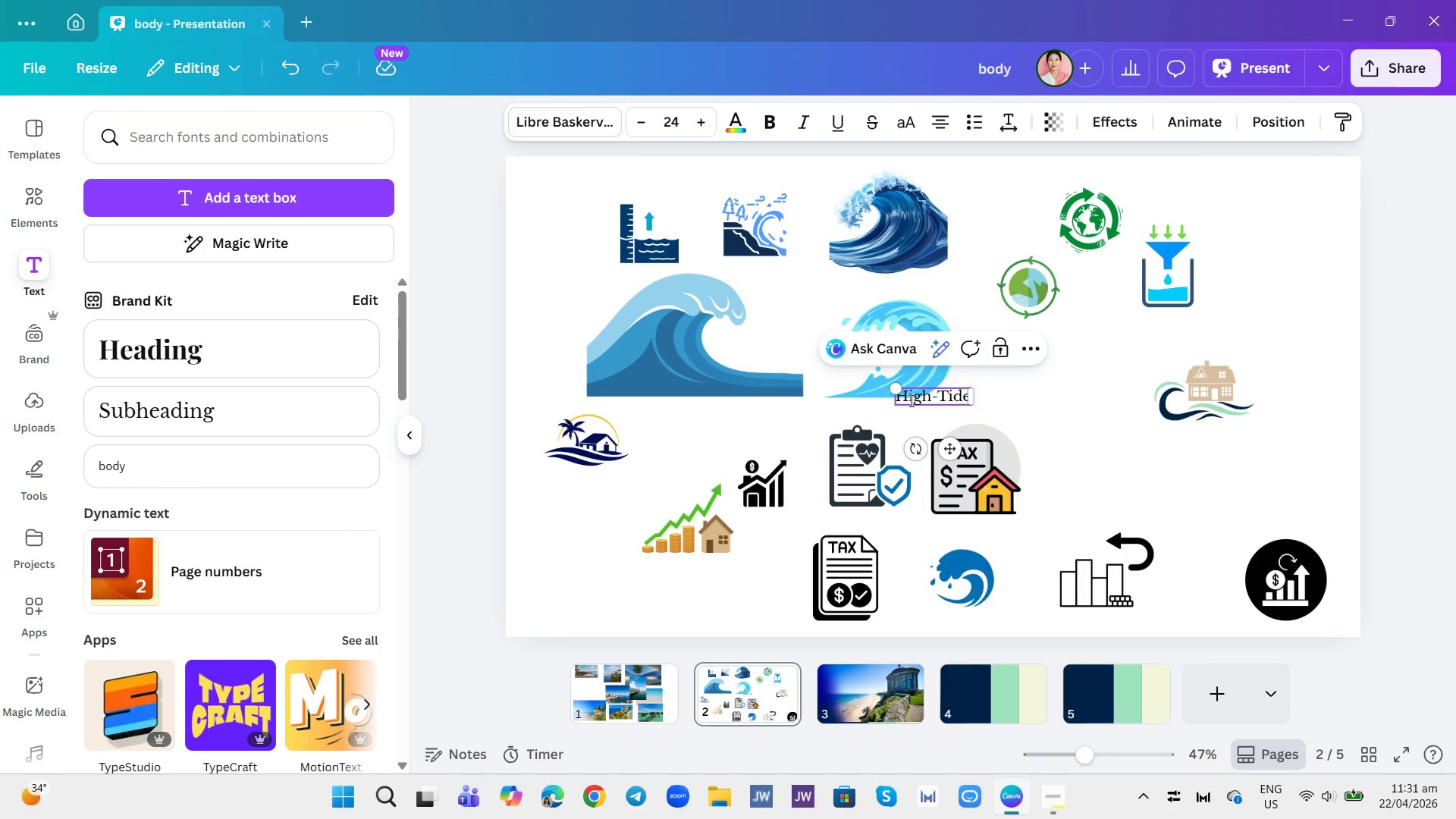 
double_click([910, 400])
 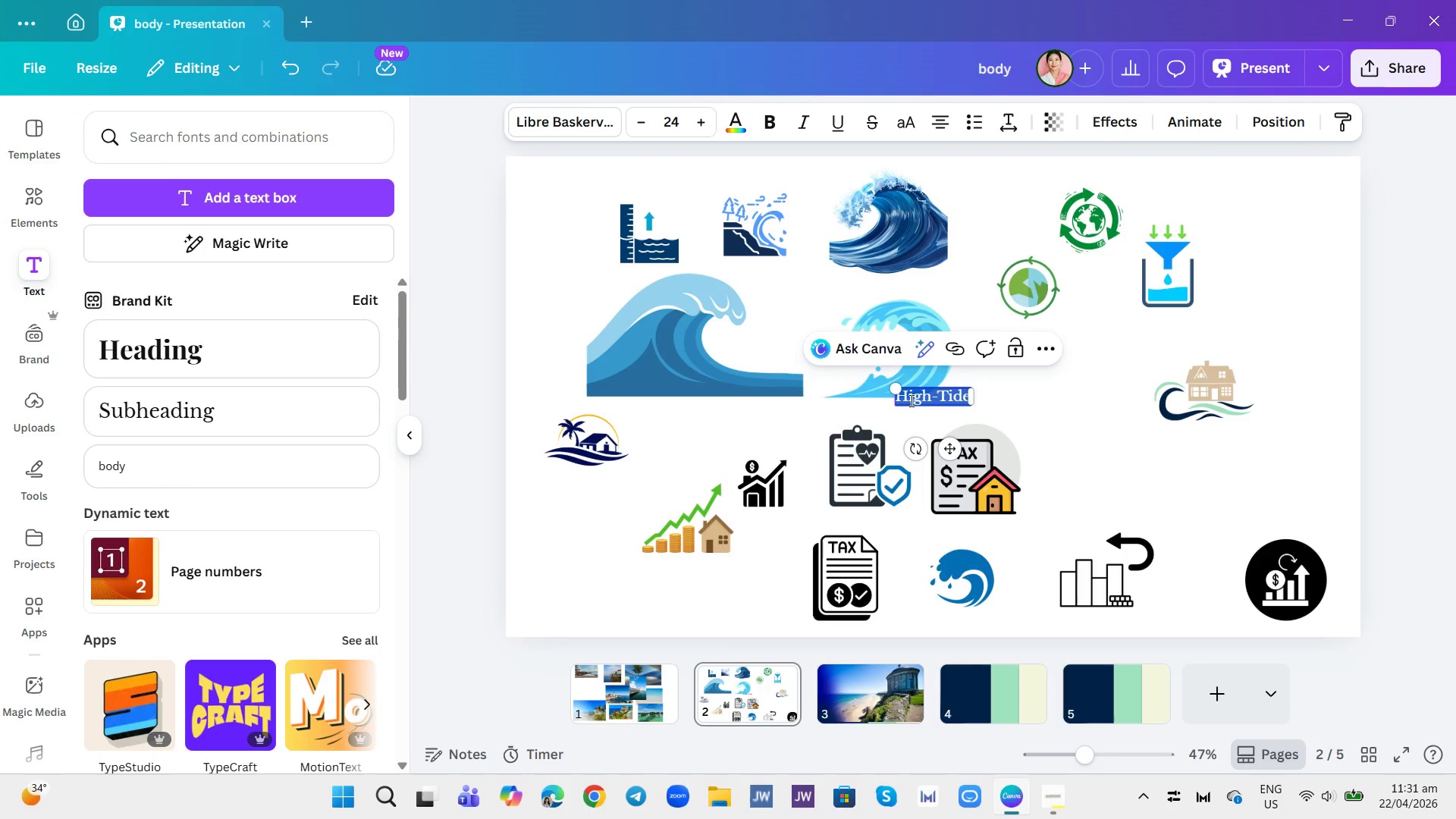 
triple_click([910, 400])
 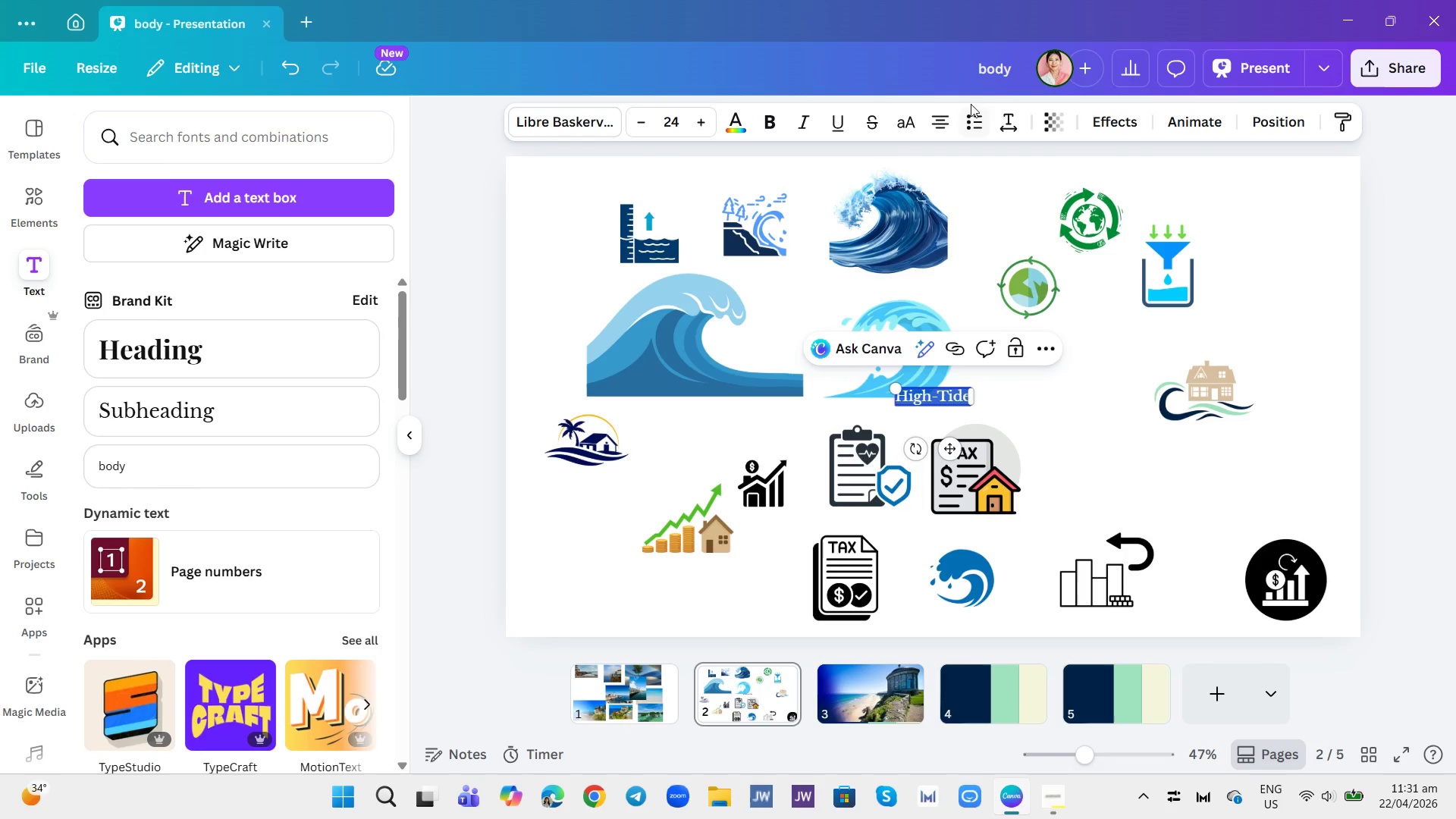 
left_click([901, 120])
 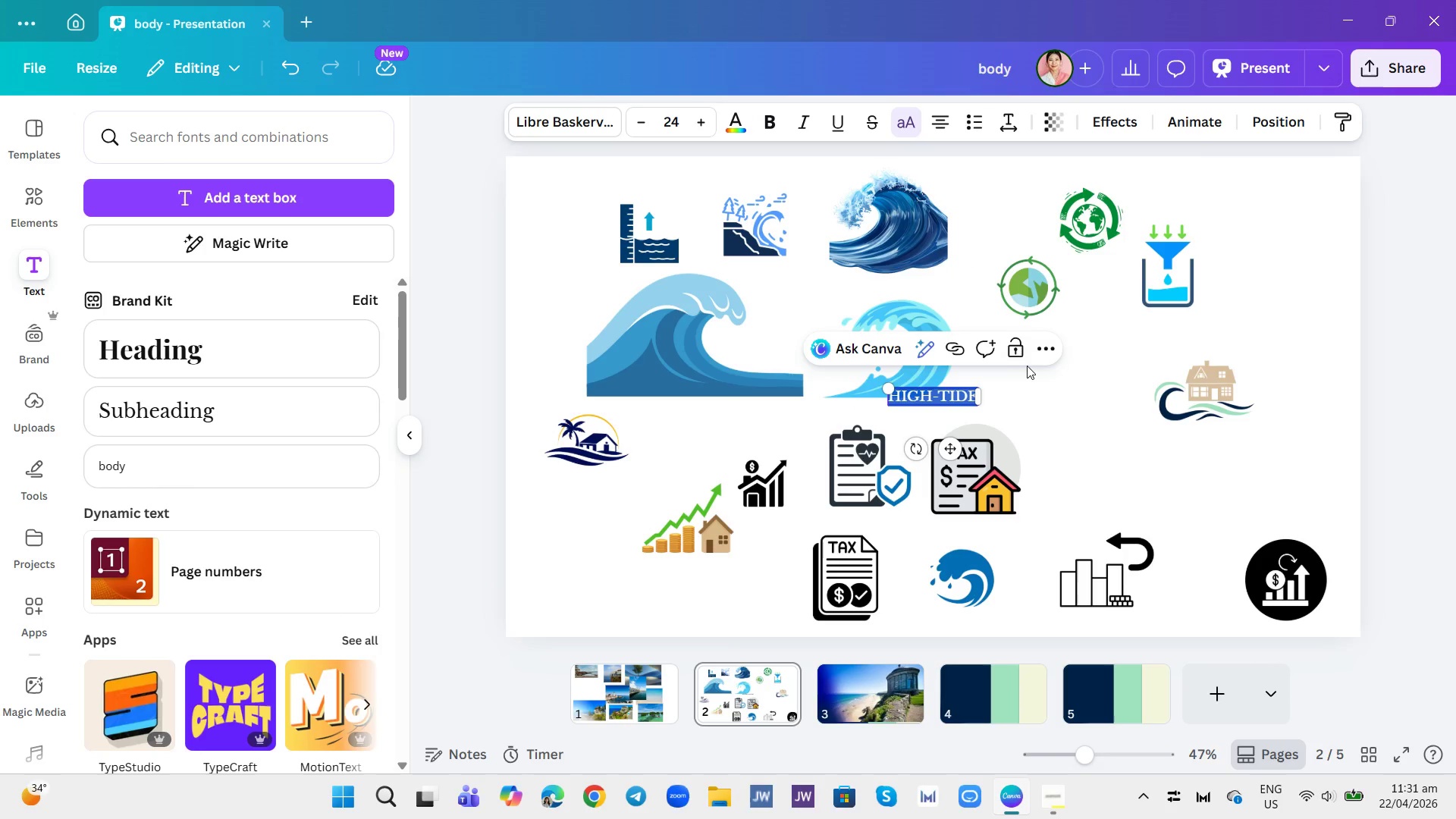 
left_click([1023, 388])
 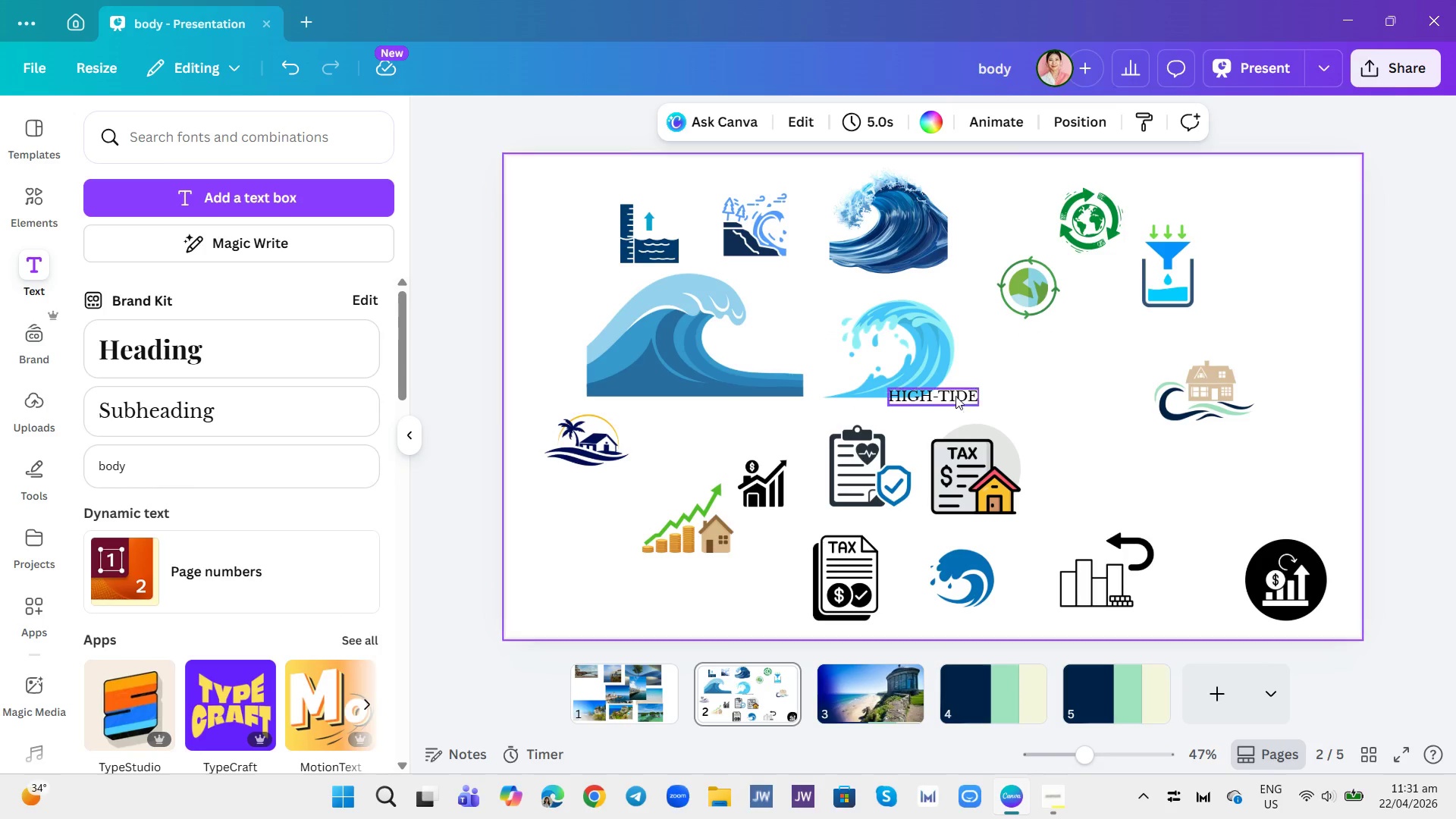 
left_click_drag(start_coordinate=[954, 394], to_coordinate=[1233, 441])
 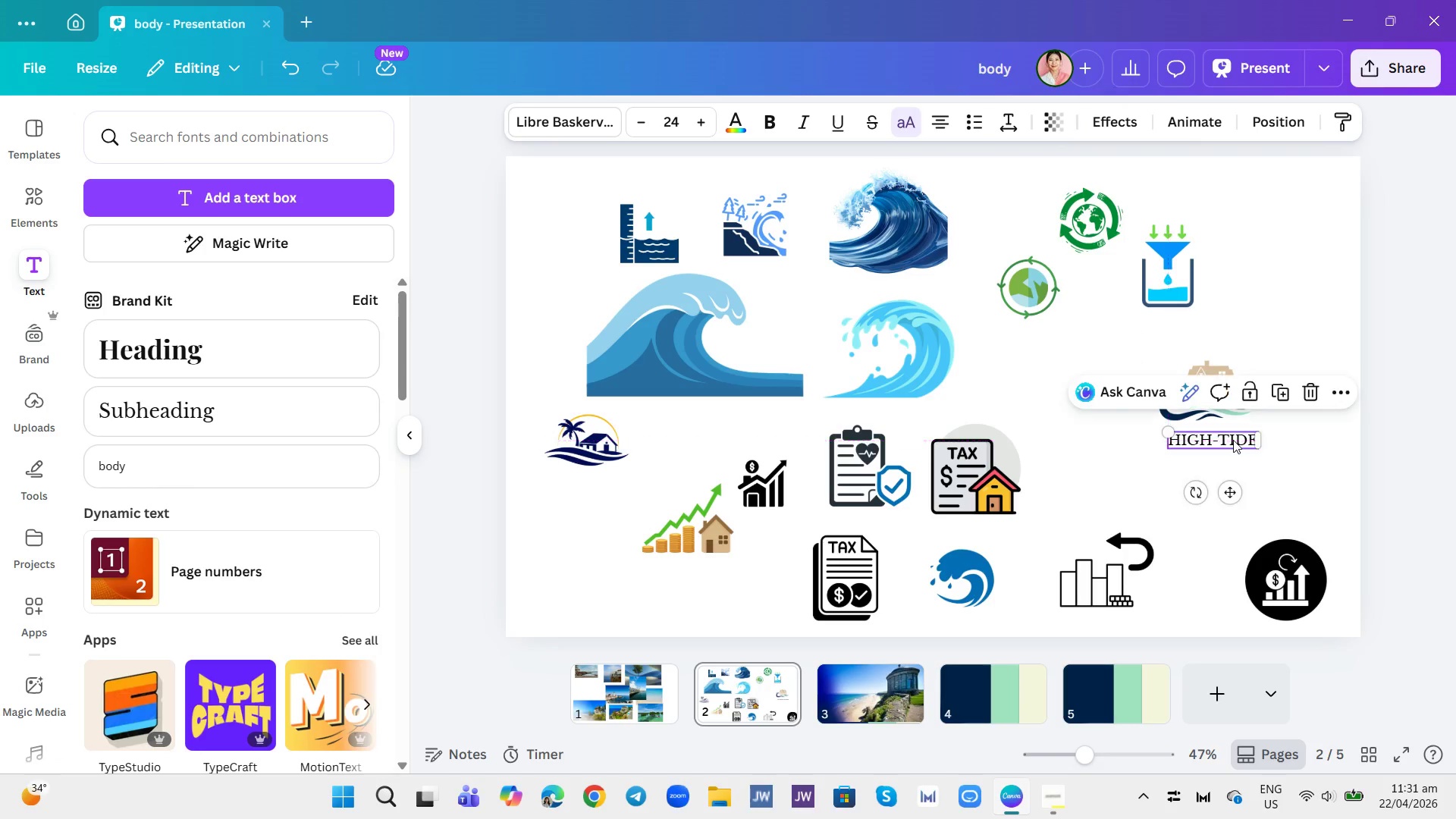 
left_click([1233, 440])
 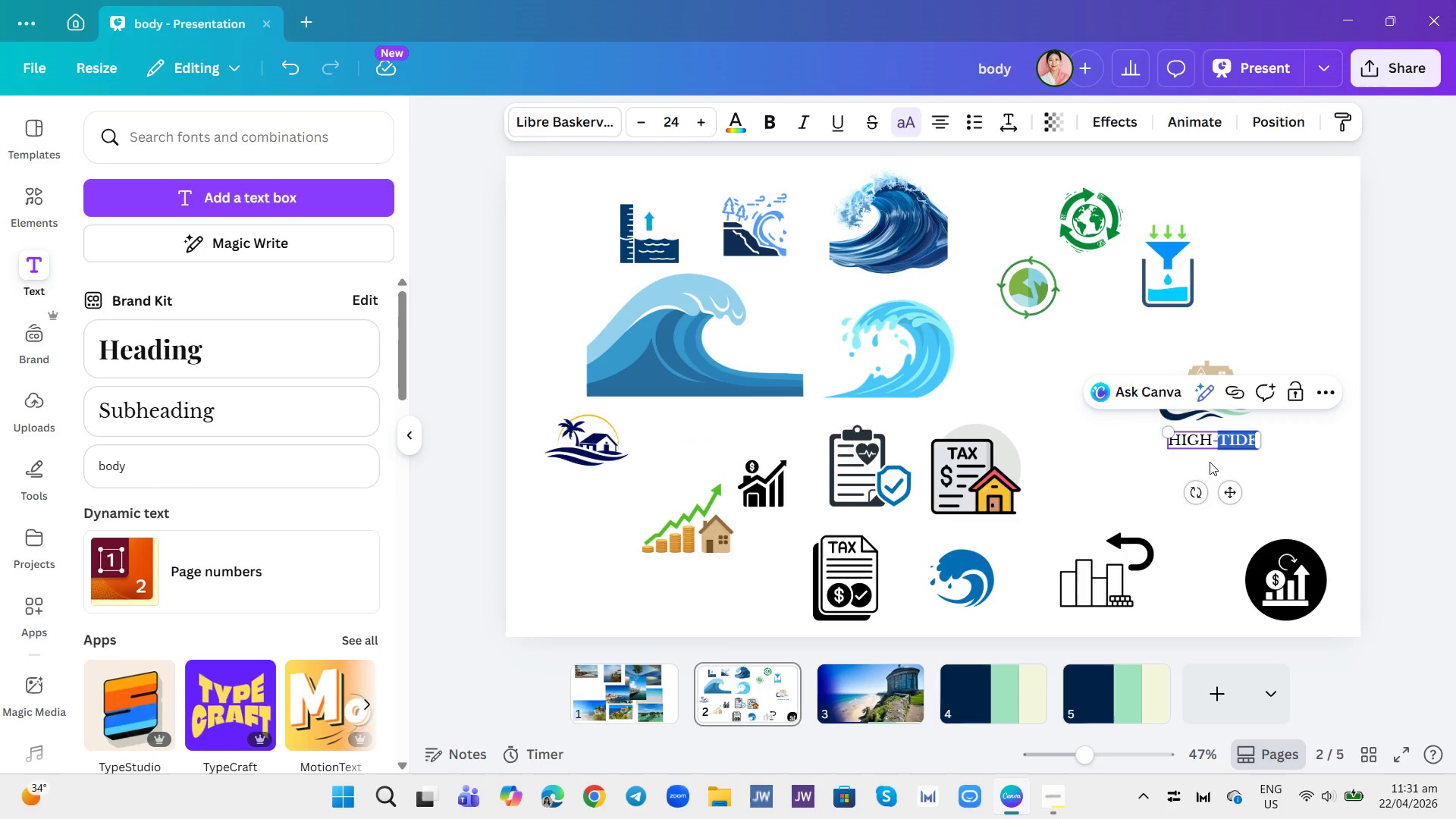 
left_click([1189, 475])
 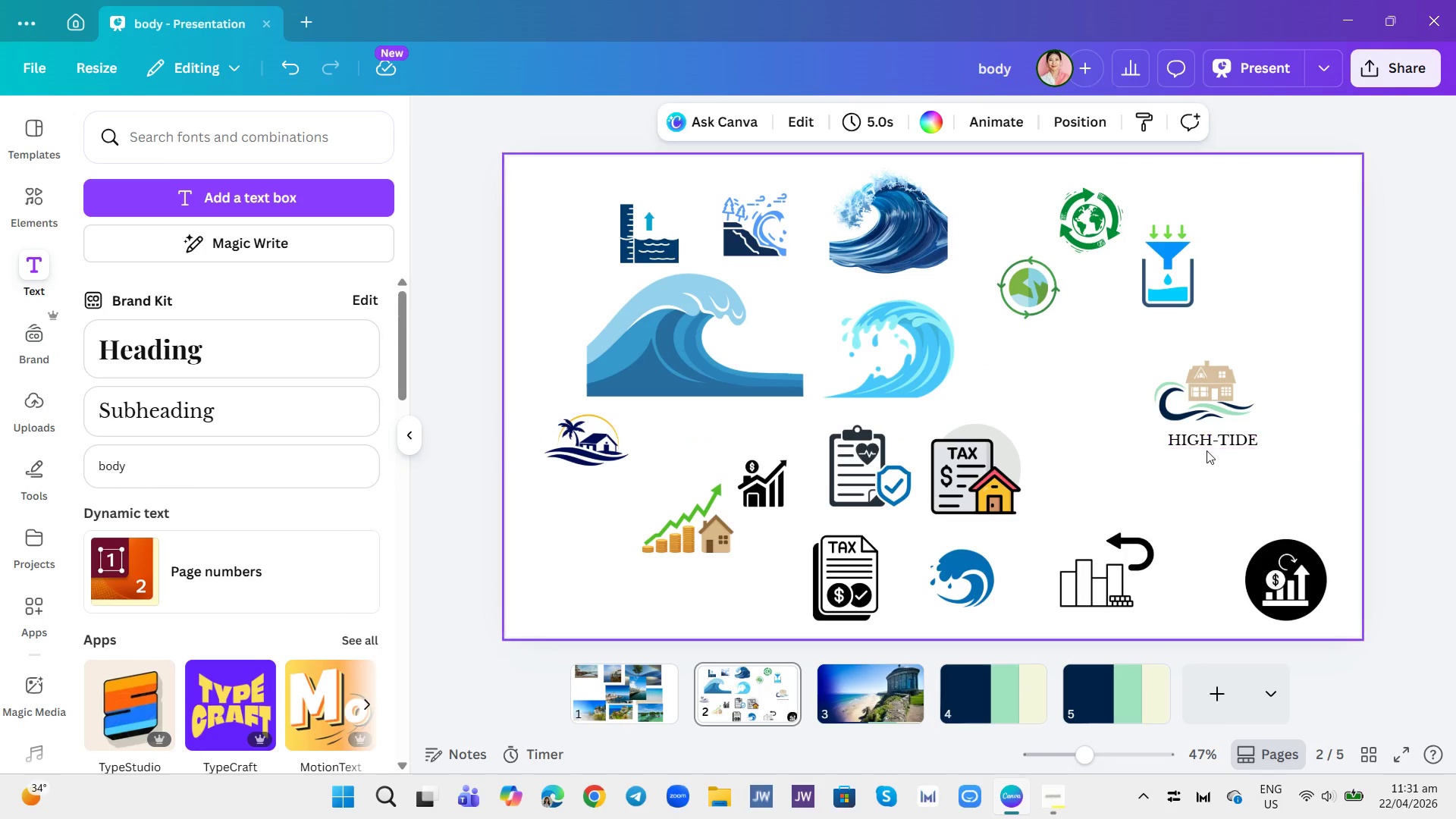 
left_click_drag(start_coordinate=[1209, 443], to_coordinate=[1214, 437])
 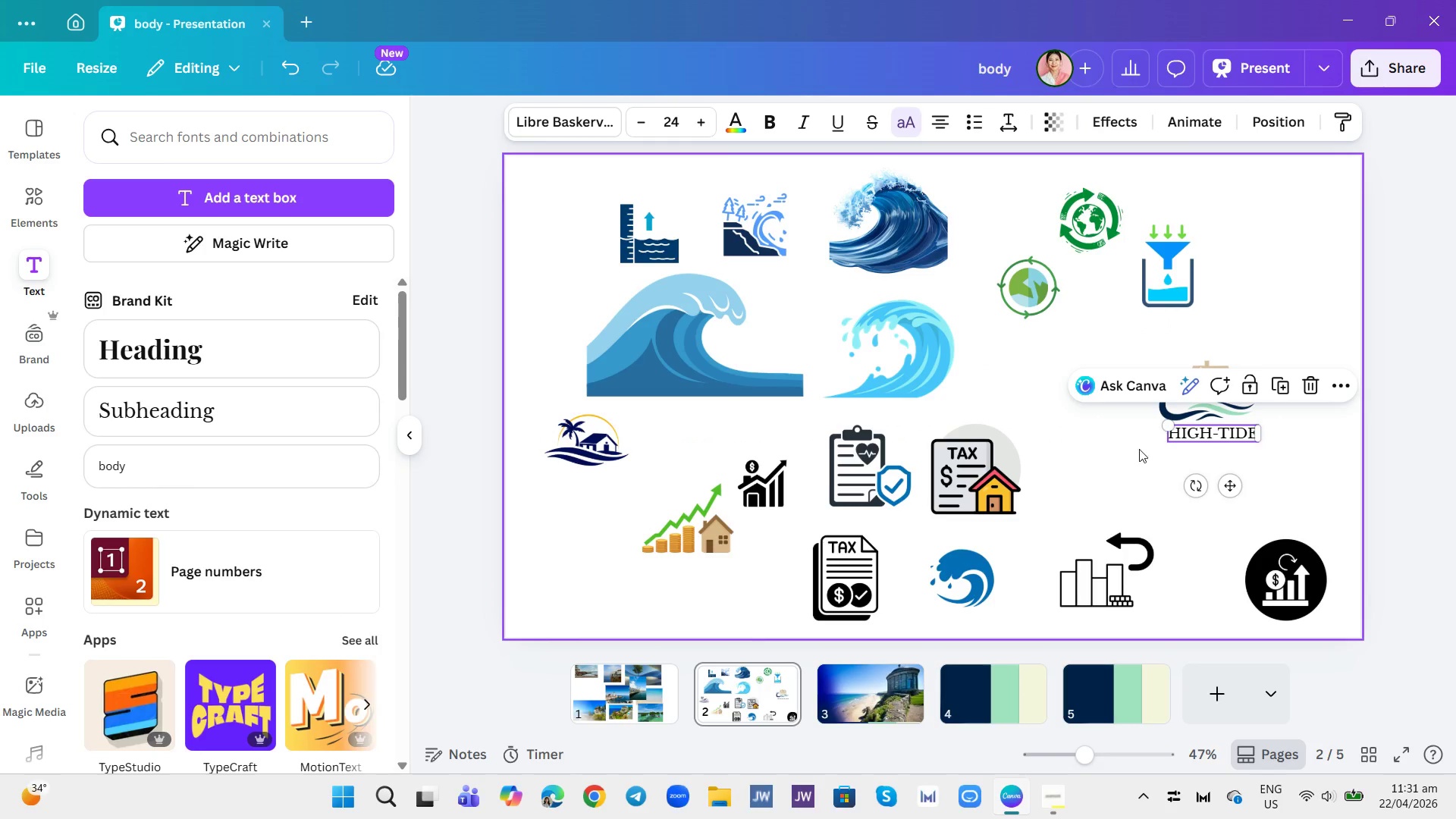 
left_click([1133, 448])
 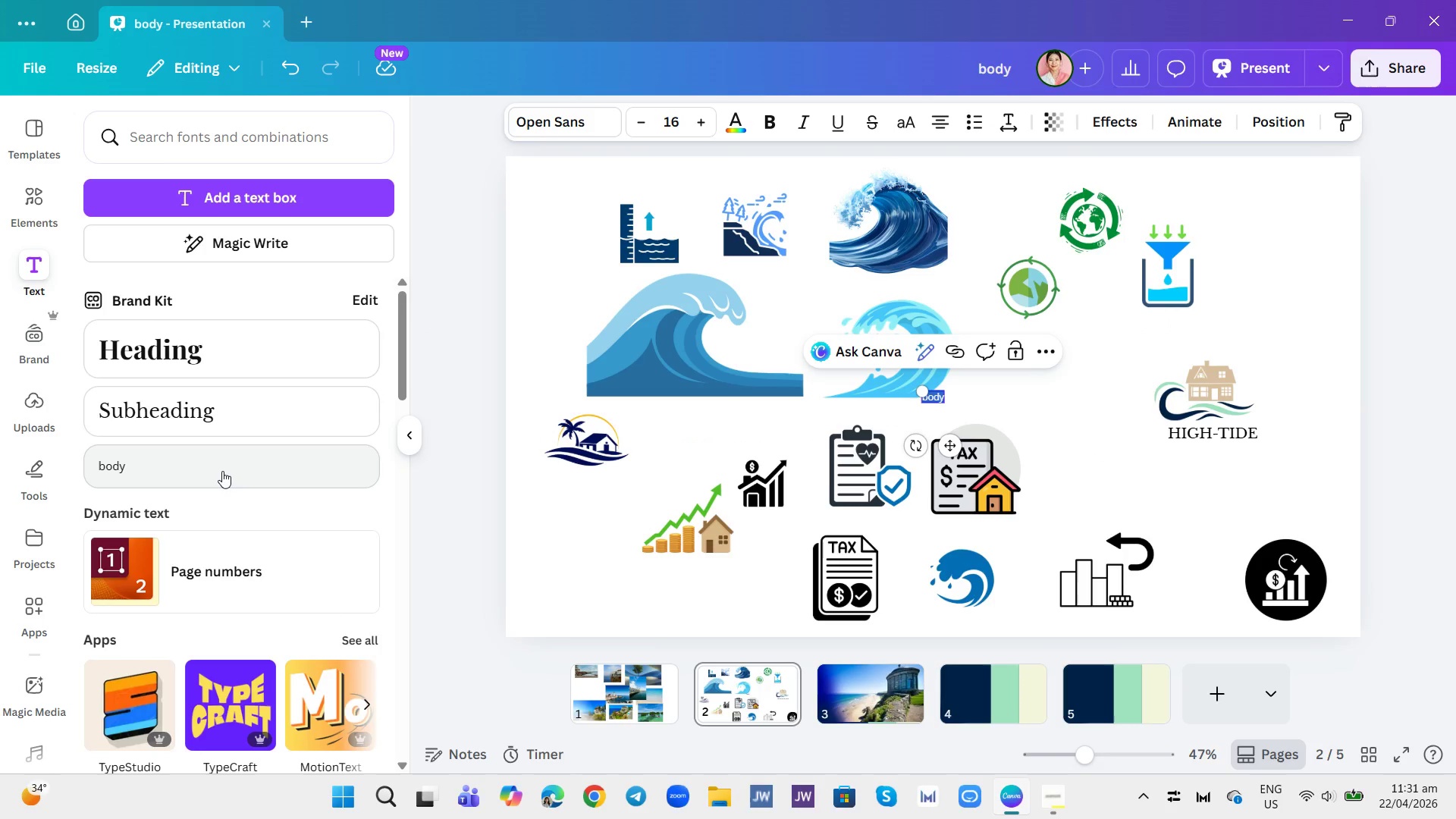 
key(Control+Z)
 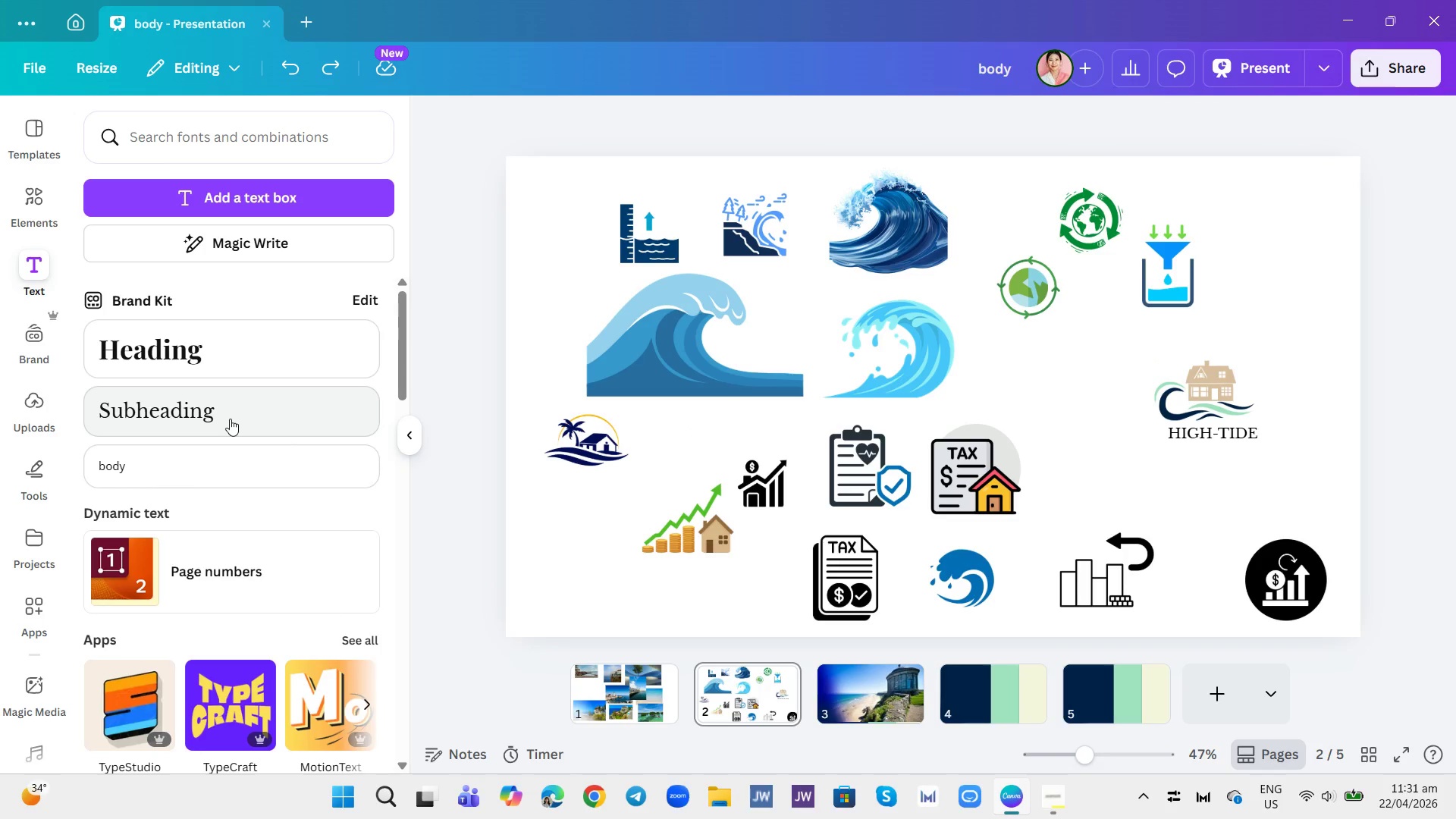 
wait(9.69)
 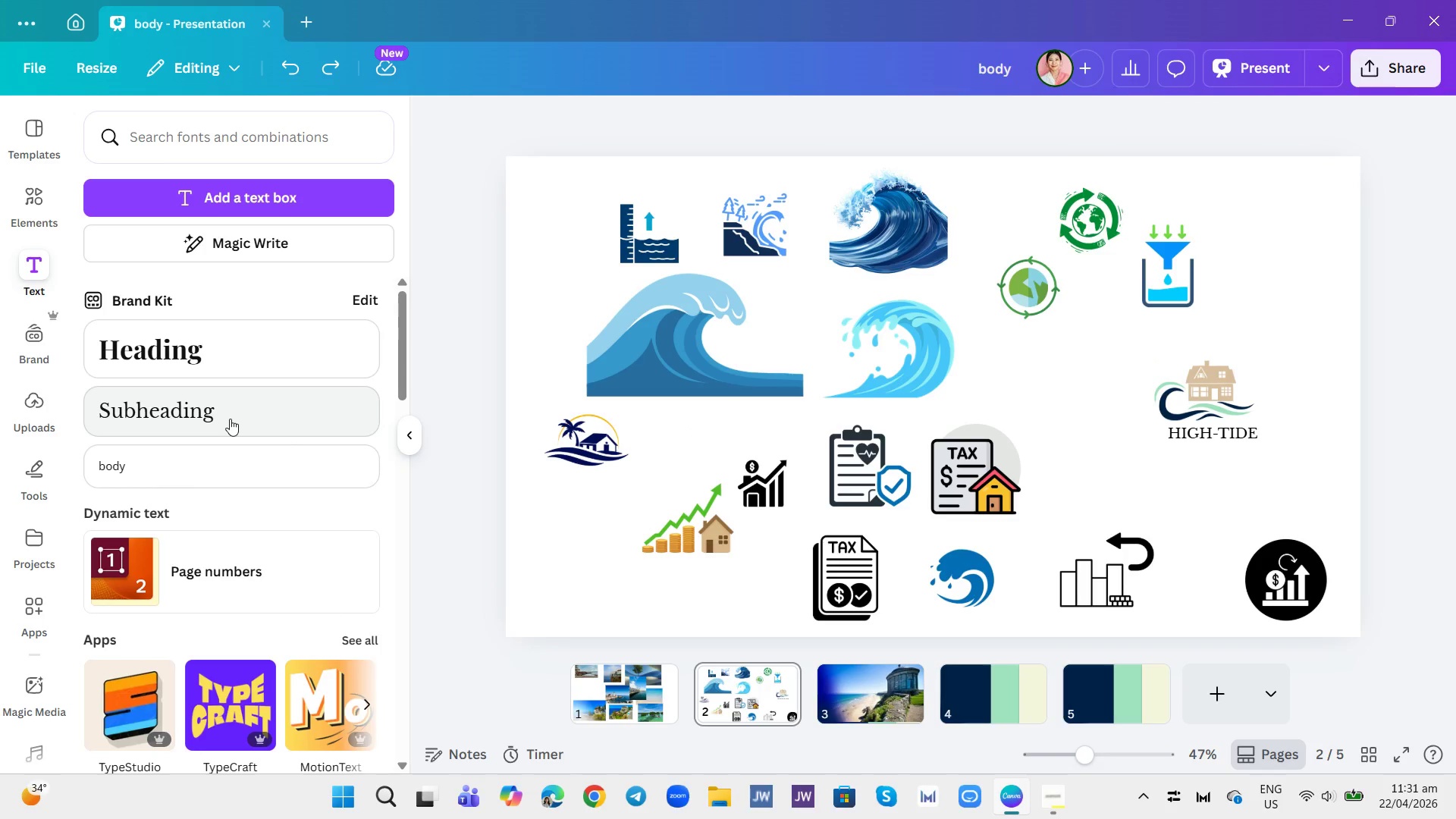 
left_click([774, 124])
 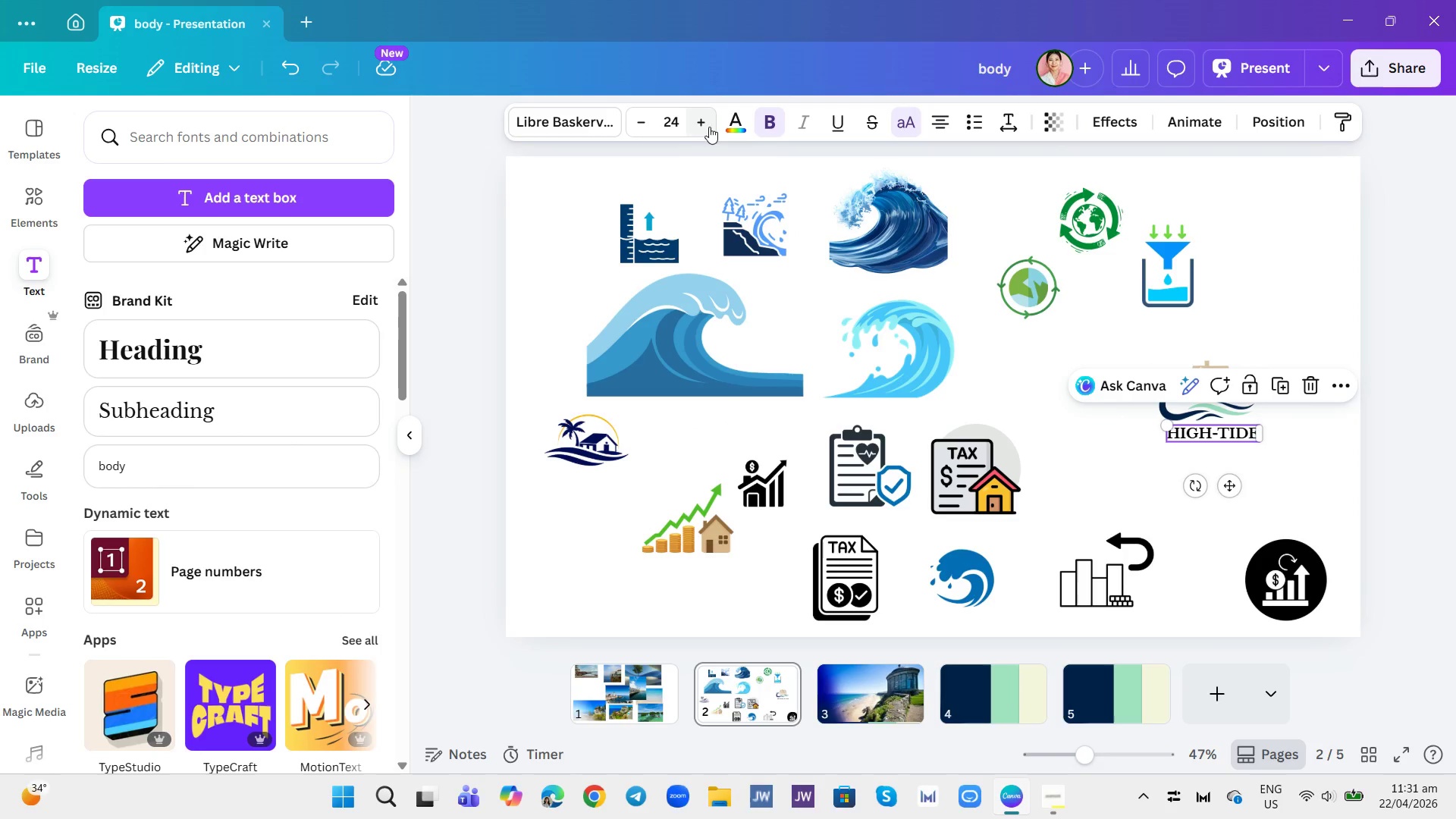 
left_click([275, 405])
 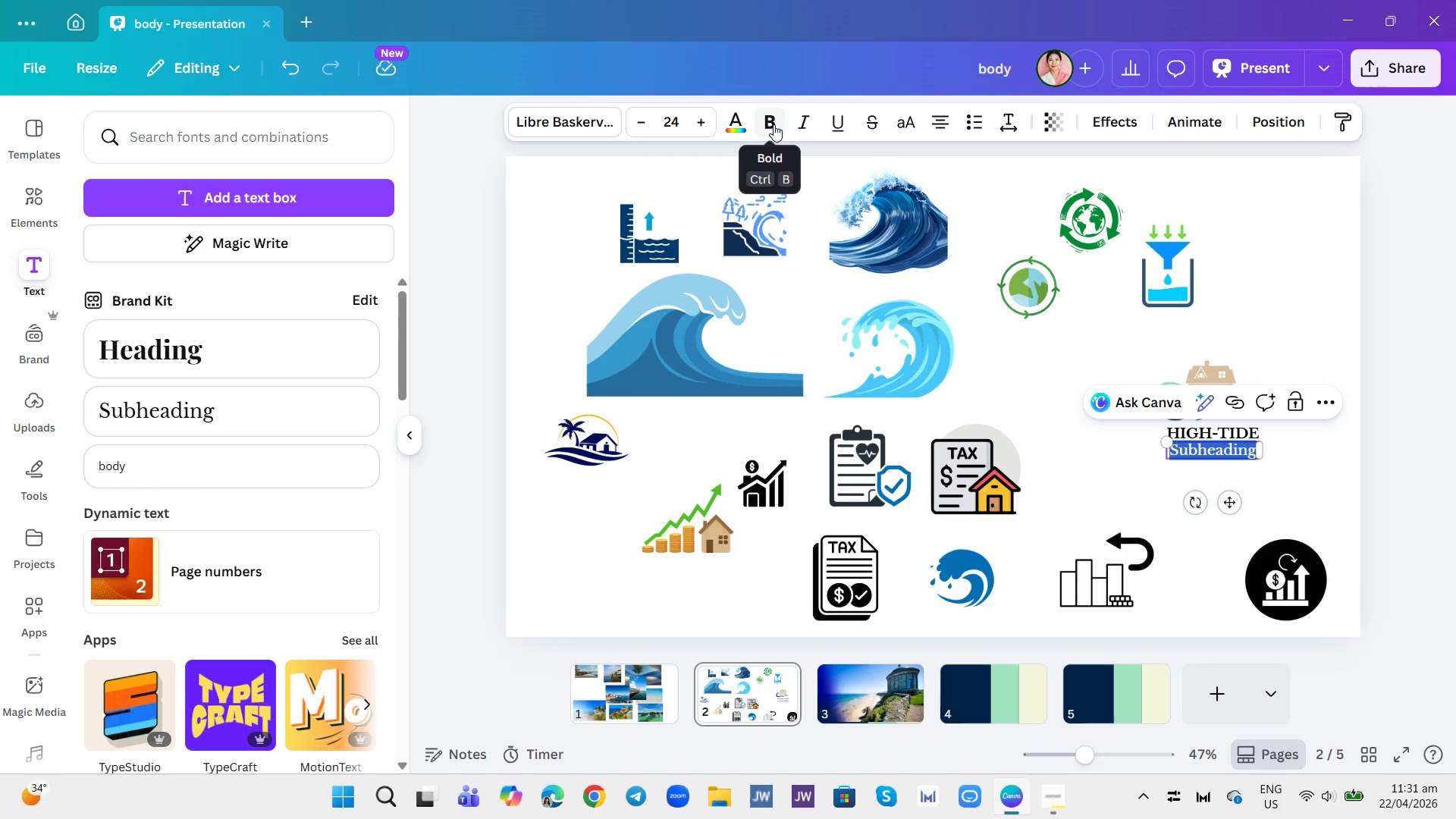 
type(Re)
key(Backspace)
type(EALTY)
 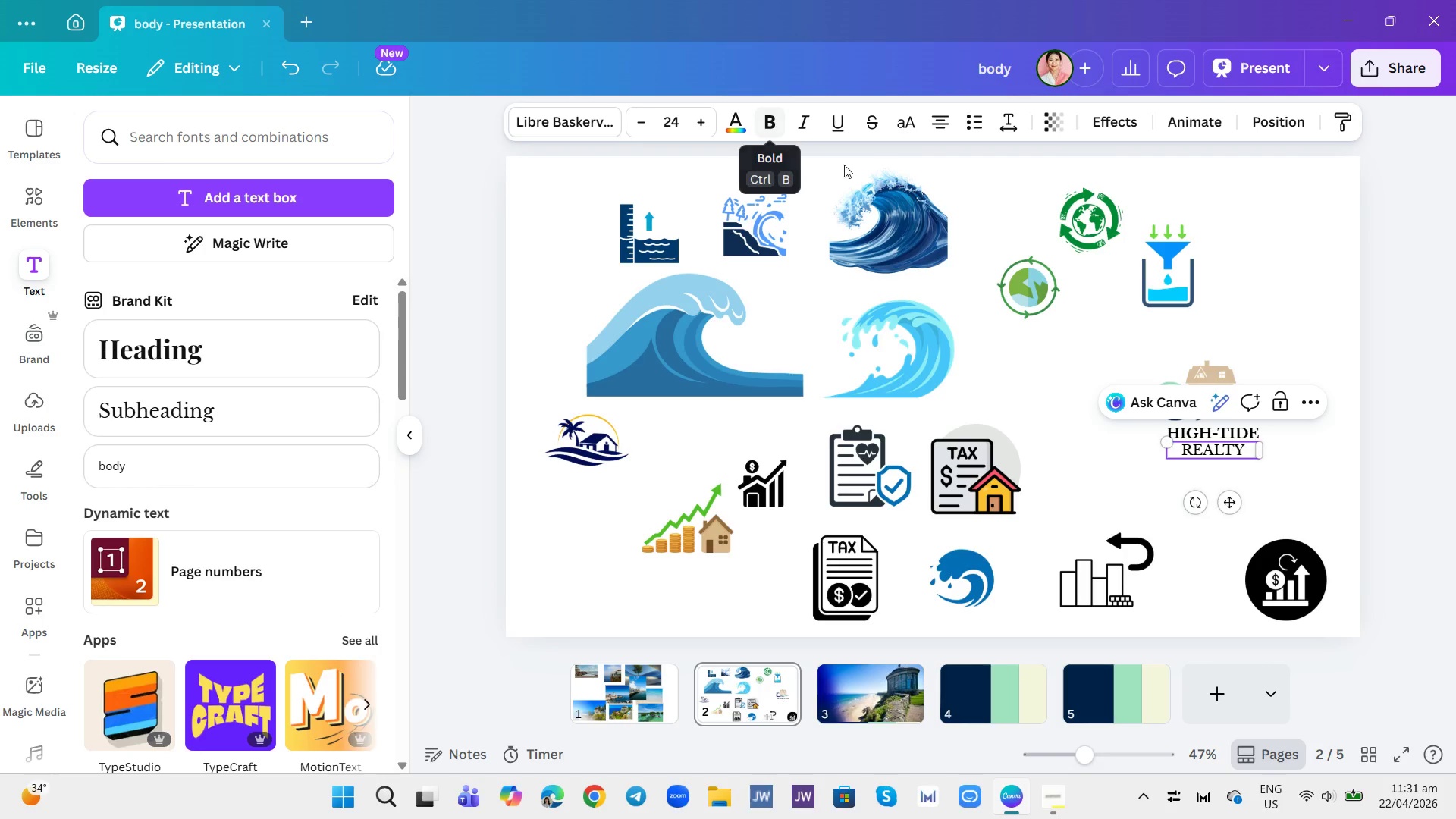 
left_click([1121, 436])
 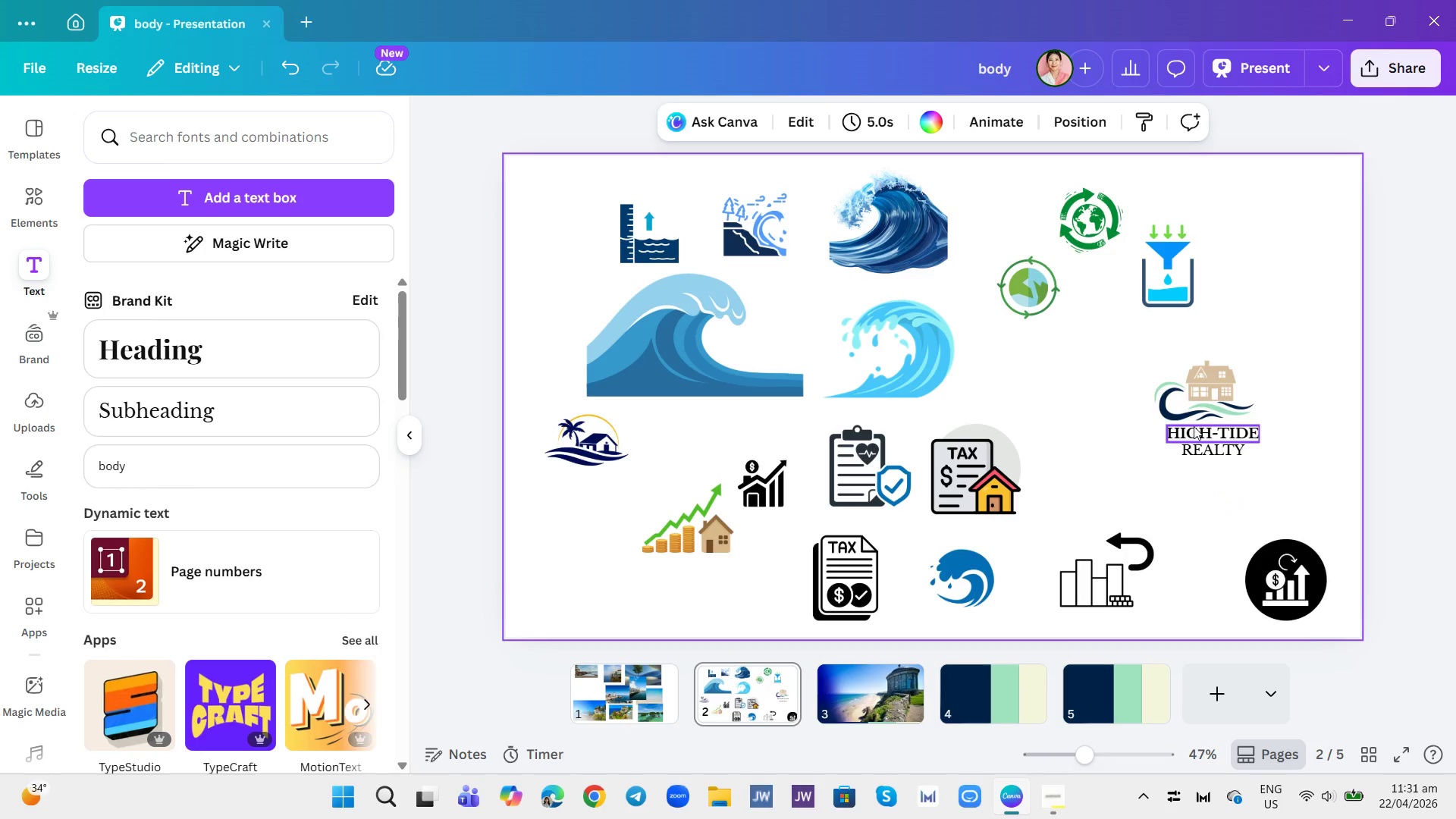 
left_click([1194, 426])
 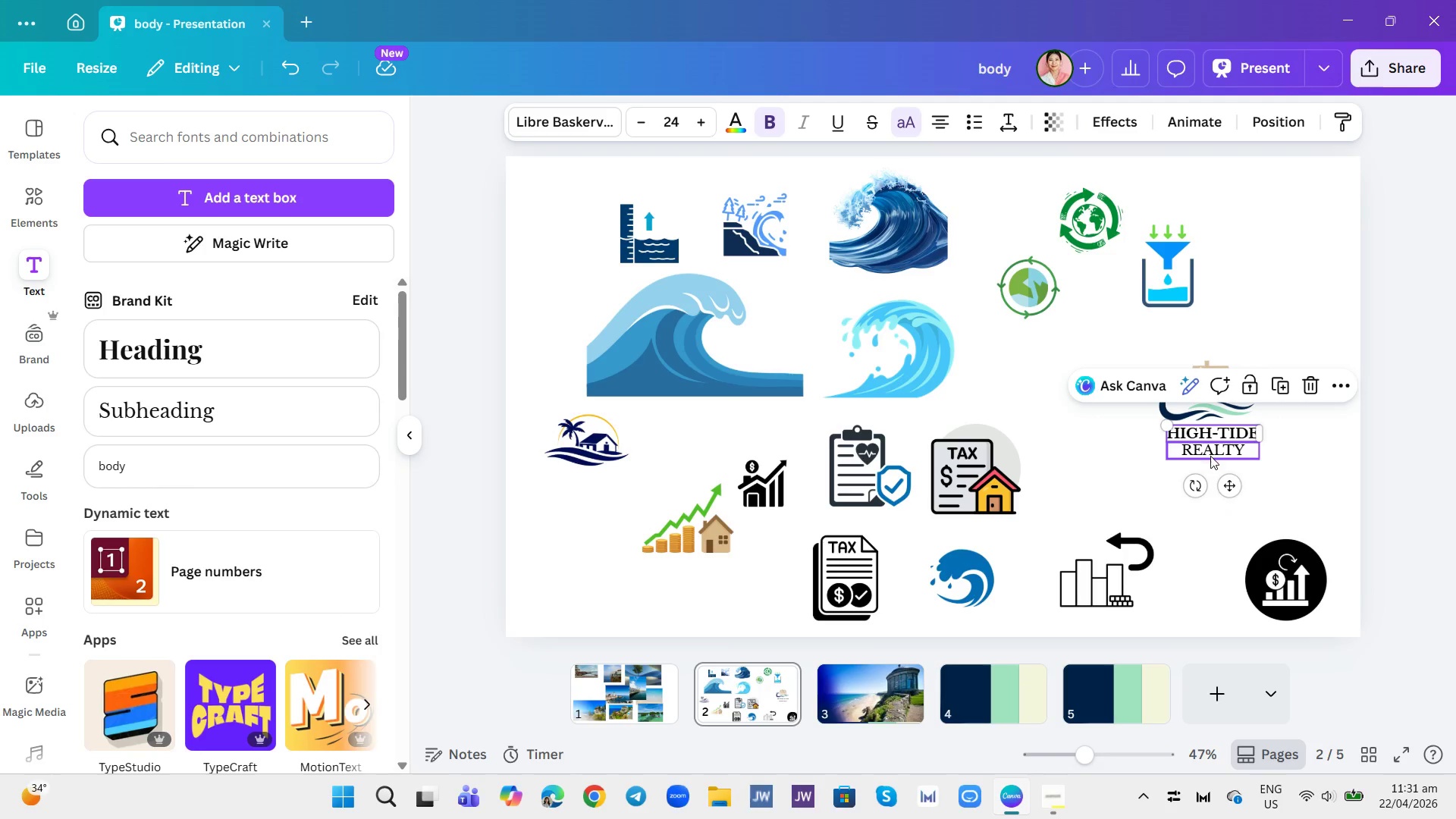 
left_click([1208, 447])
 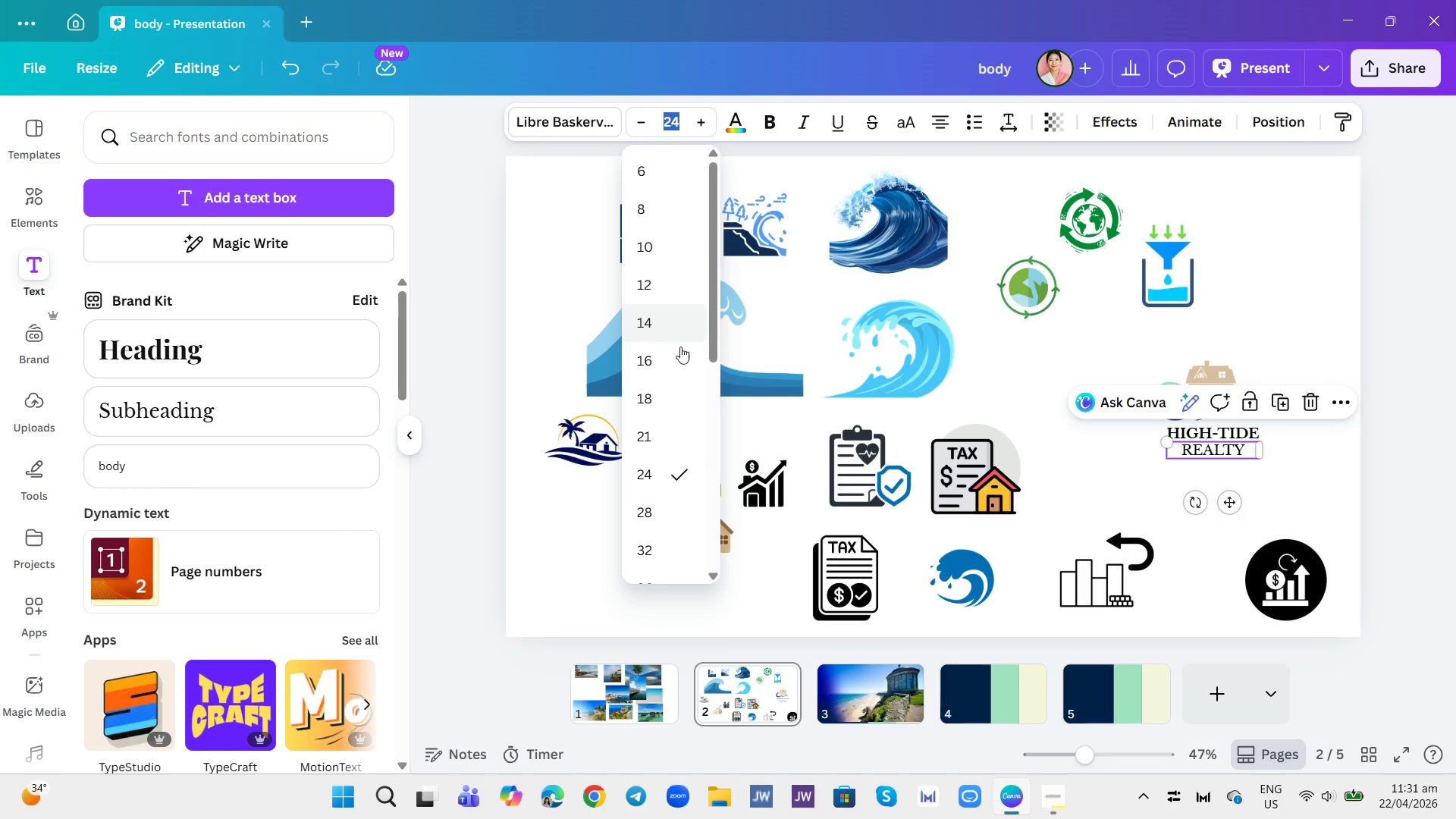 
left_click([643, 433])
 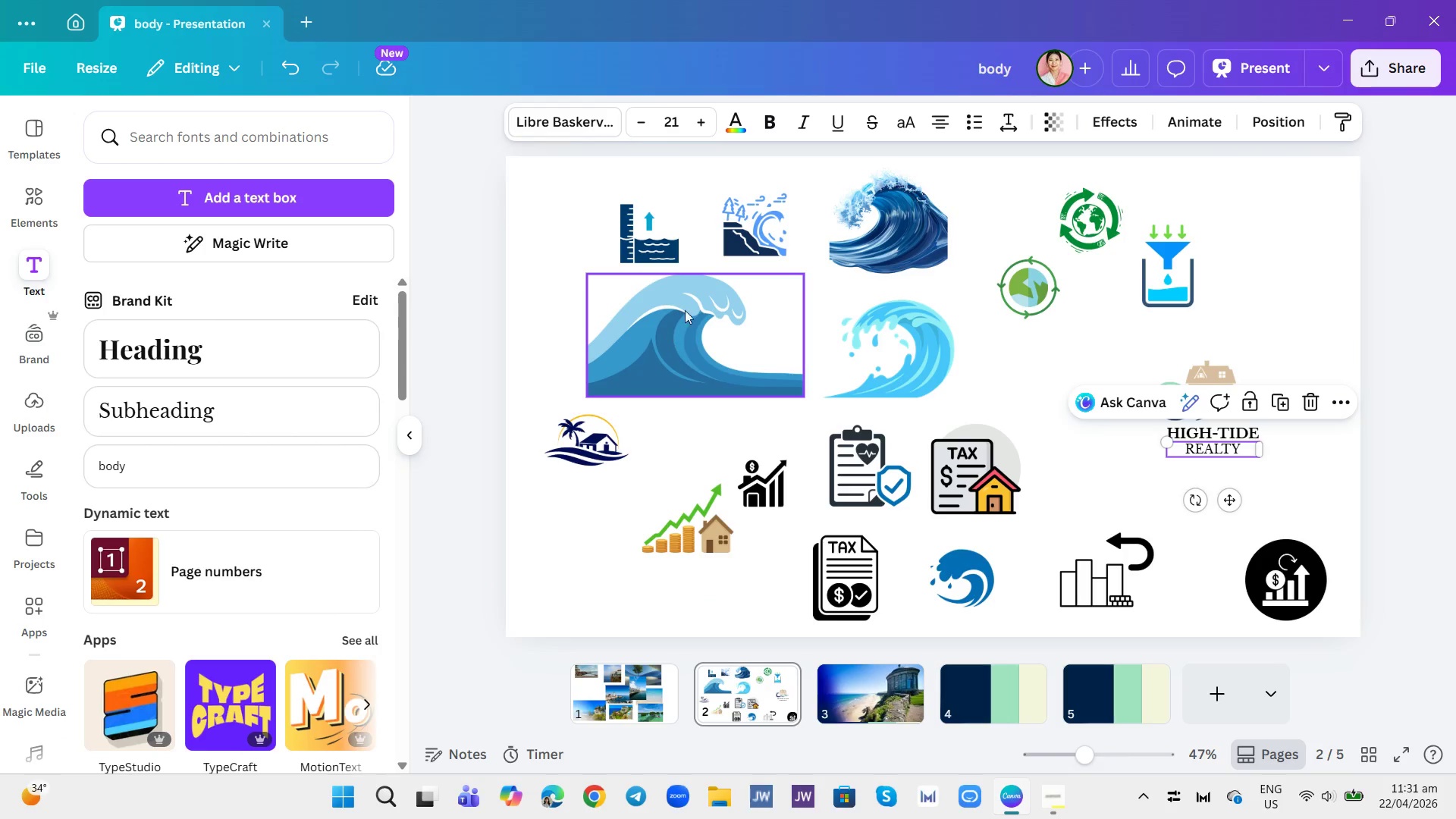 
left_click([670, 127])
 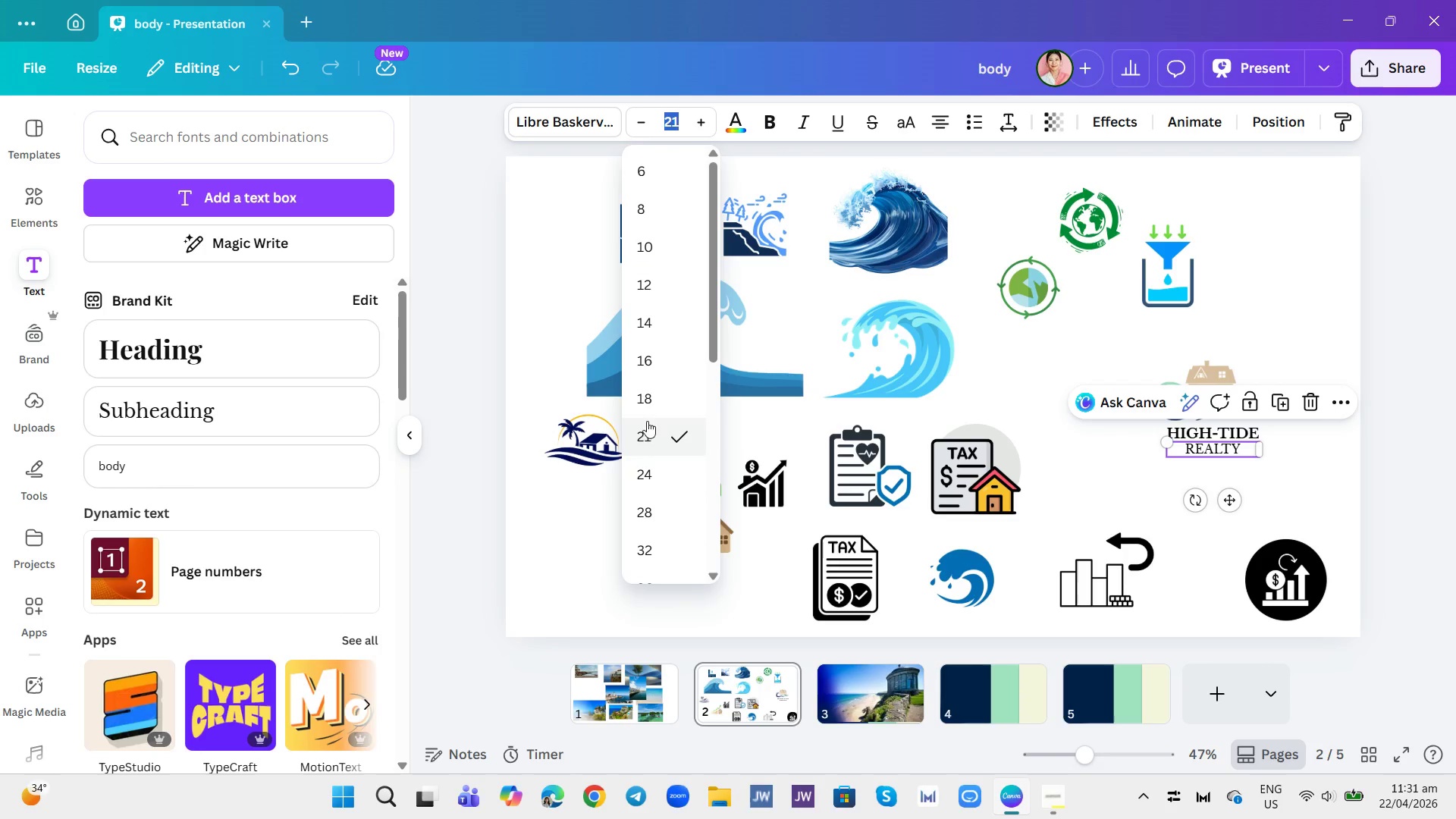 
left_click([643, 399])
 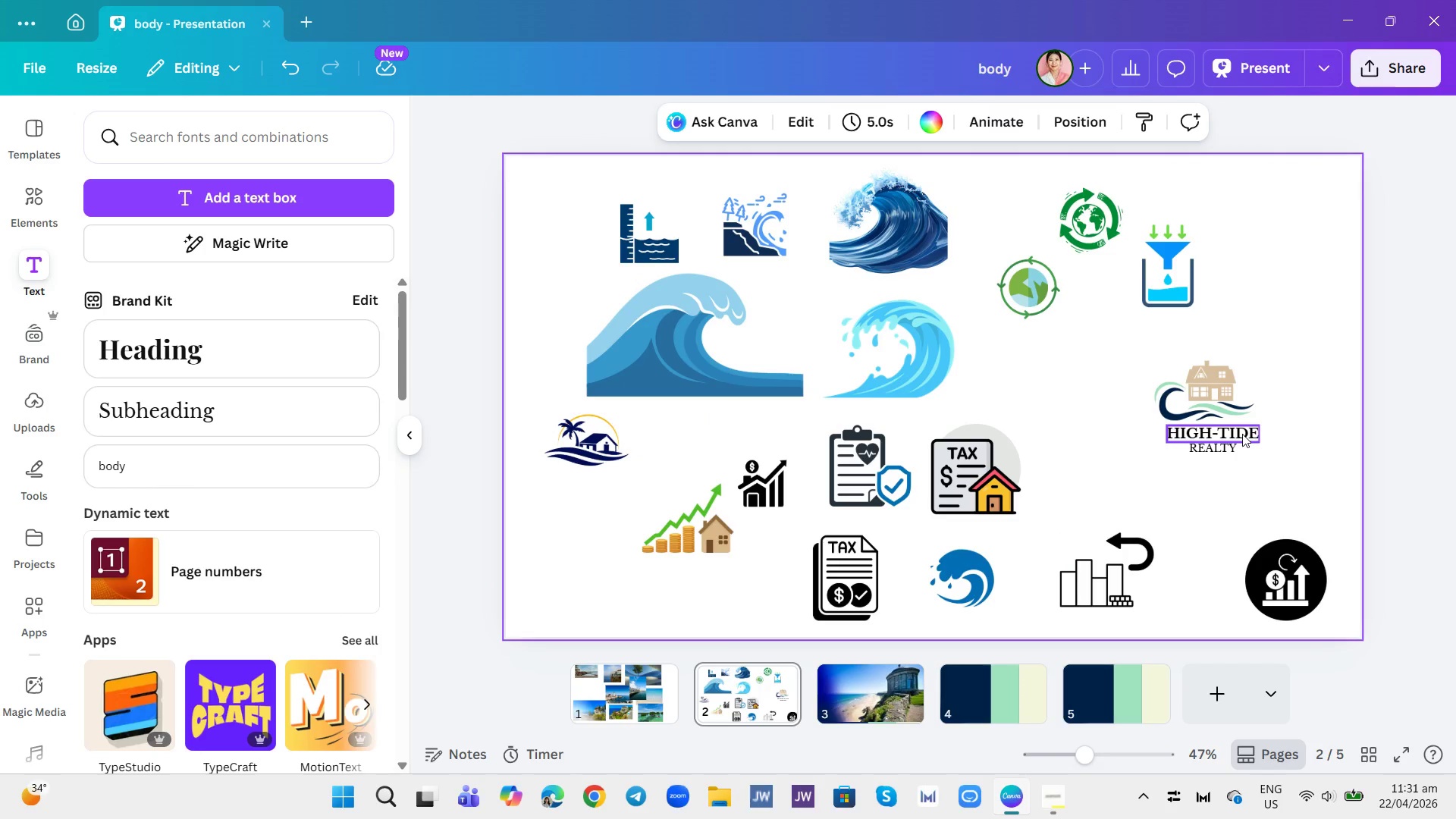 
wait(7.53)
 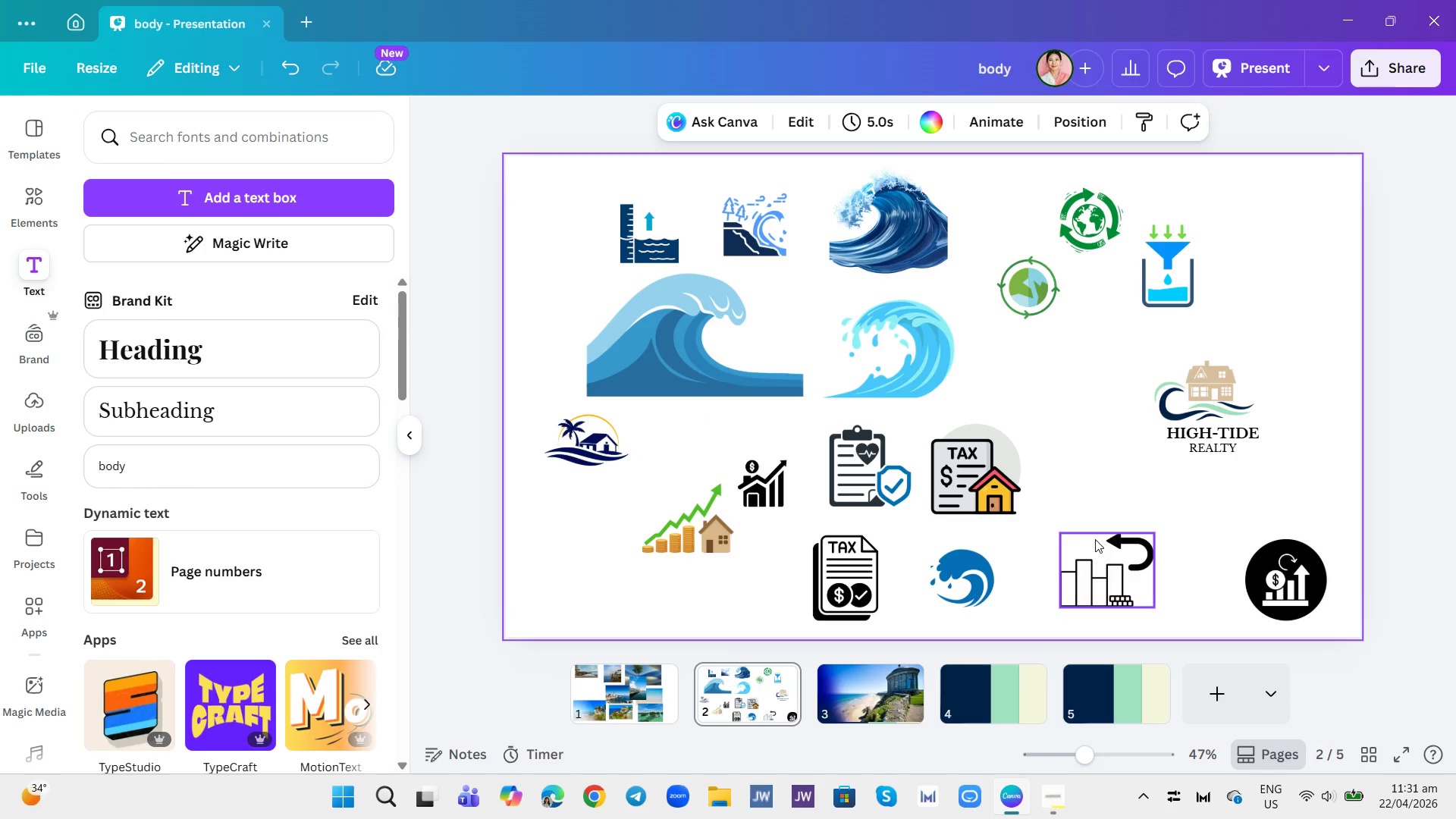 
key(Control+A)
 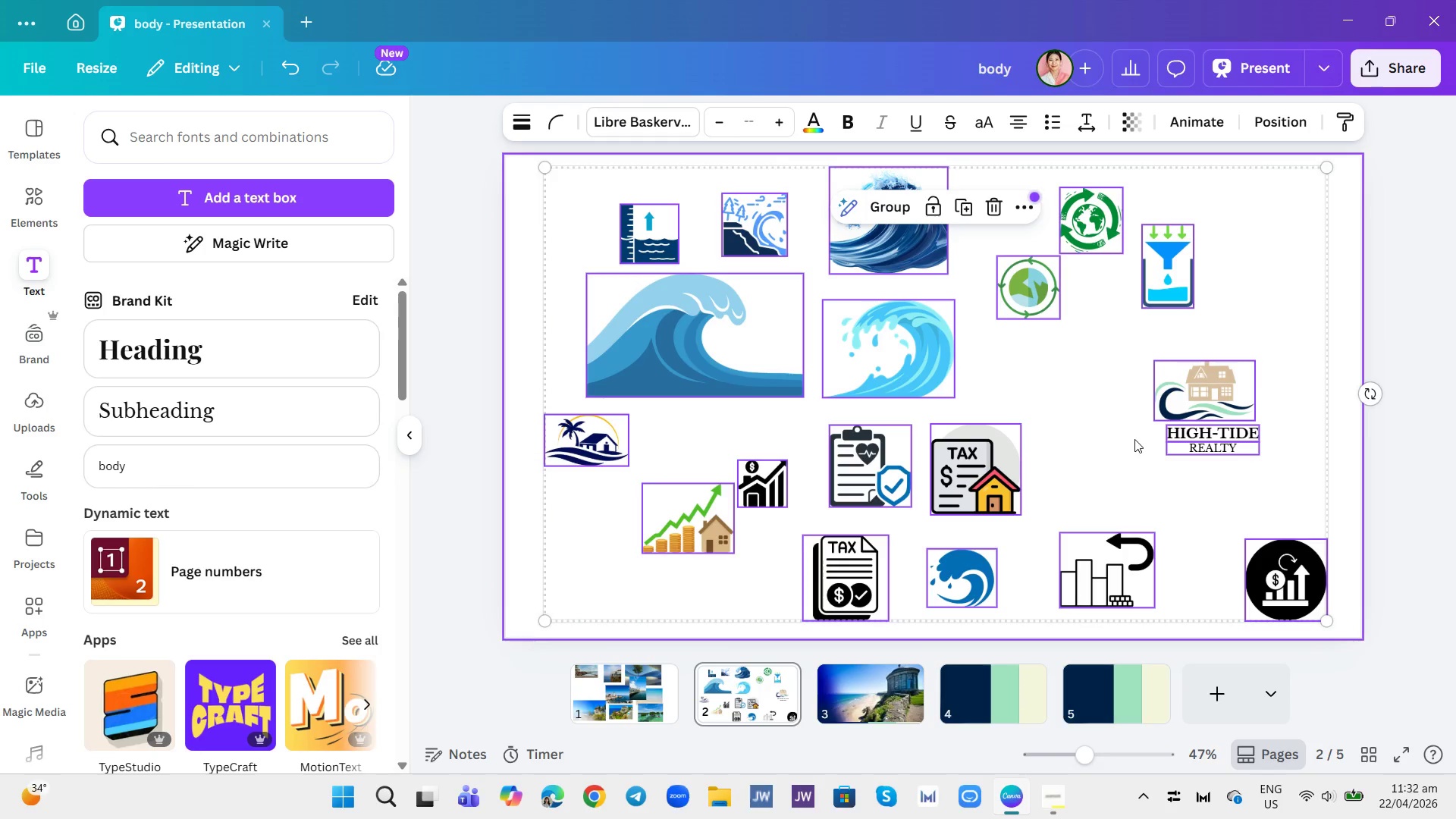 
left_click([1144, 471])
 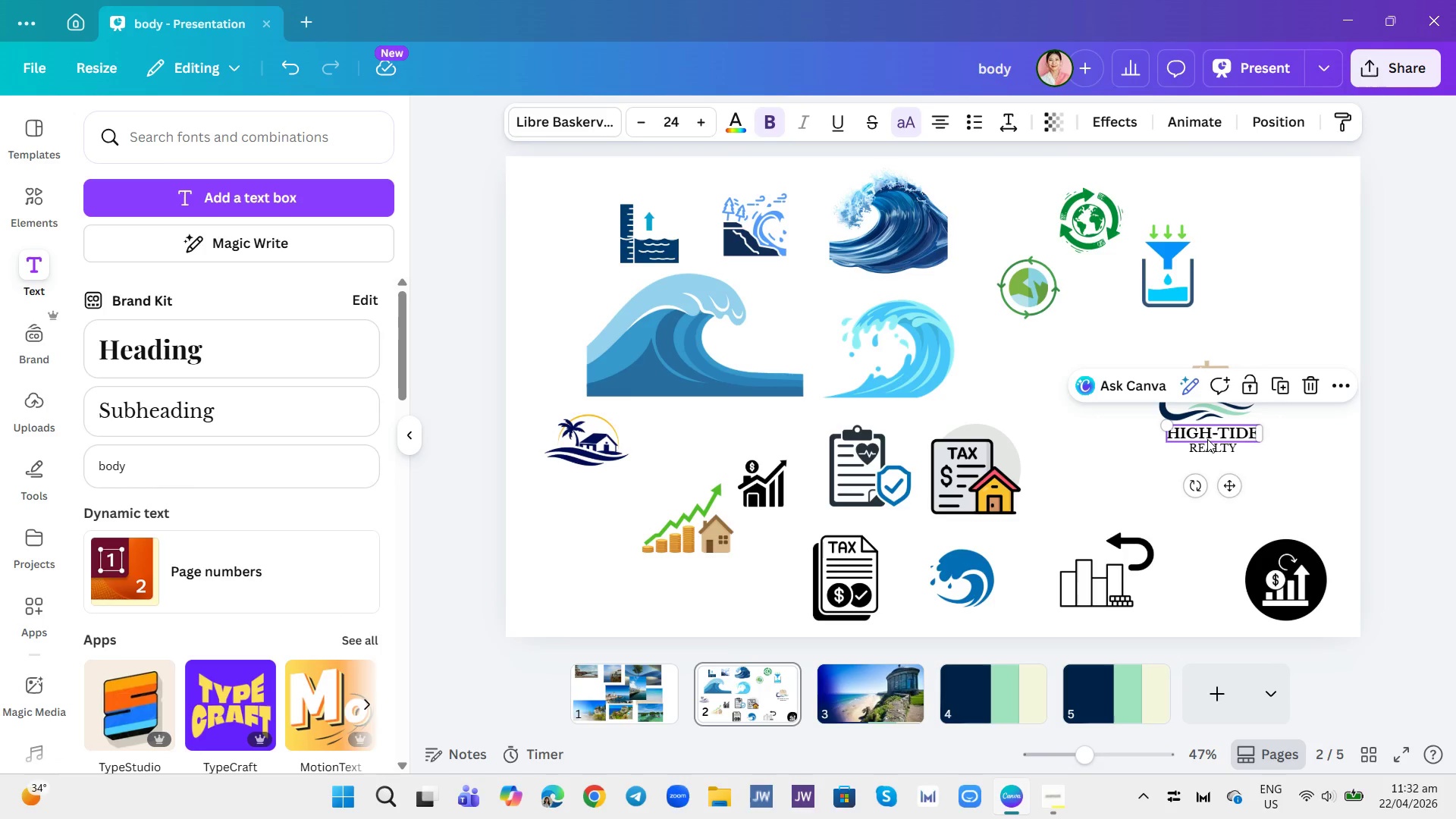 
triple_click([1207, 439])
 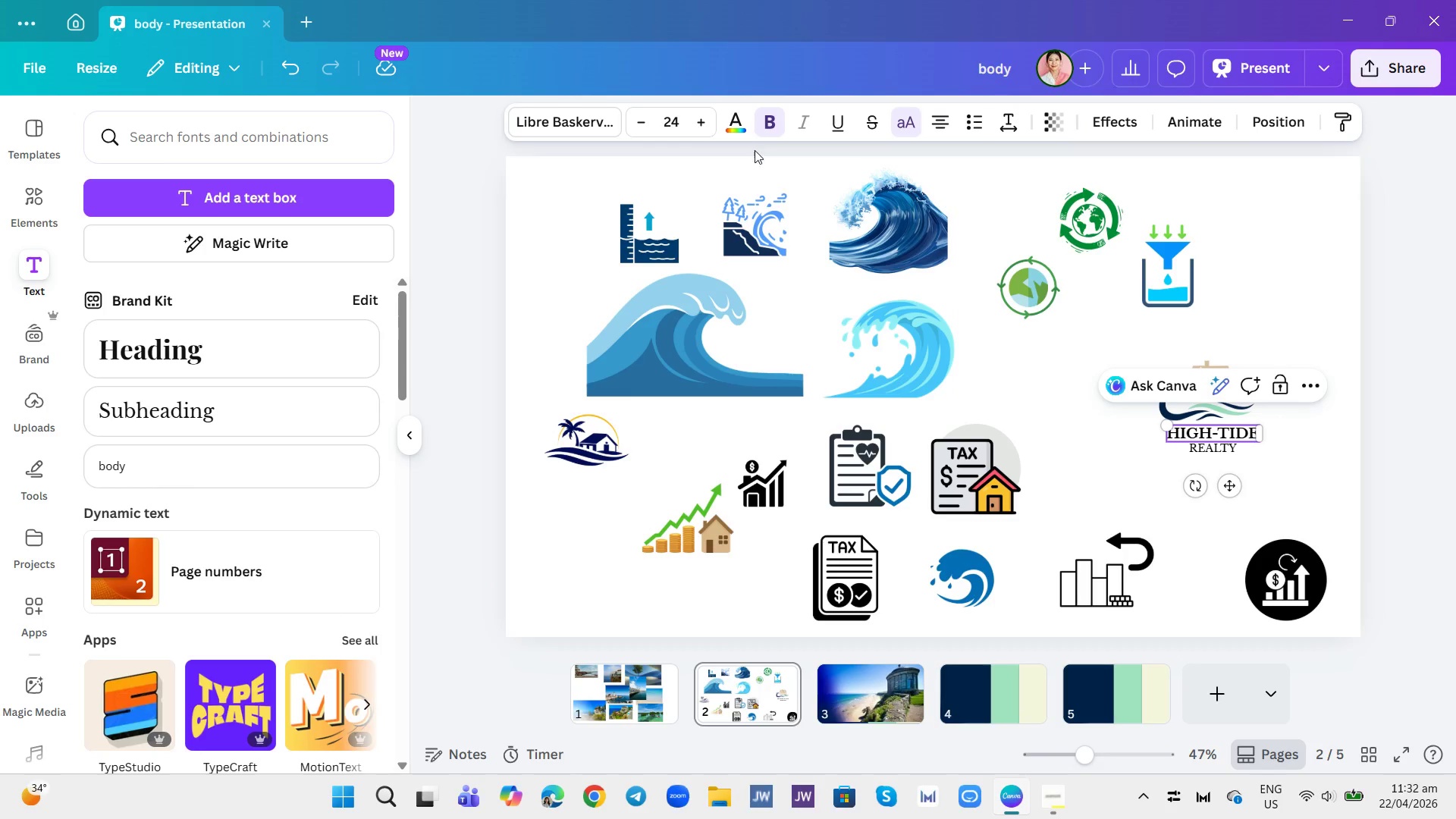 
left_click([737, 122])
 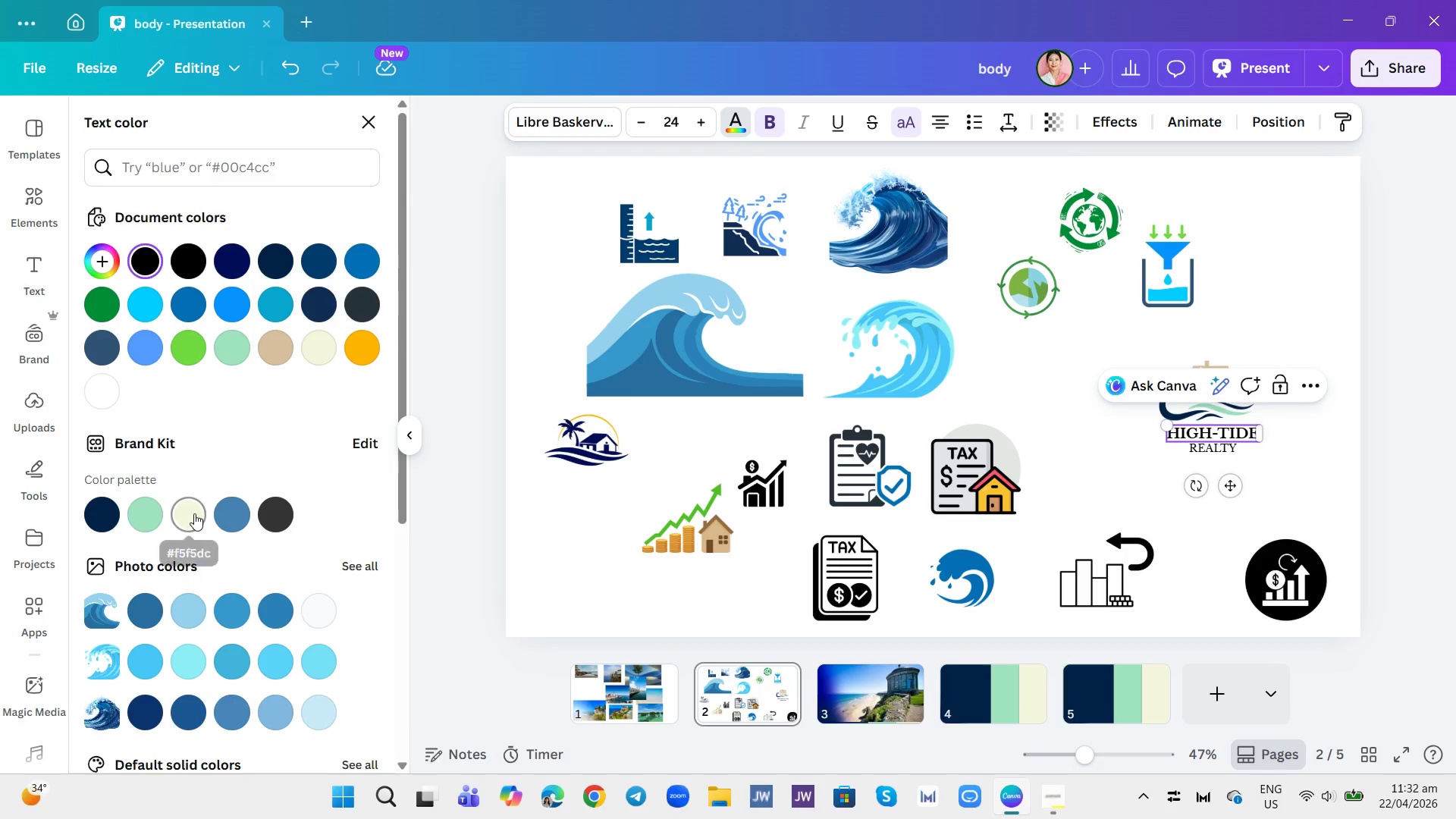 
left_click([143, 513])
 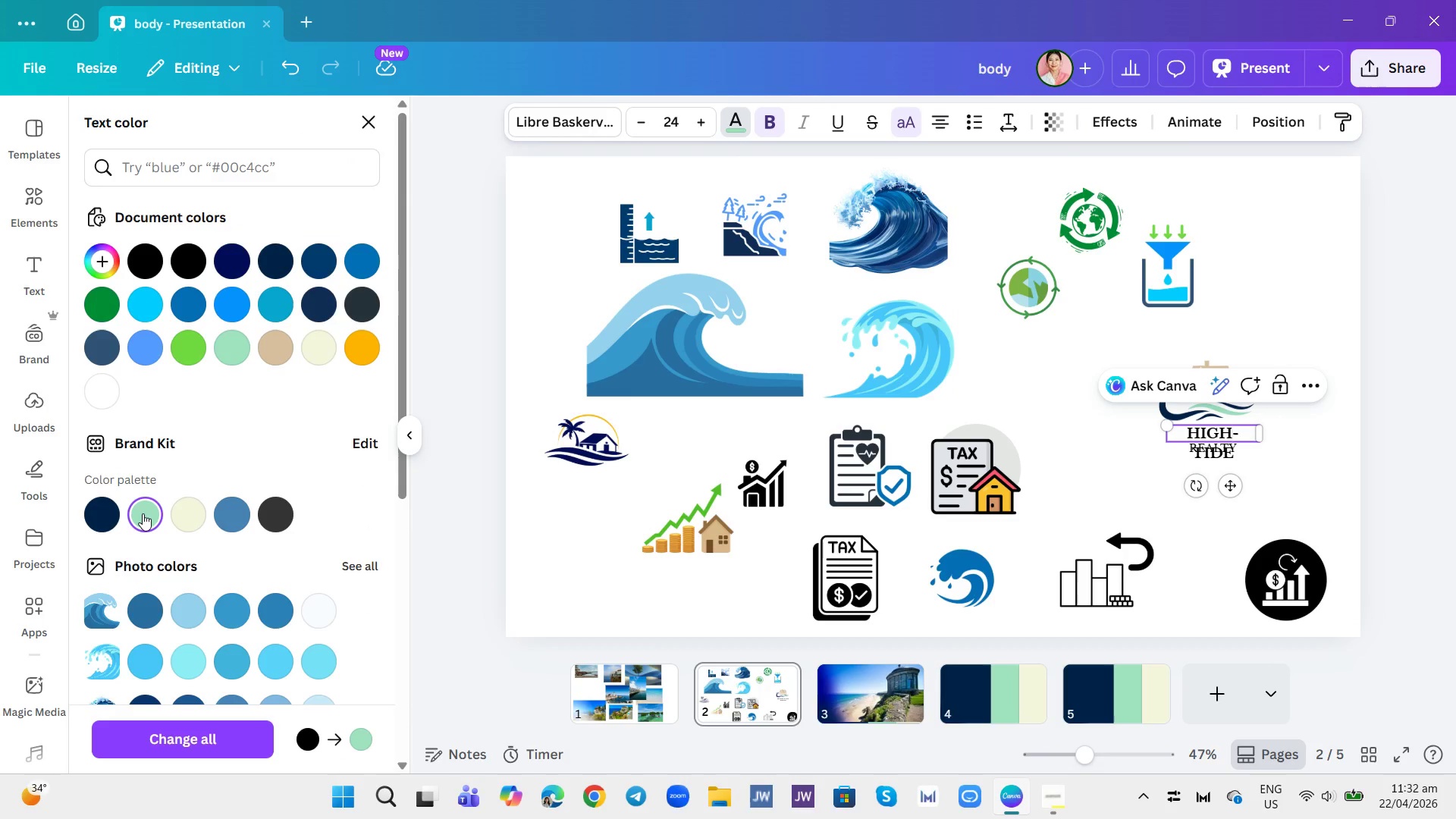 
key(Control+Z)
 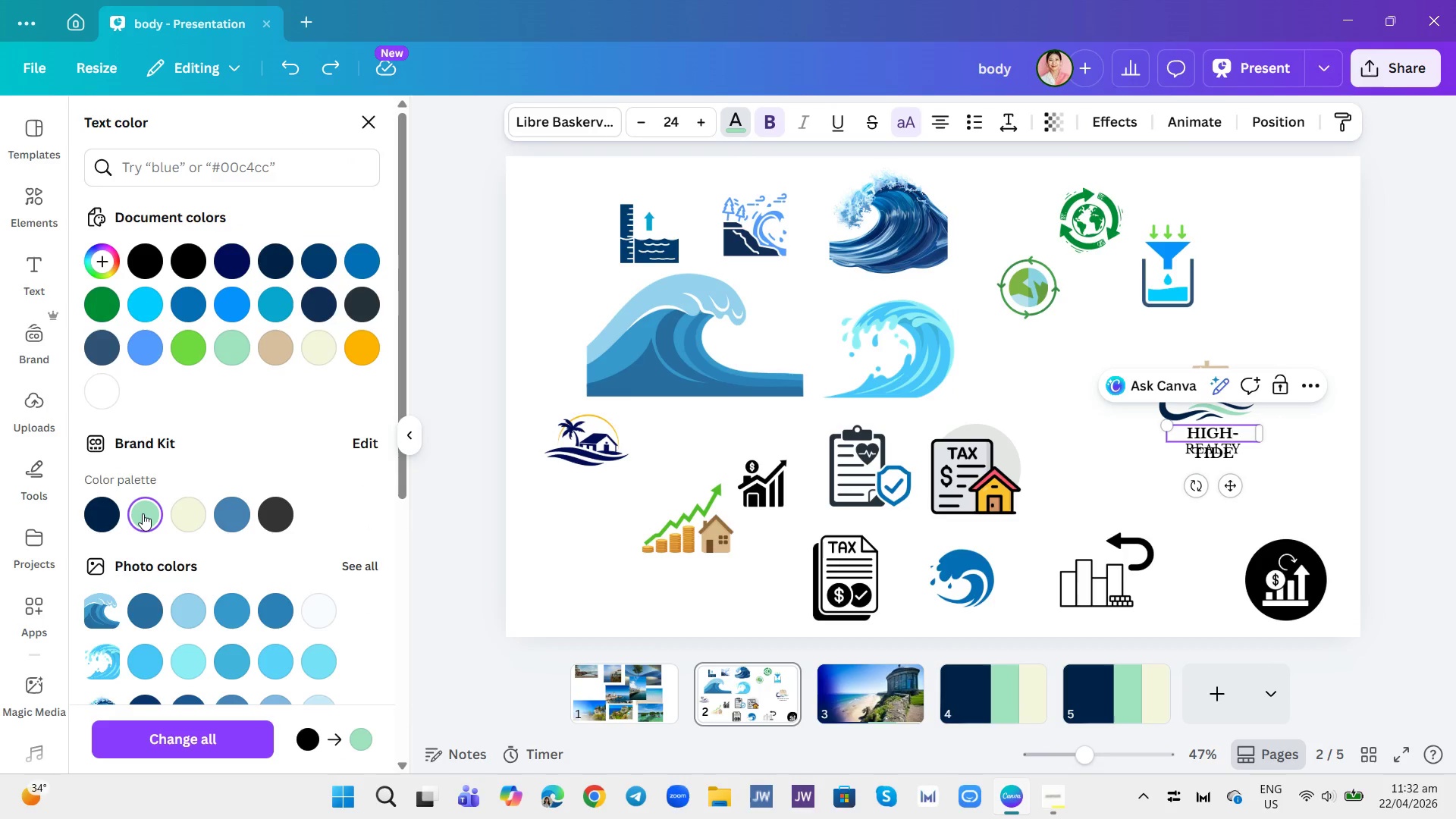 
key(CapsLock)
 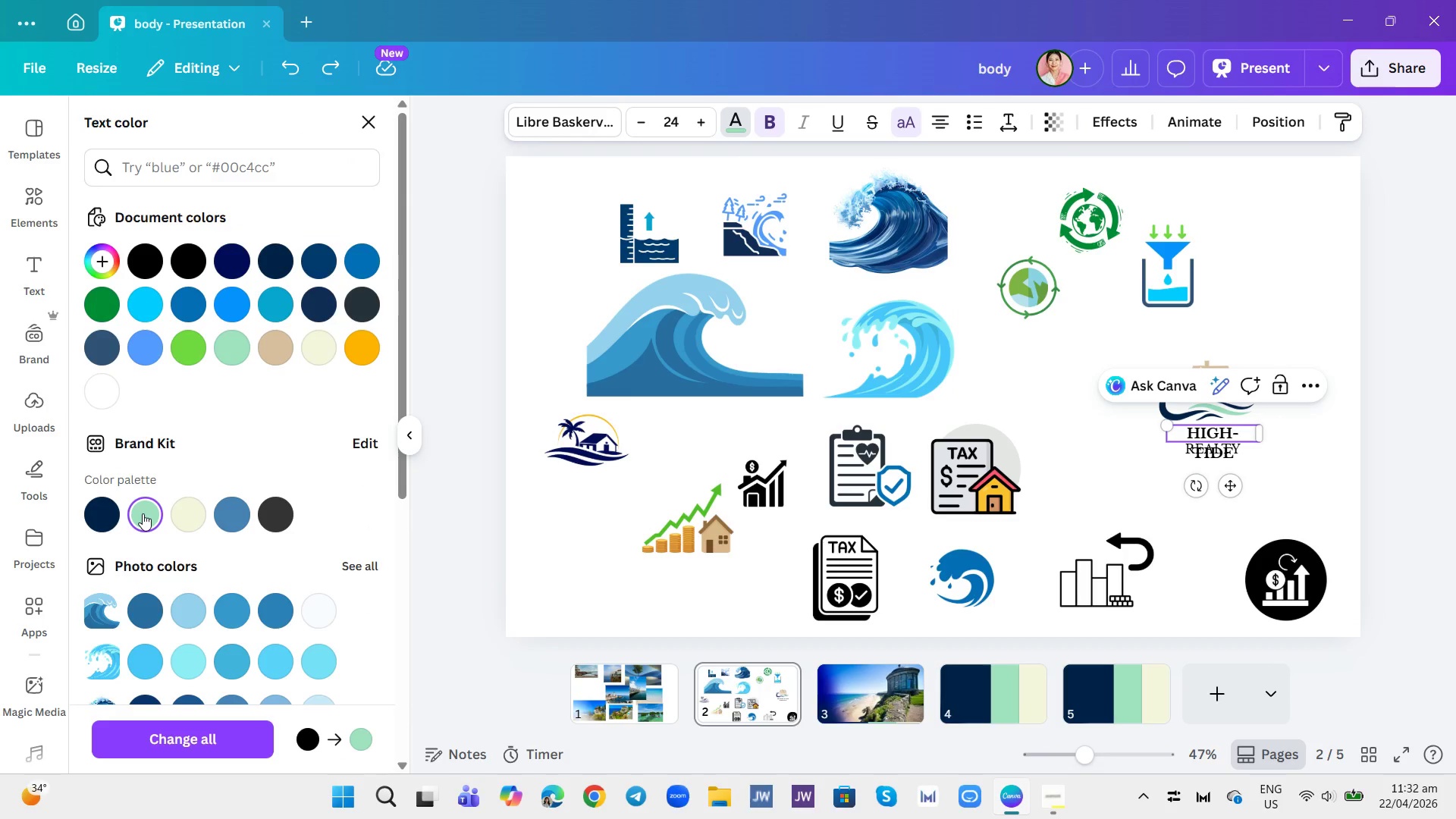 
key(Control+Z)
 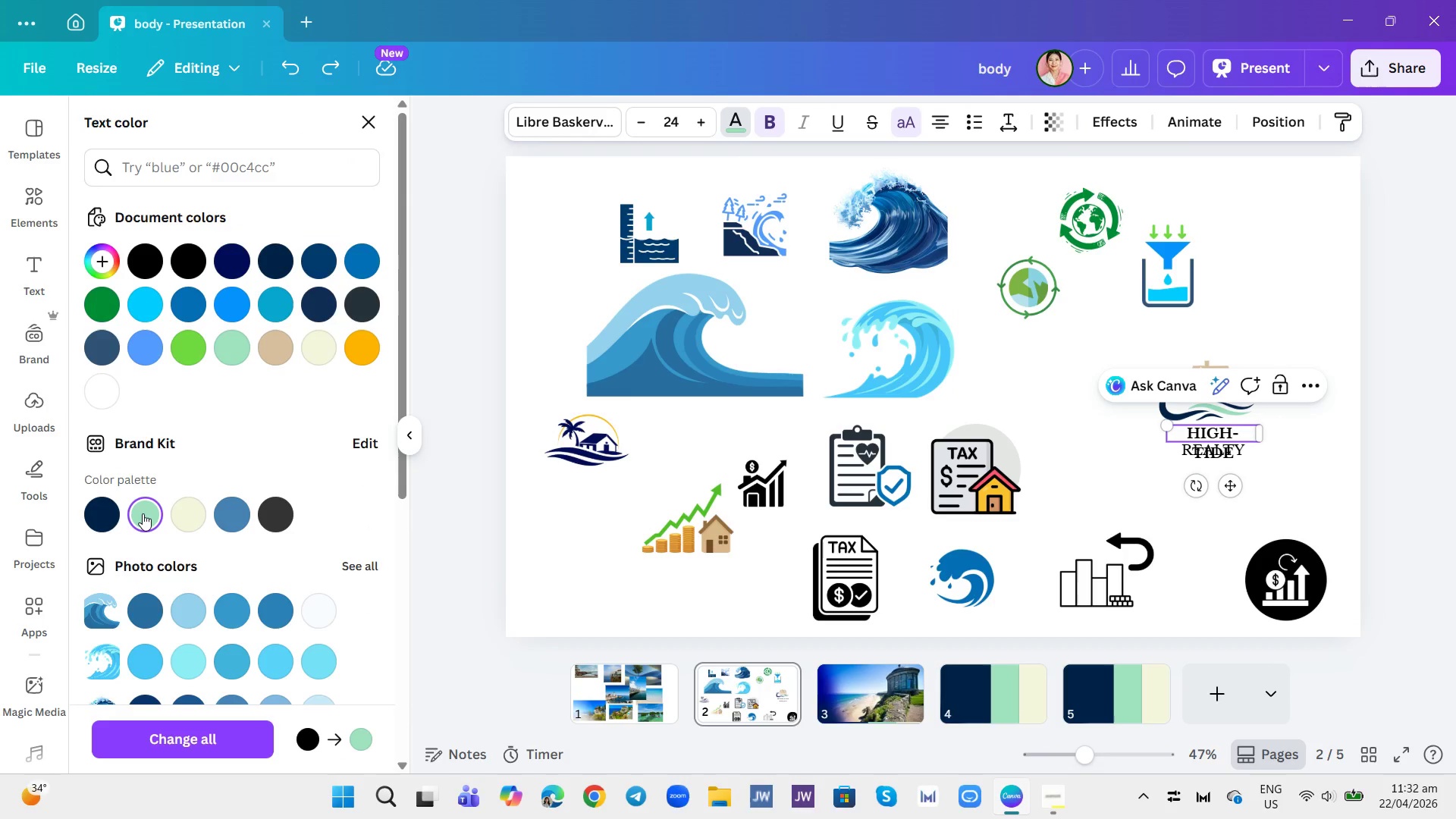 
key(Control+ControlLeft)
 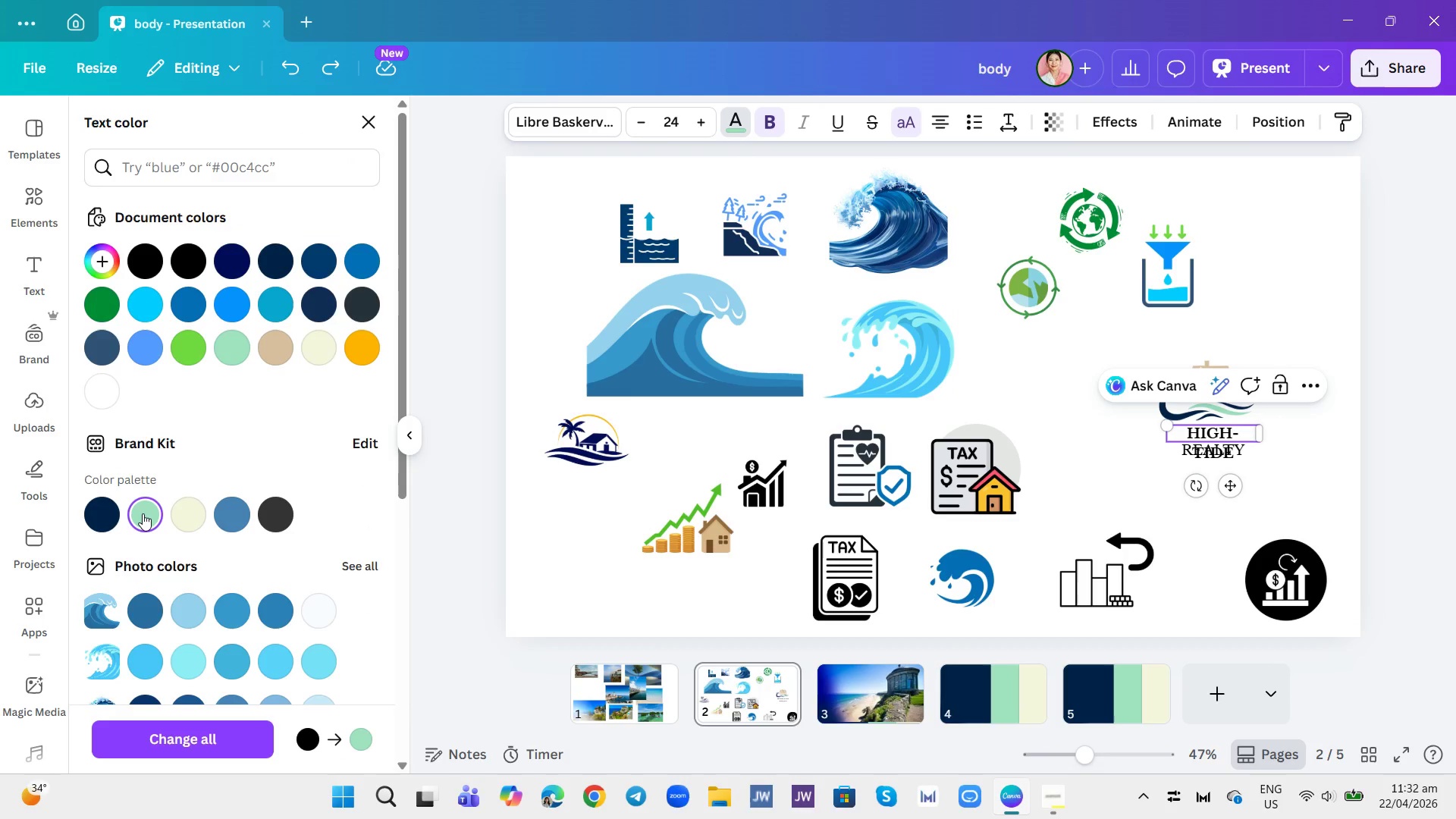 
key(Control+Z)
 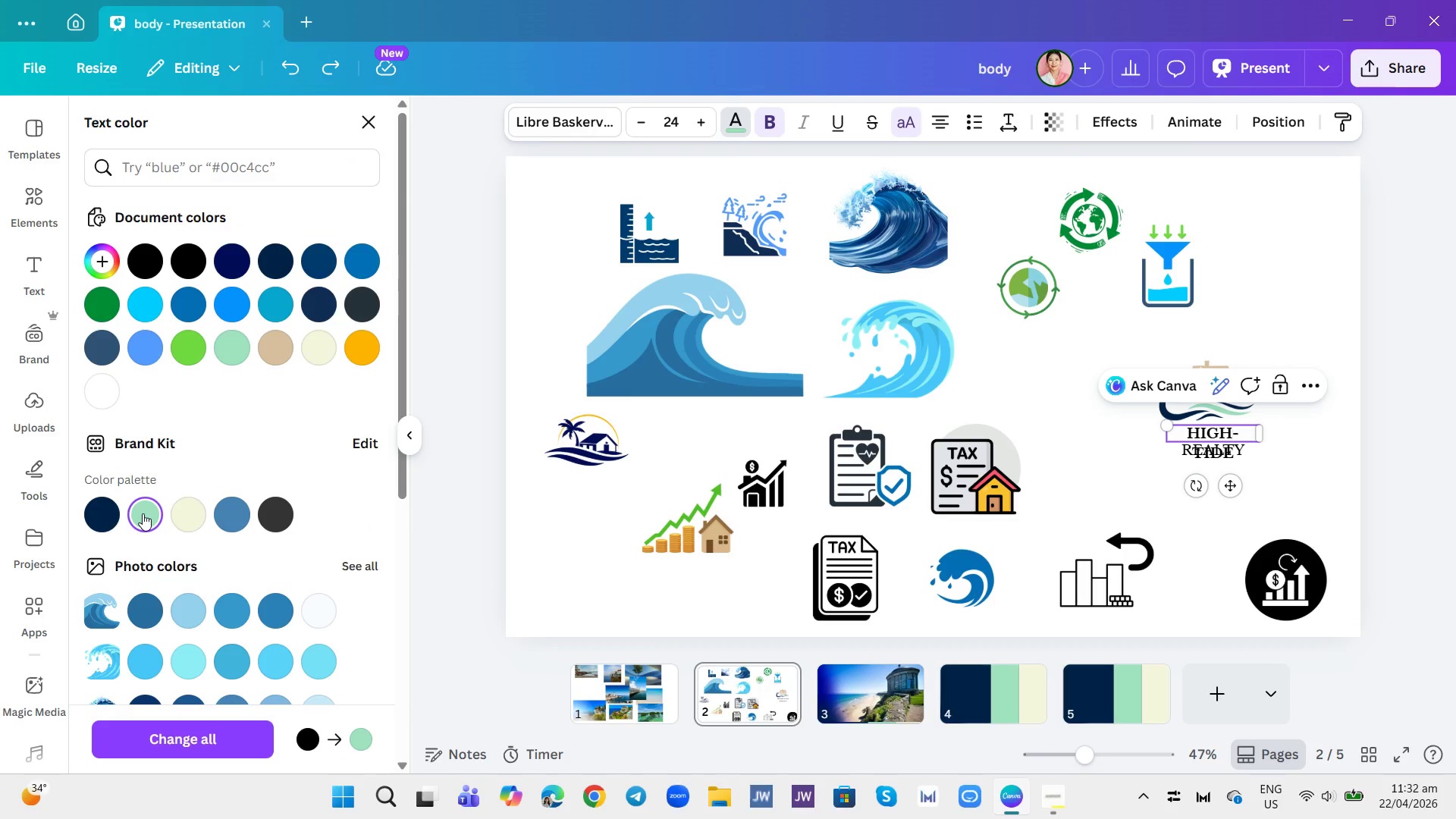 
key(Control+ControlLeft)
 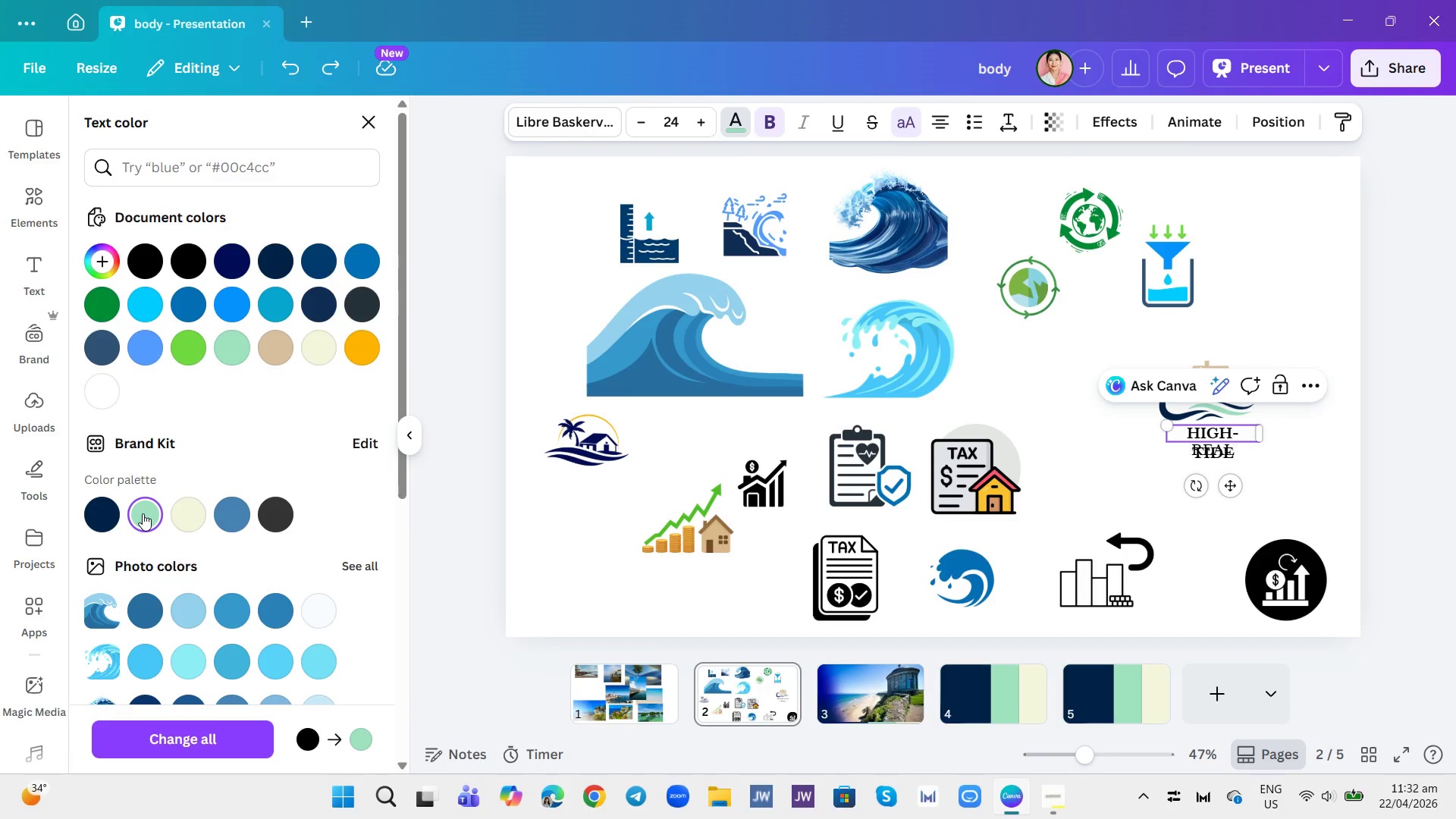 
key(Control+Z)
 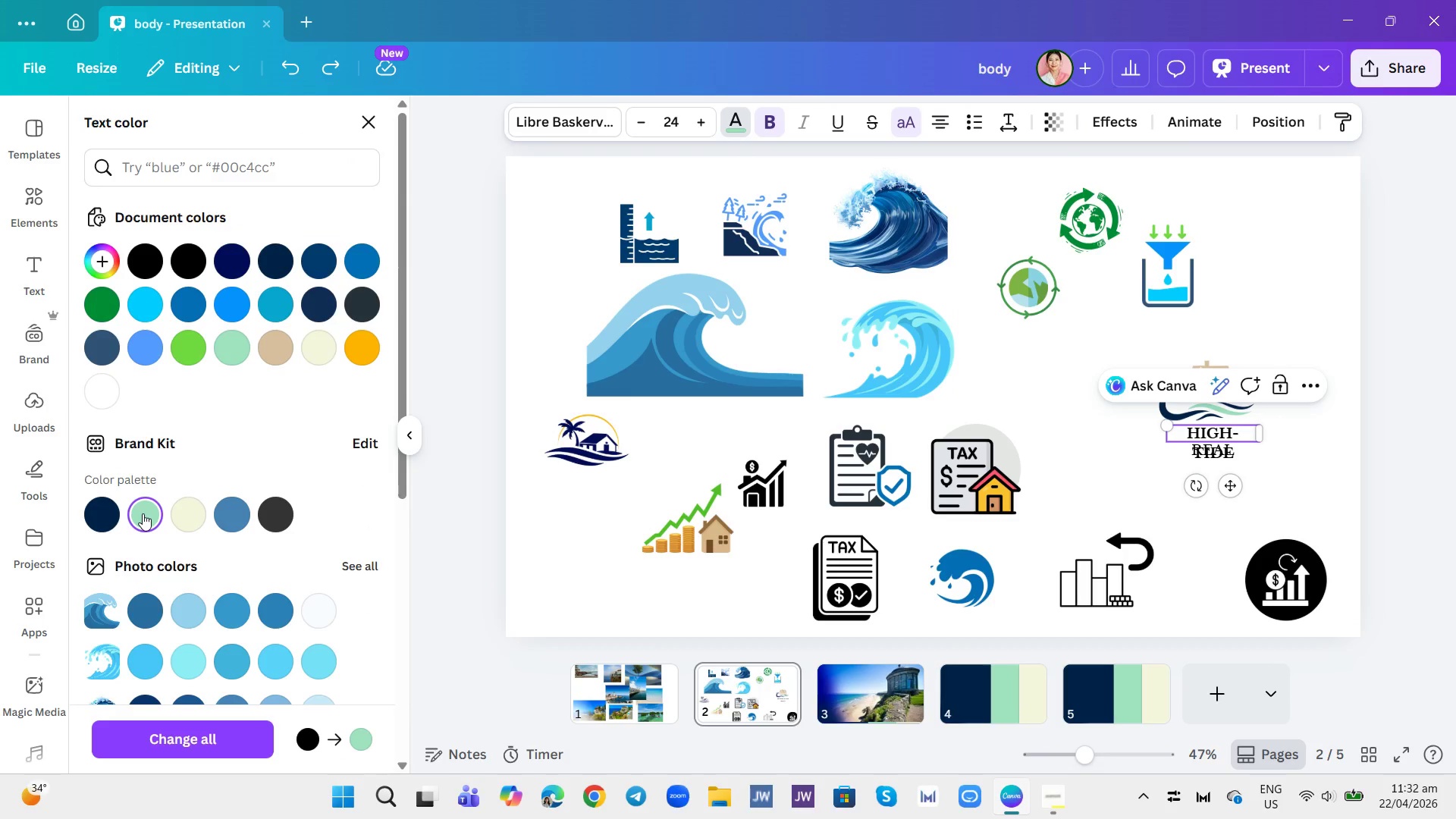 
key(Control+ControlLeft)
 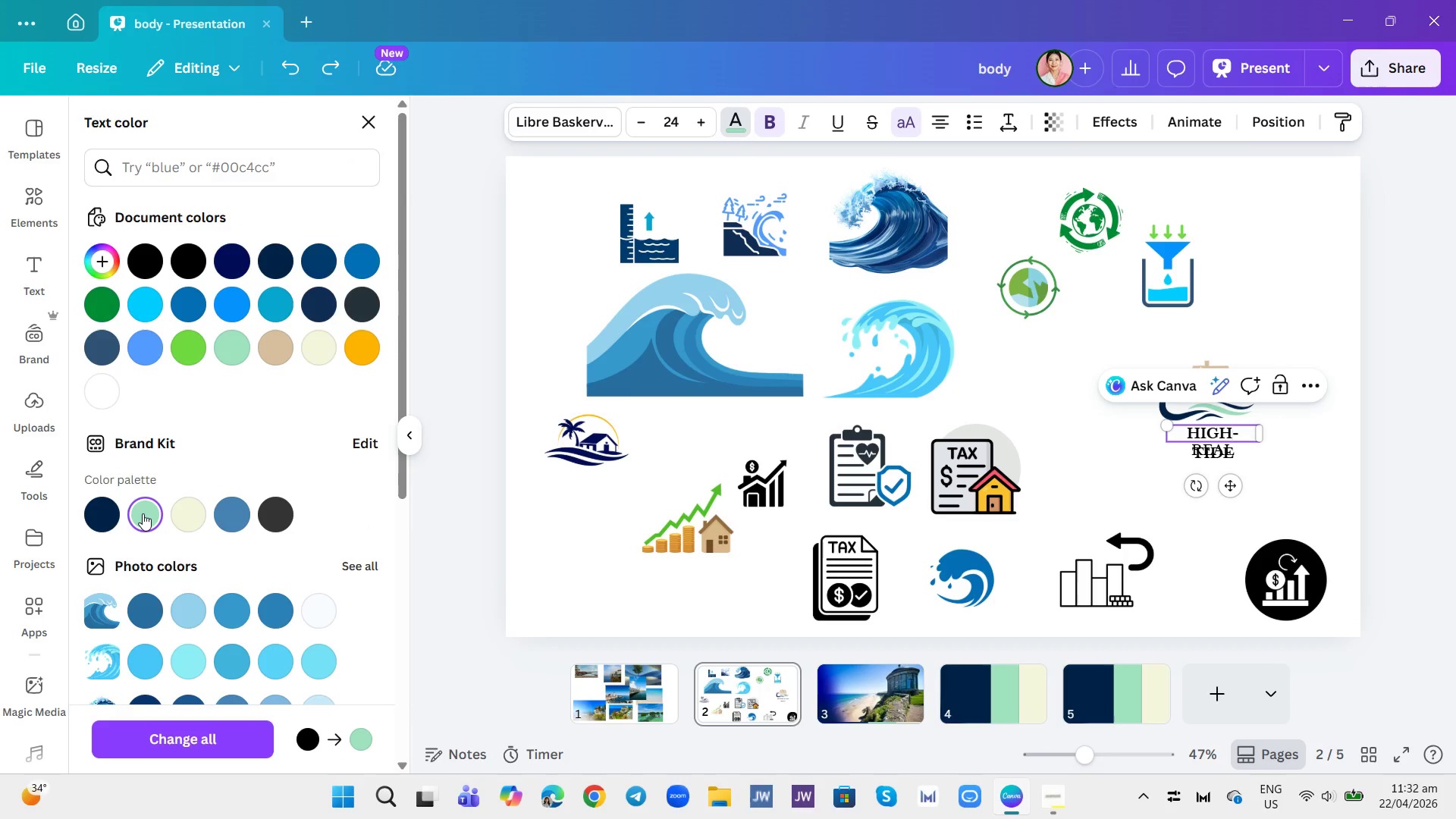 
key(Control+Z)
 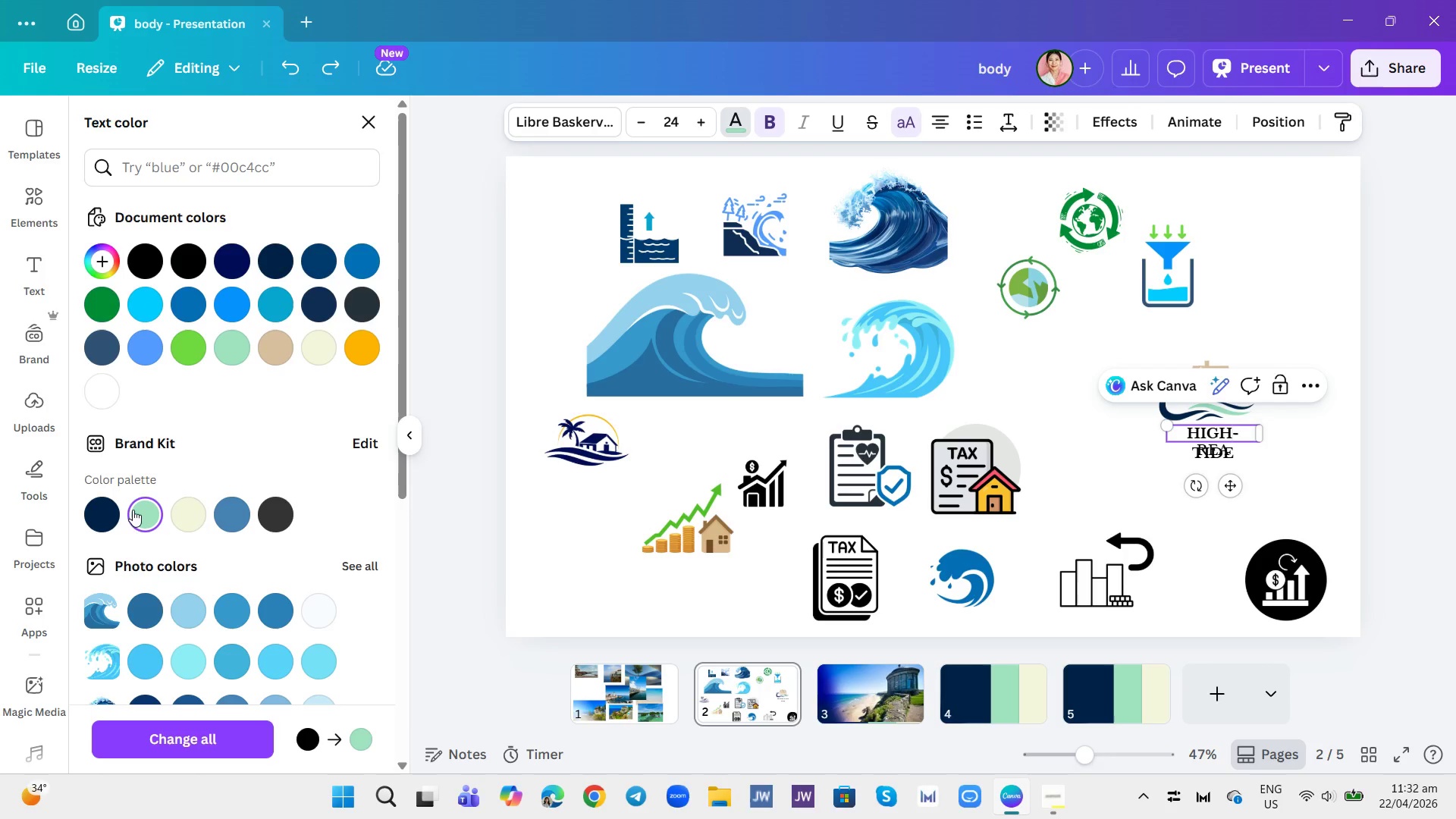 
type(lty)
 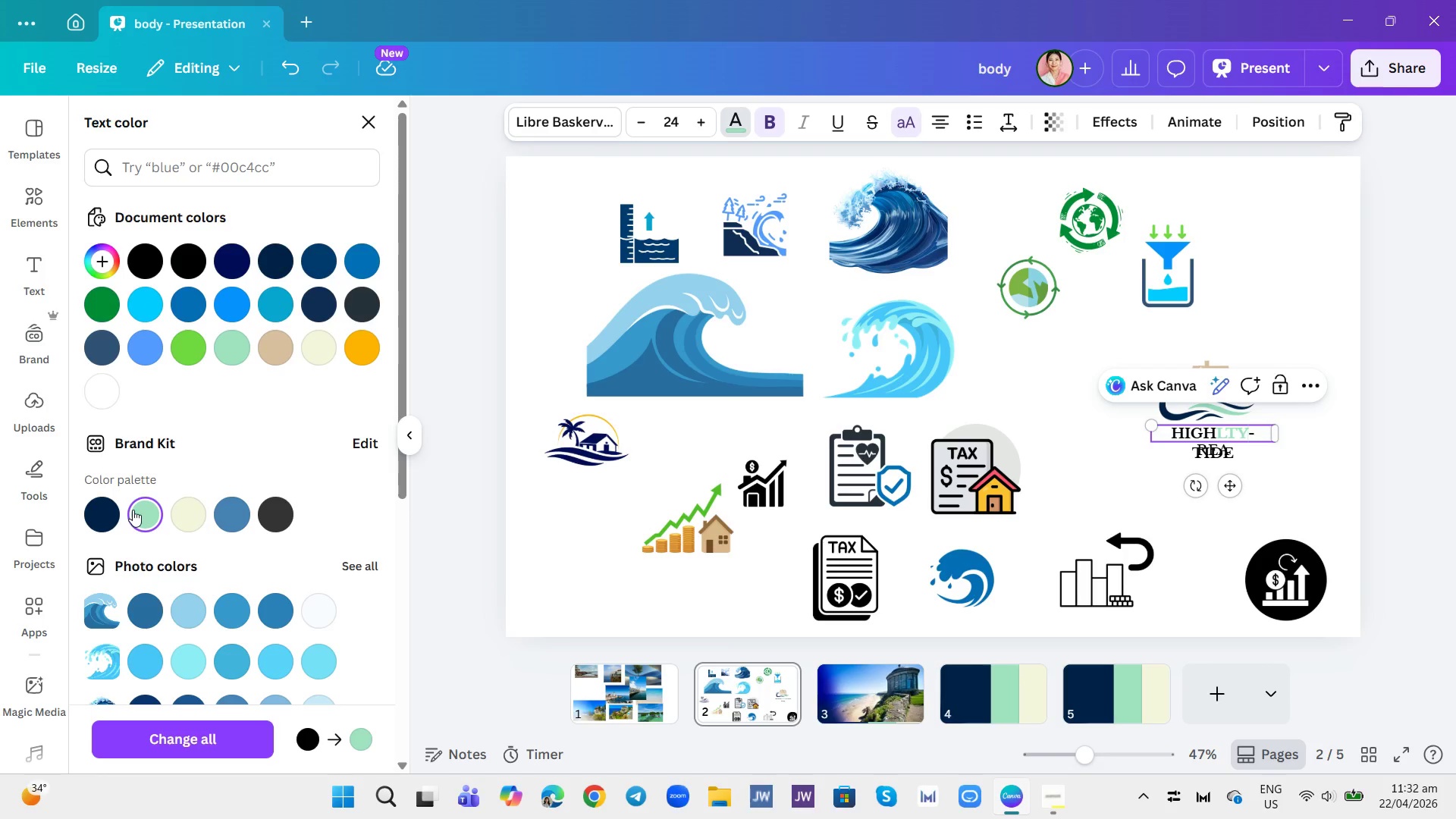 
key(Control+Z)
 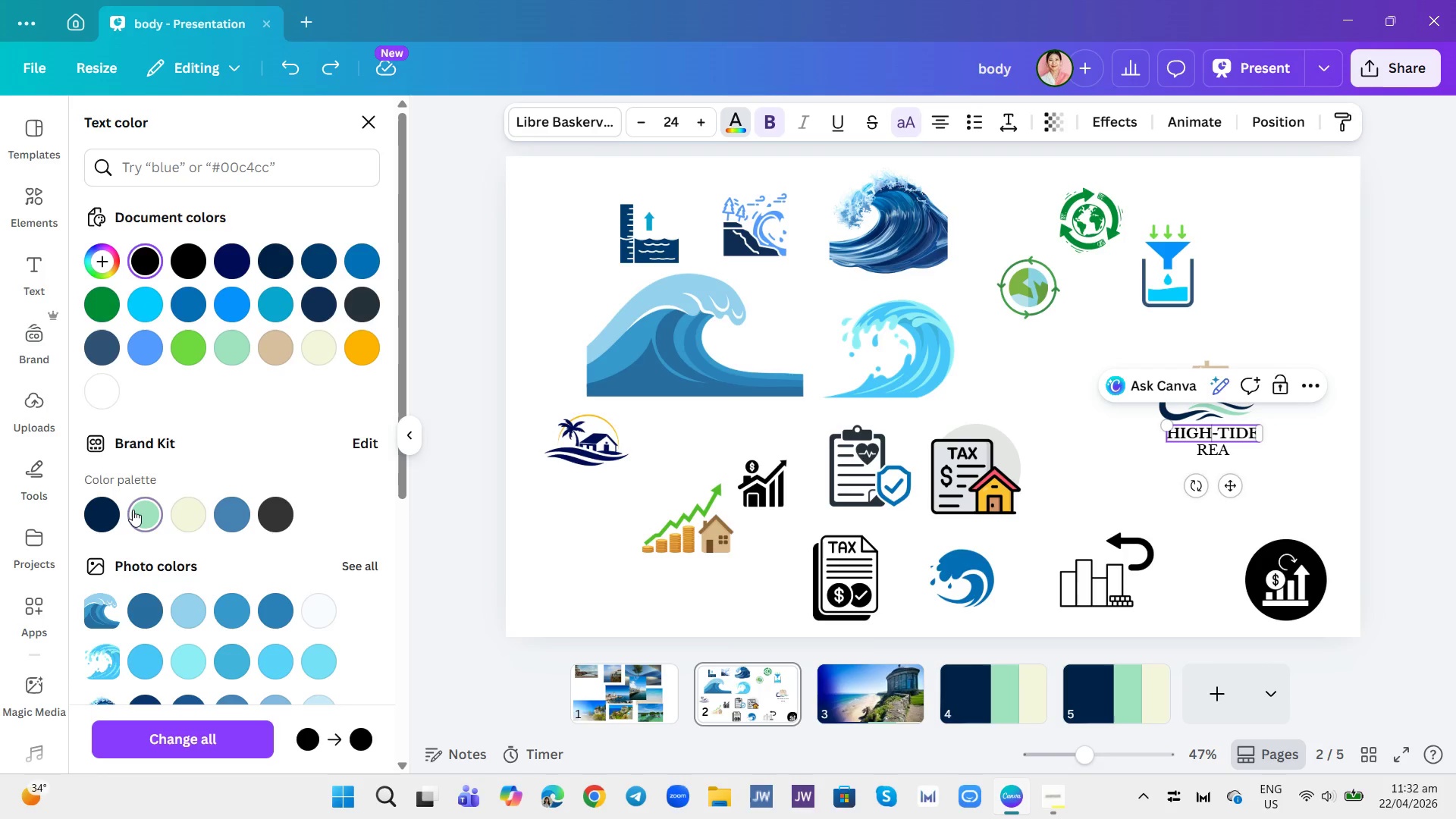 
key(Control+Z)
 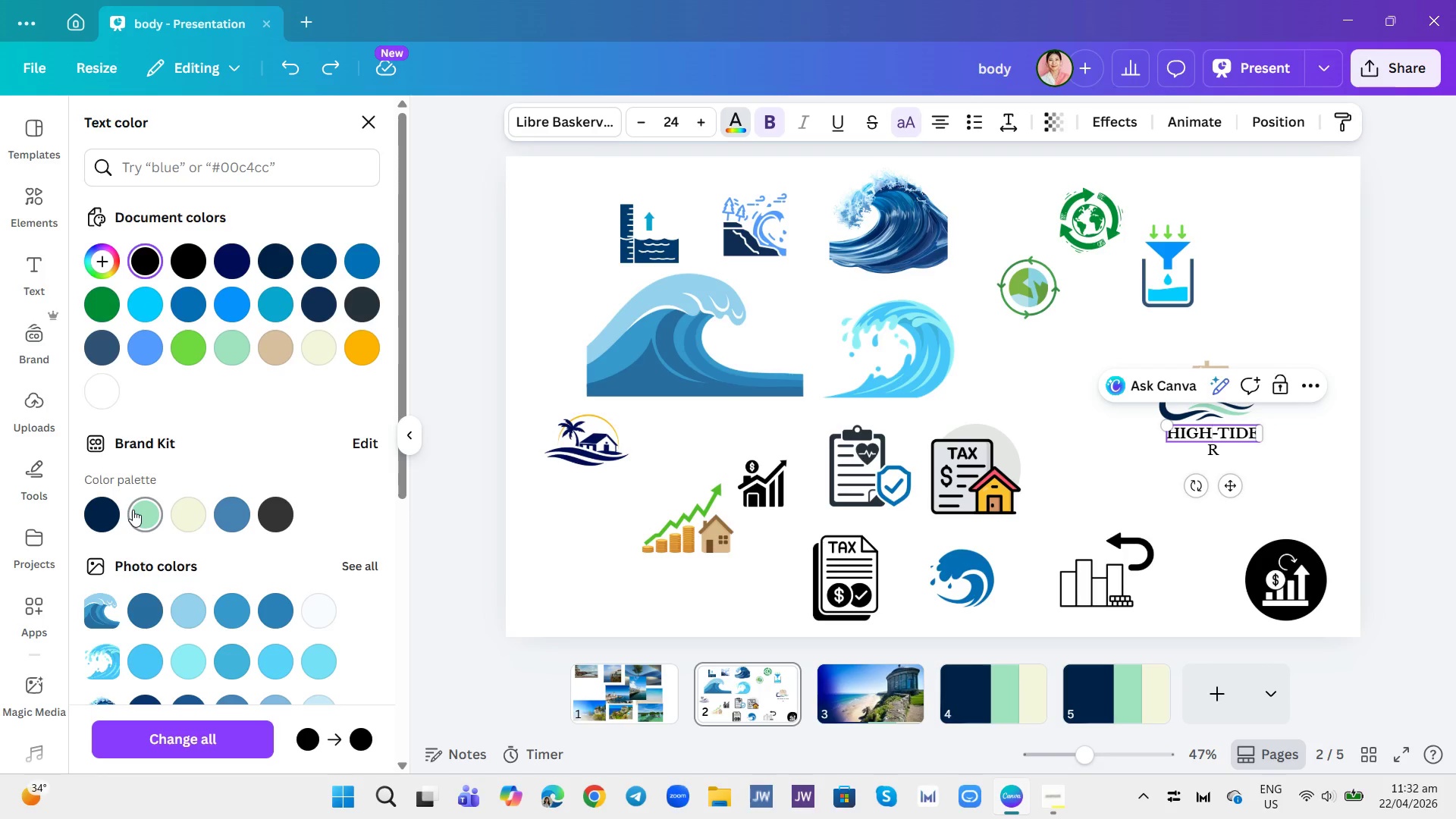 
key(Control+Z)
 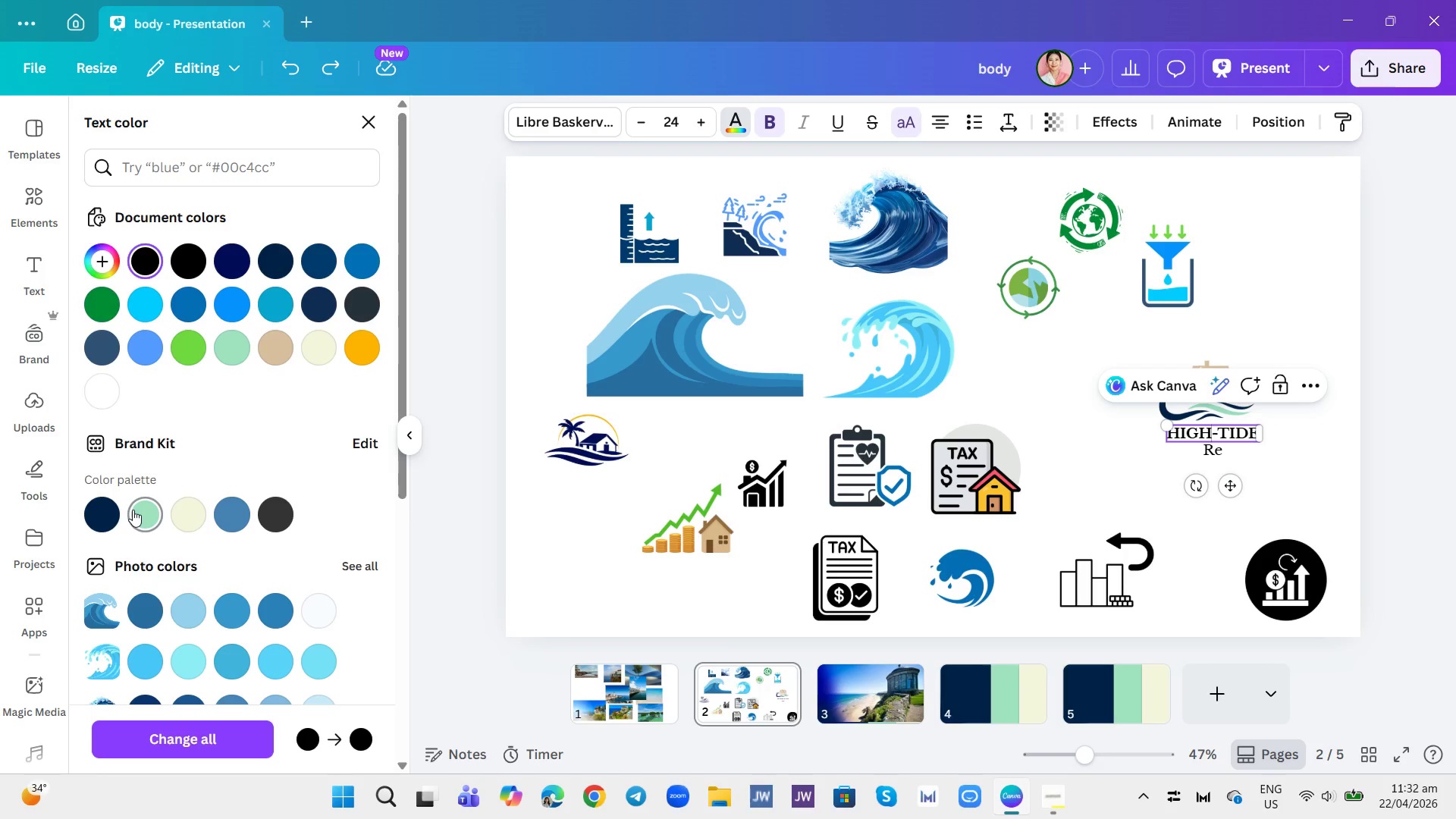 
key(Control+ControlLeft)
 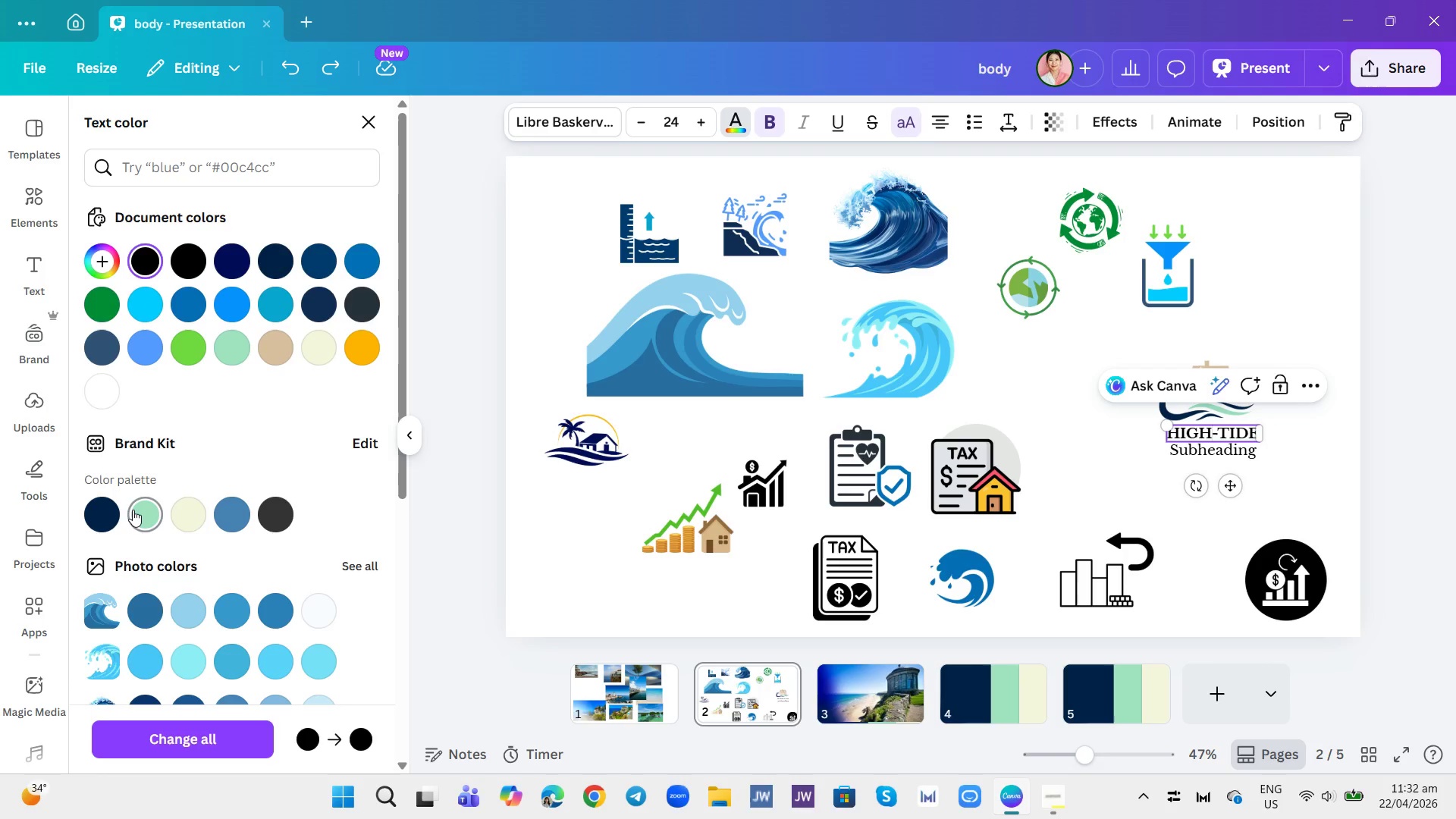 
key(Control+Z)
 